 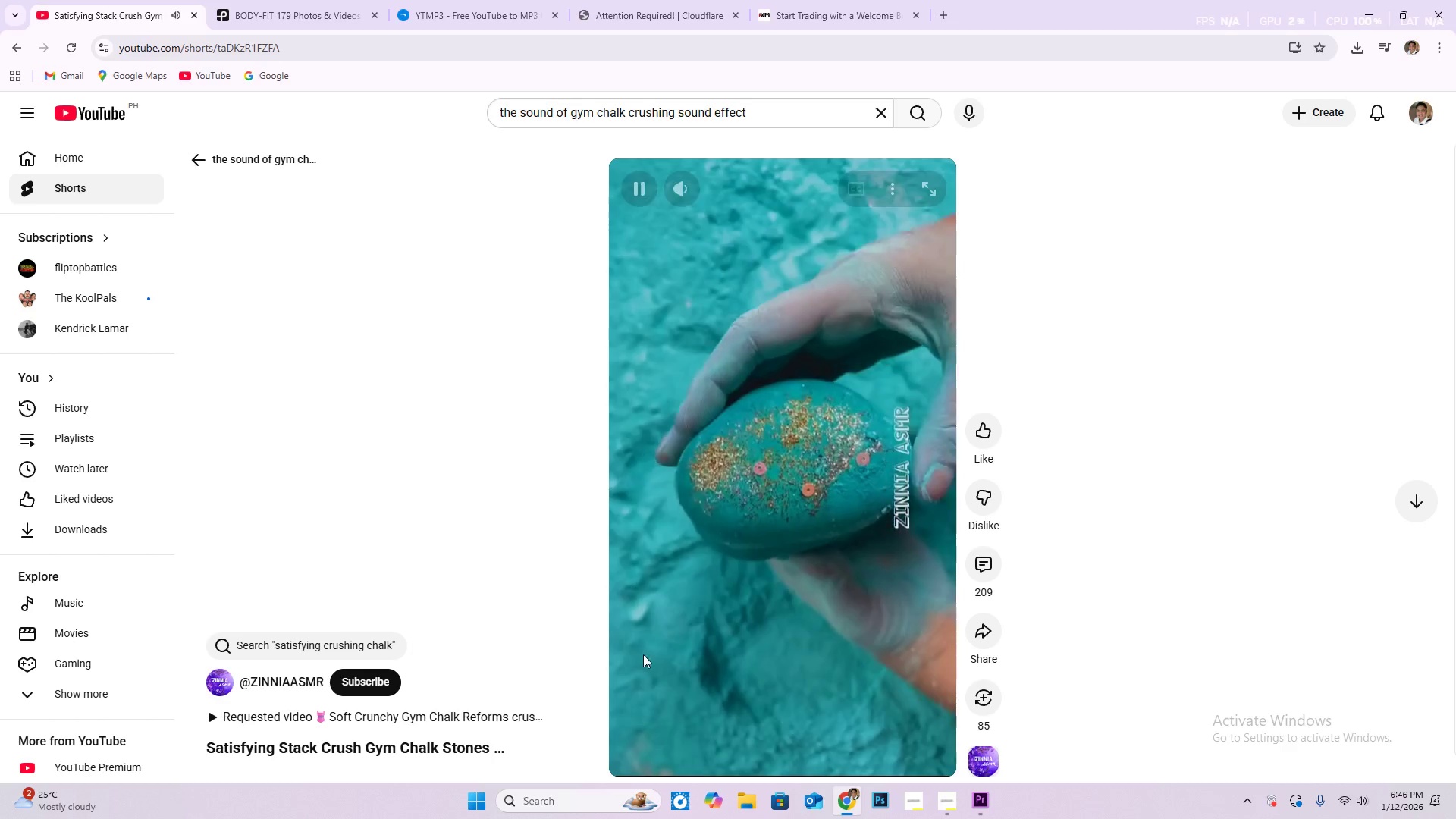 
left_click([981, 807])
 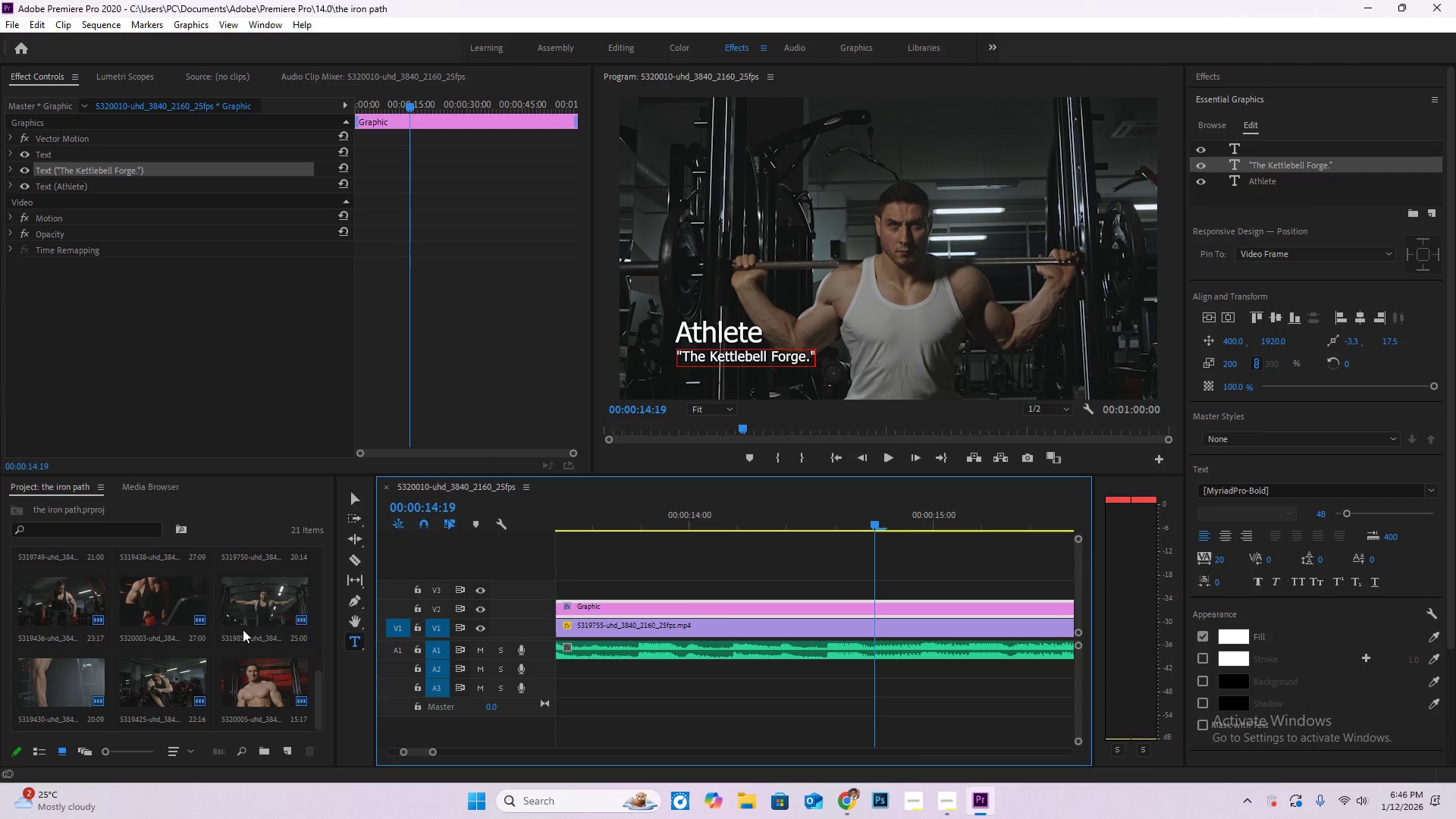 
scroll: coordinate [214, 639], scroll_direction: down, amount: 2.0
 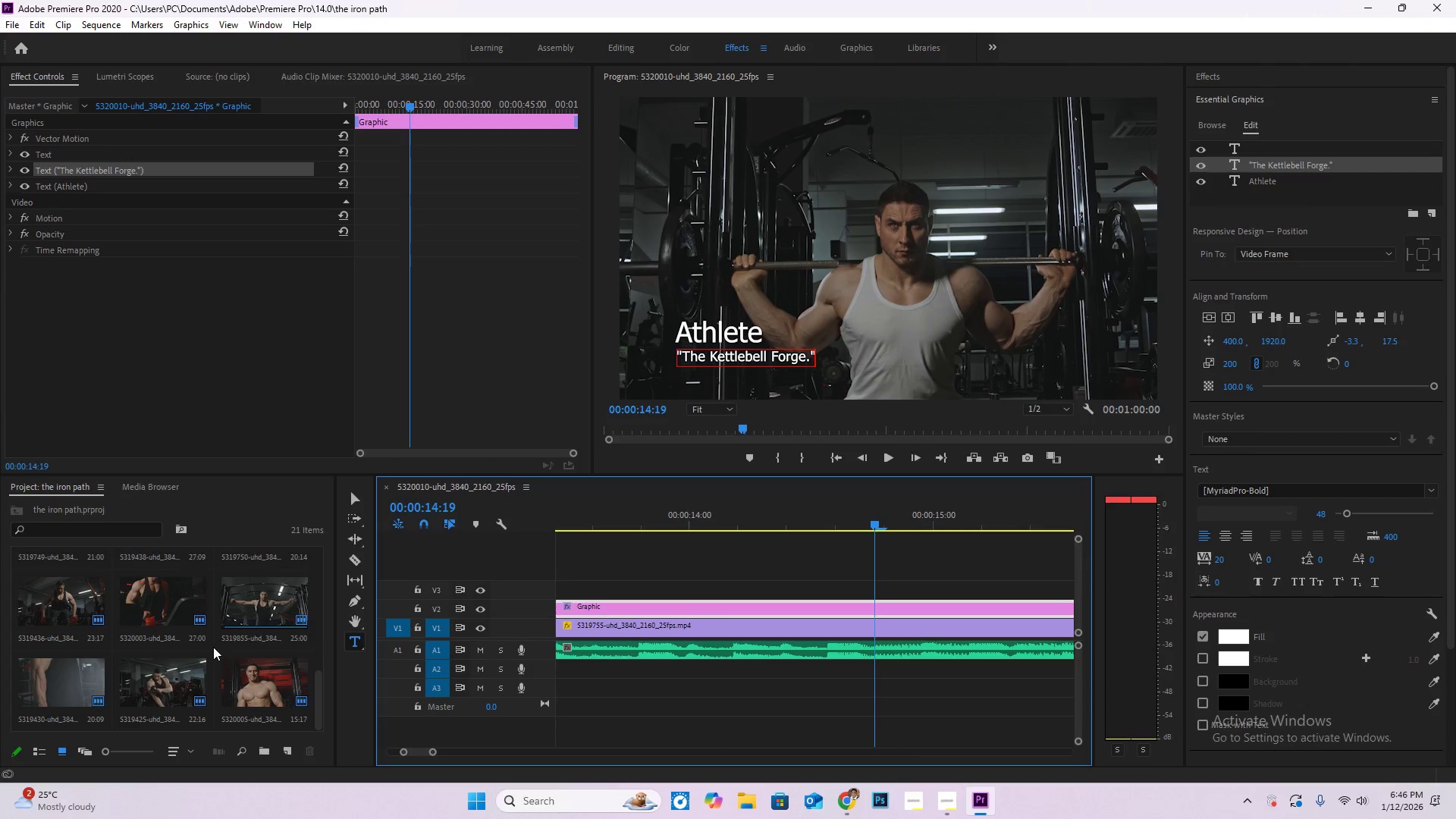 
left_click([212, 647])
 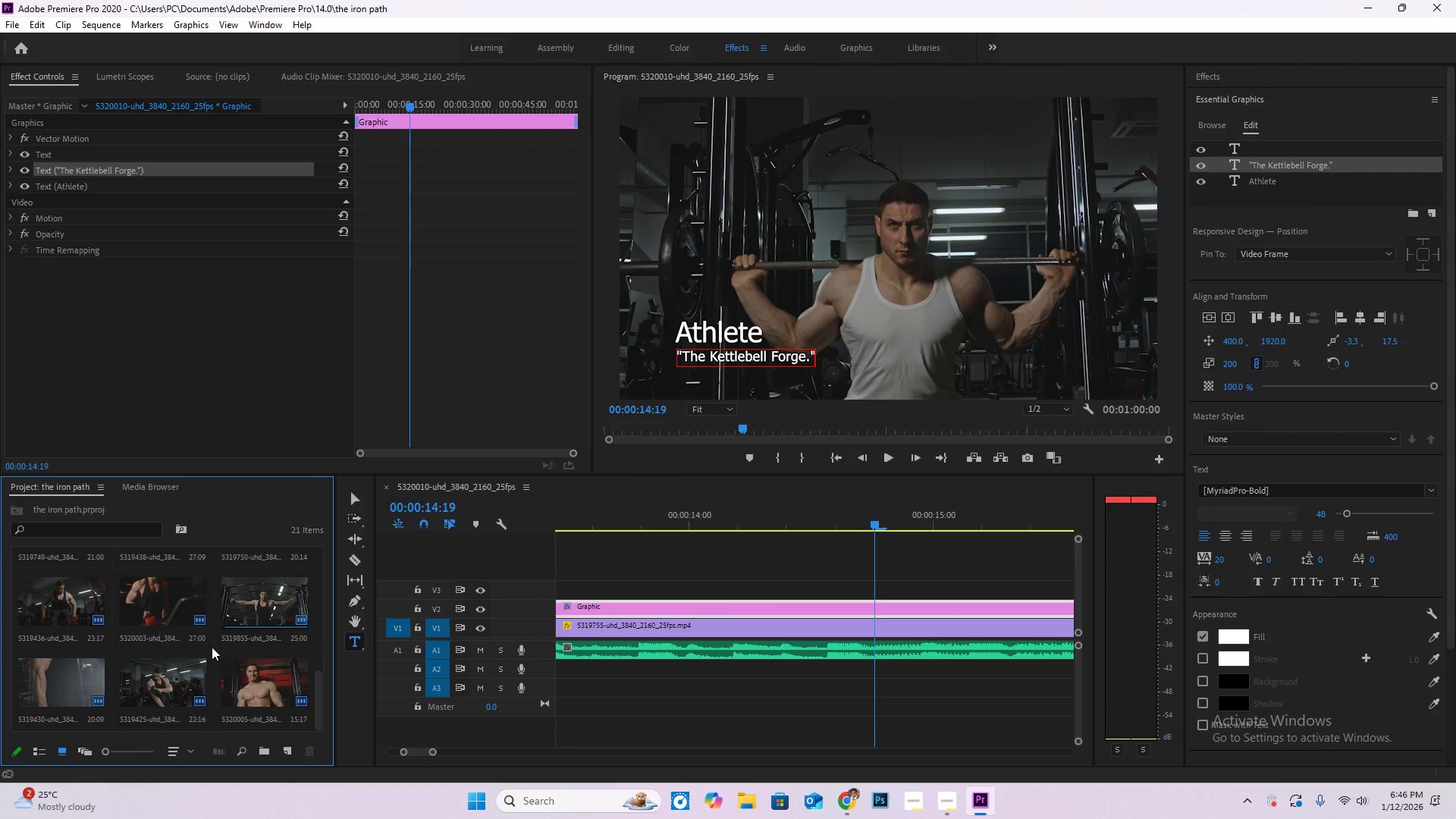 
left_click([212, 647])
 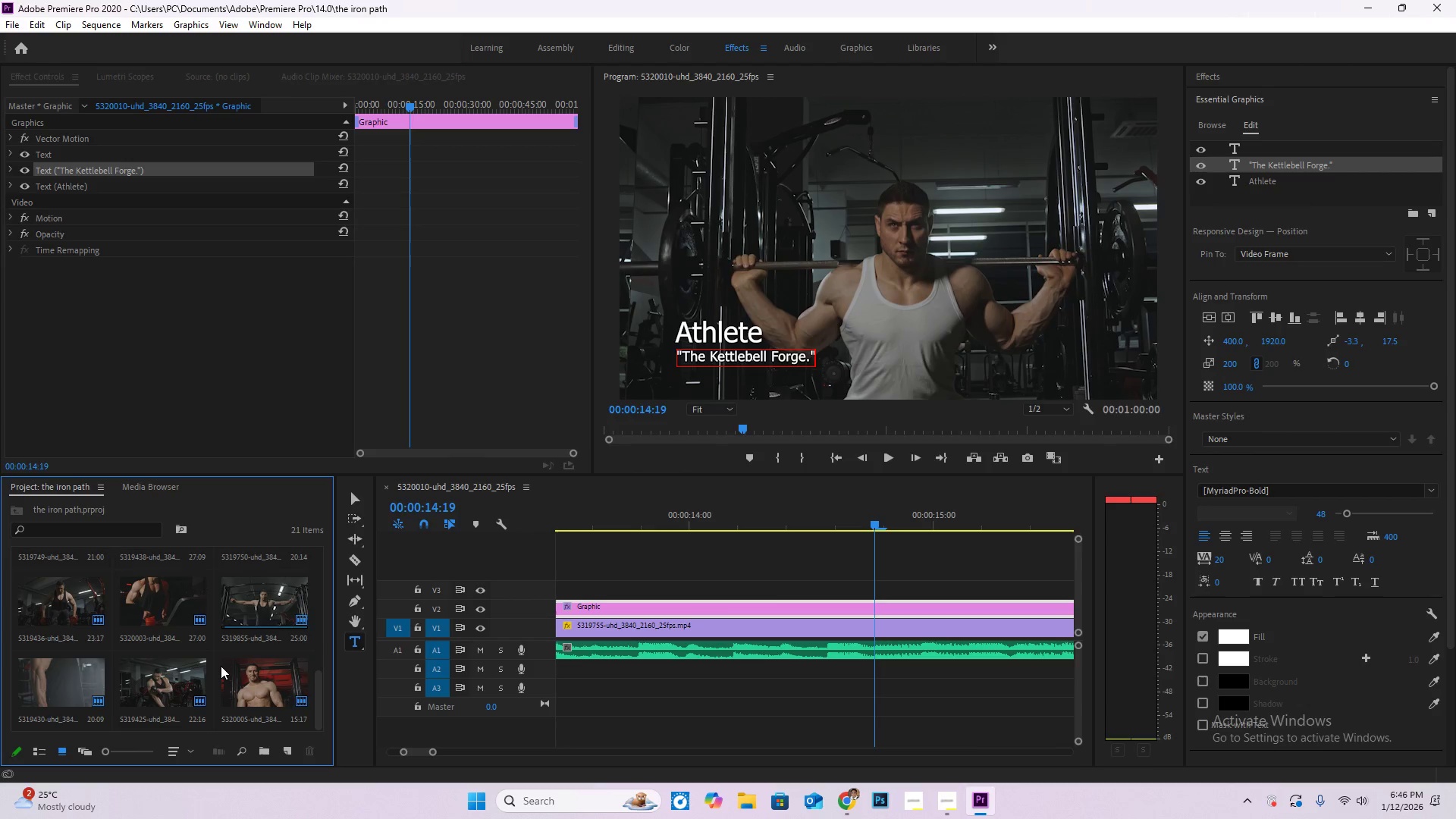 
right_click([212, 647])
 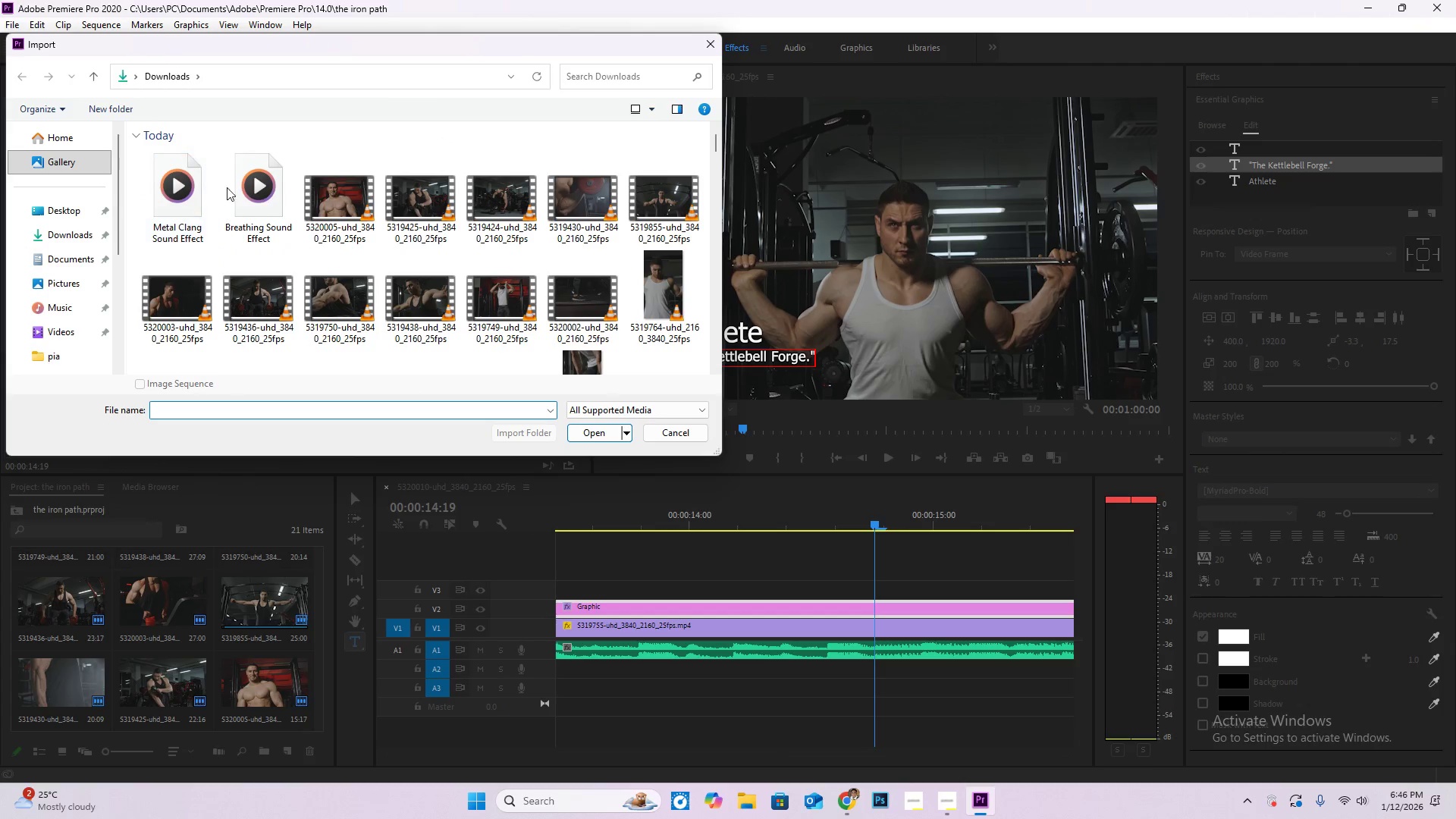 
double_click([271, 200])
 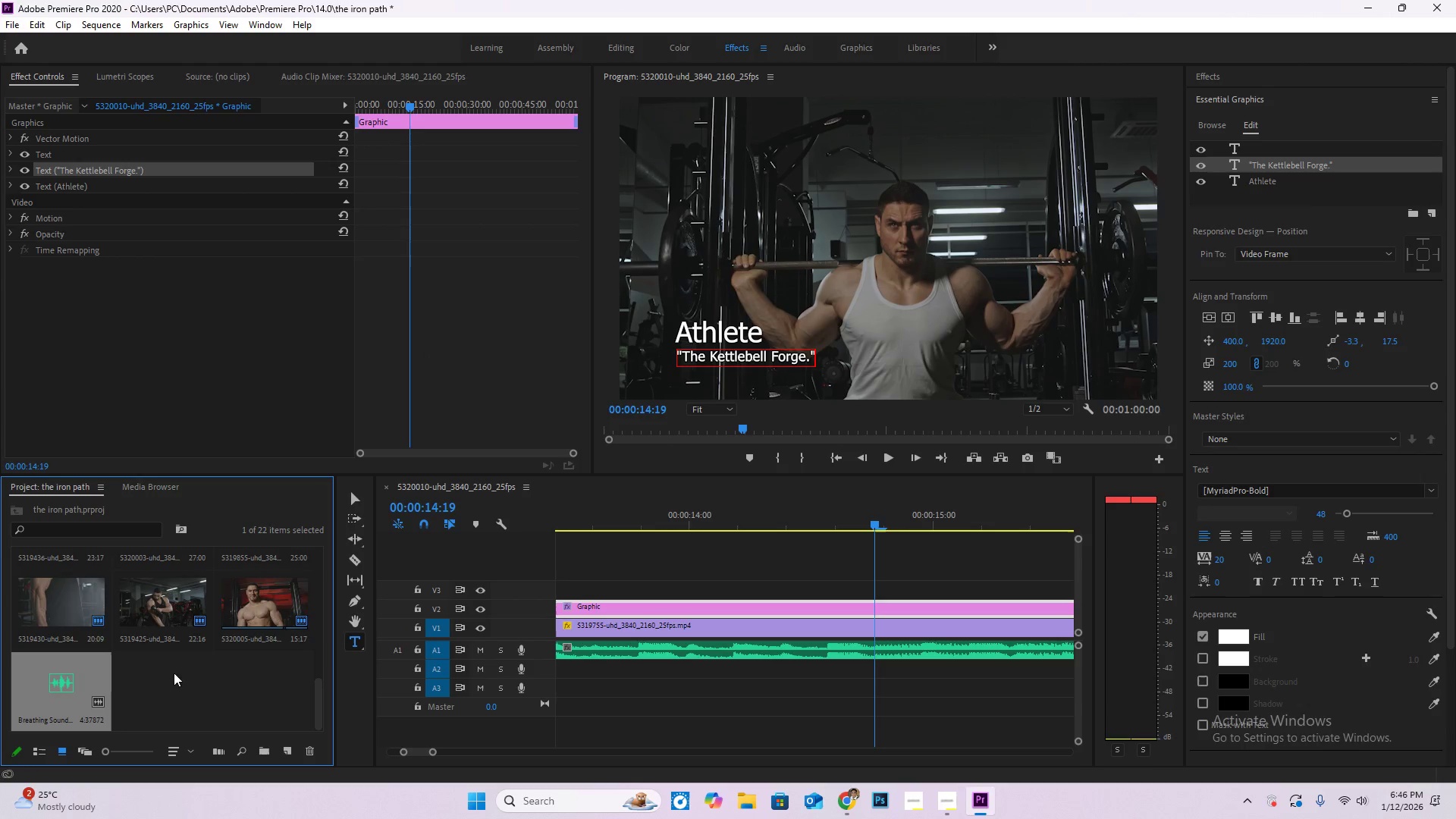 
left_click_drag(start_coordinate=[62, 676], to_coordinate=[799, 670])
 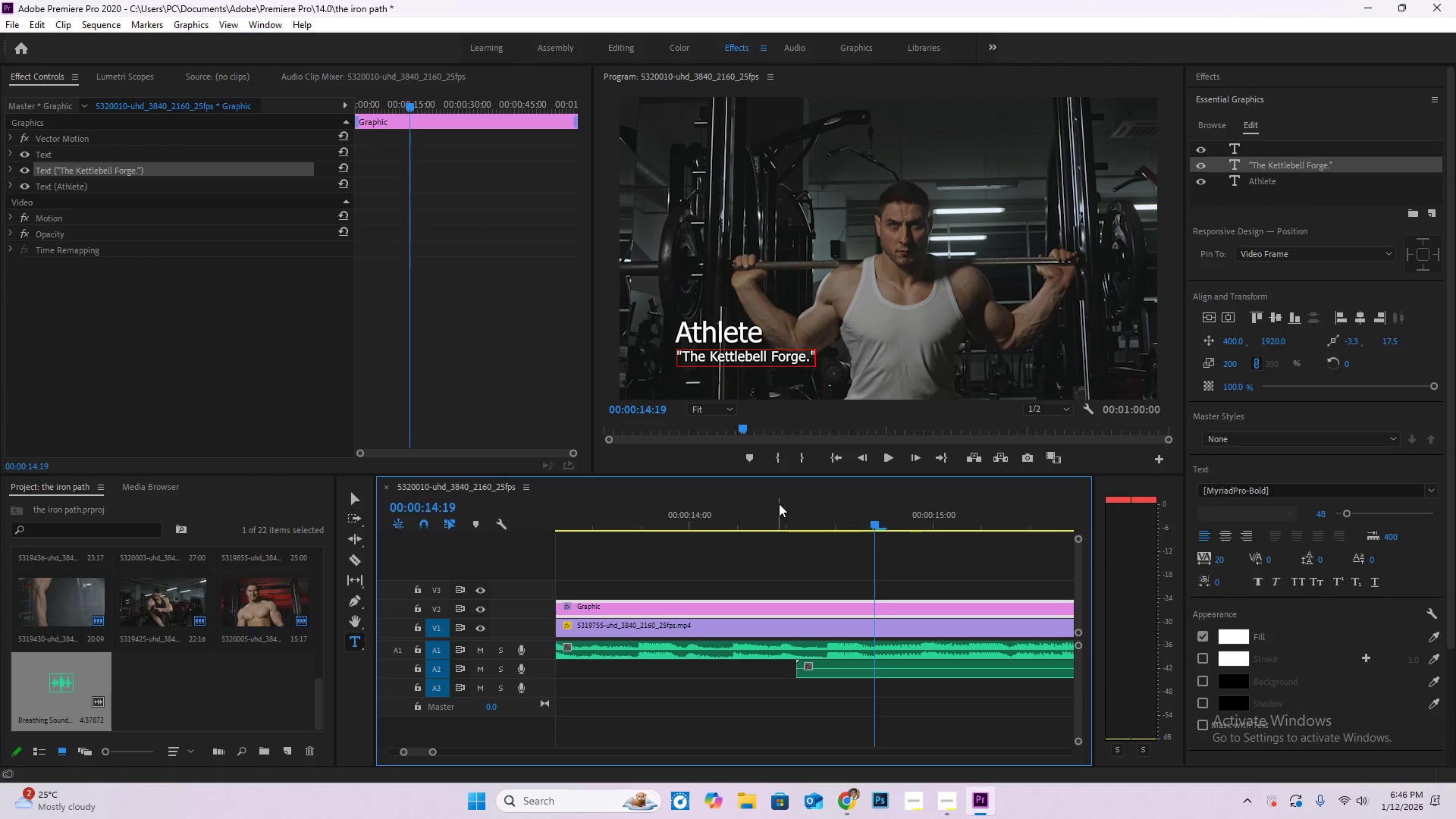 
left_click_drag(start_coordinate=[782, 510], to_coordinate=[822, 522])
 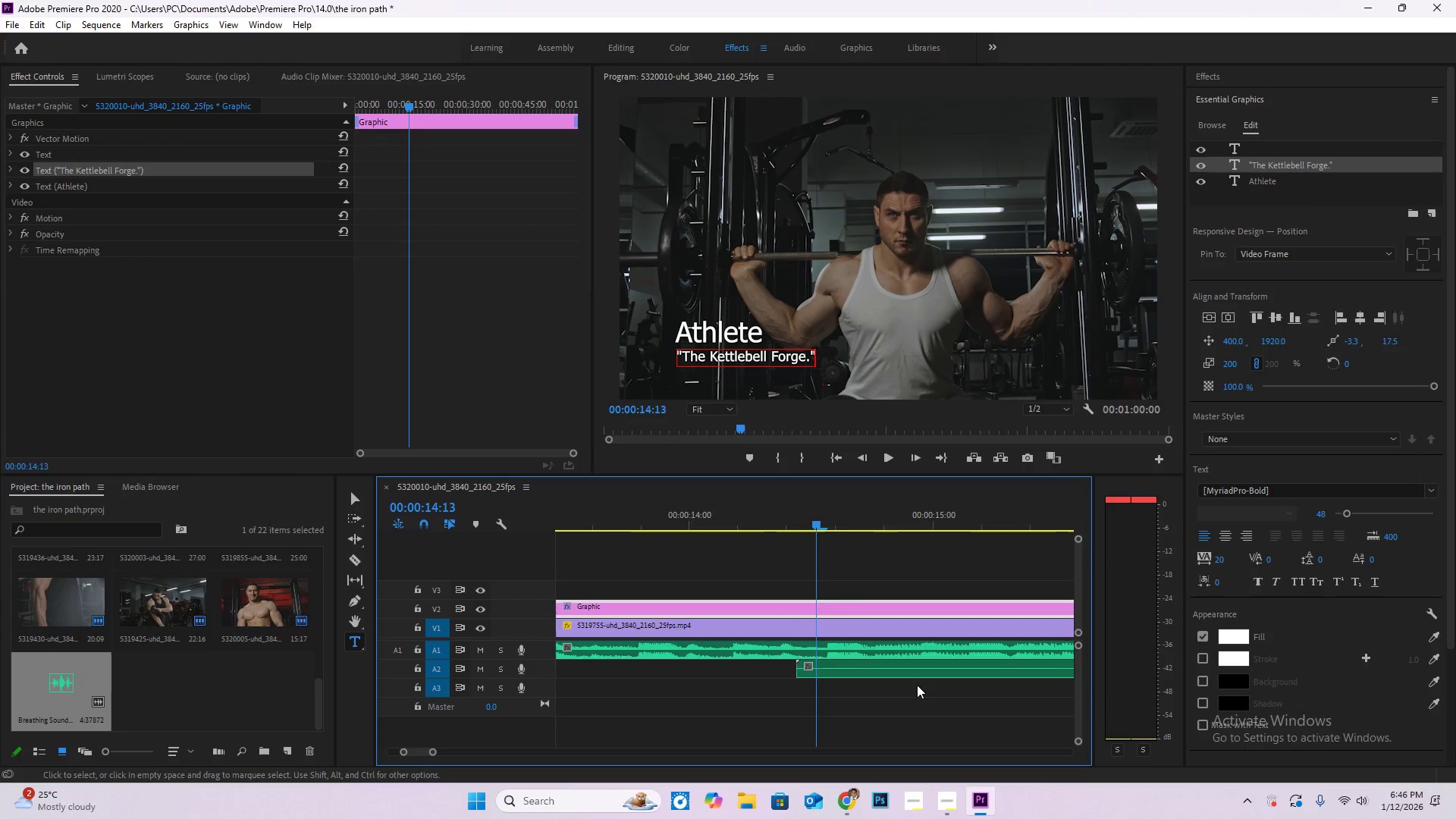 
hold_key(key=AltLeft, duration=1.51)
 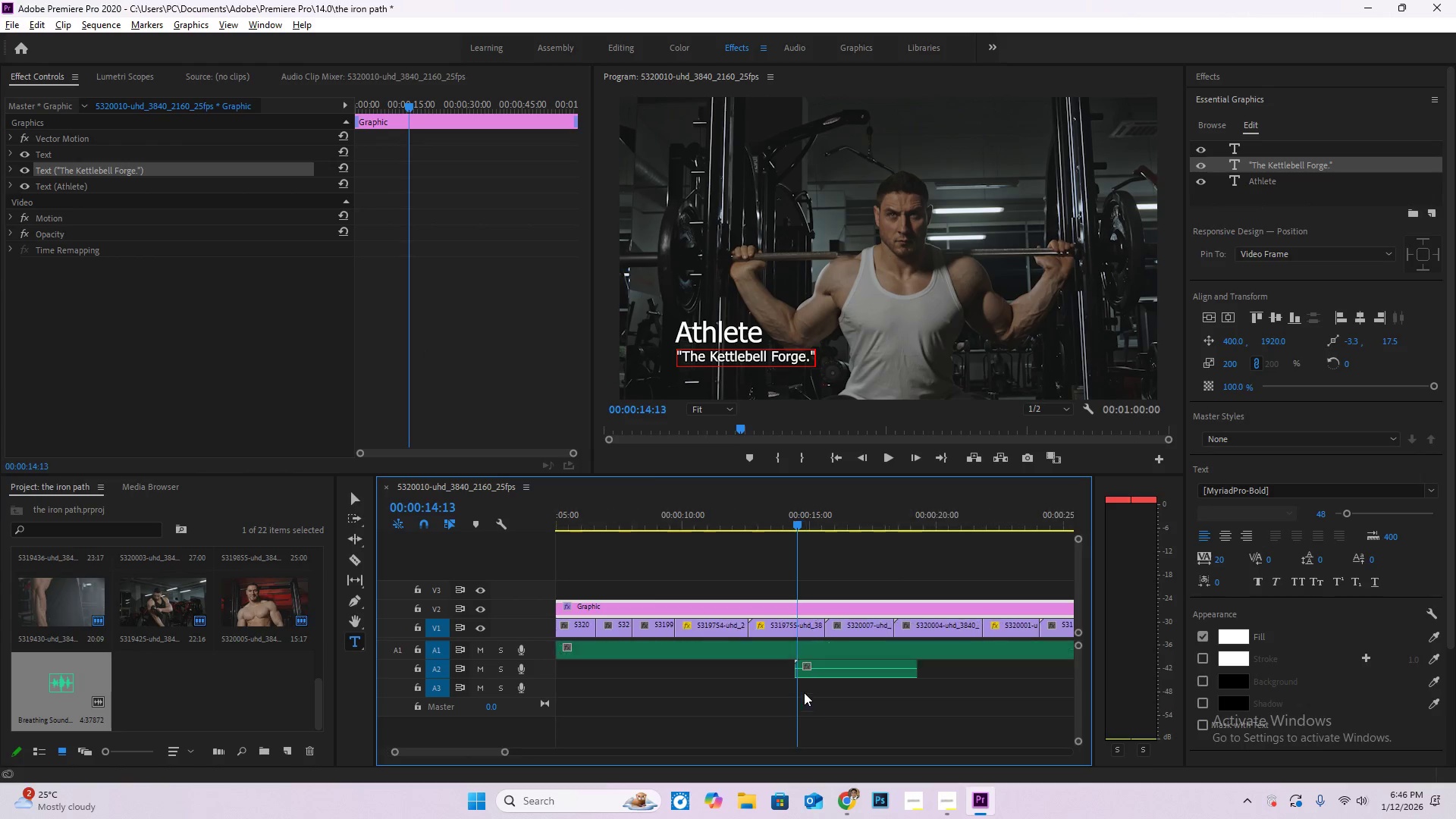 
hold_key(key=AltLeft, duration=1.5)
 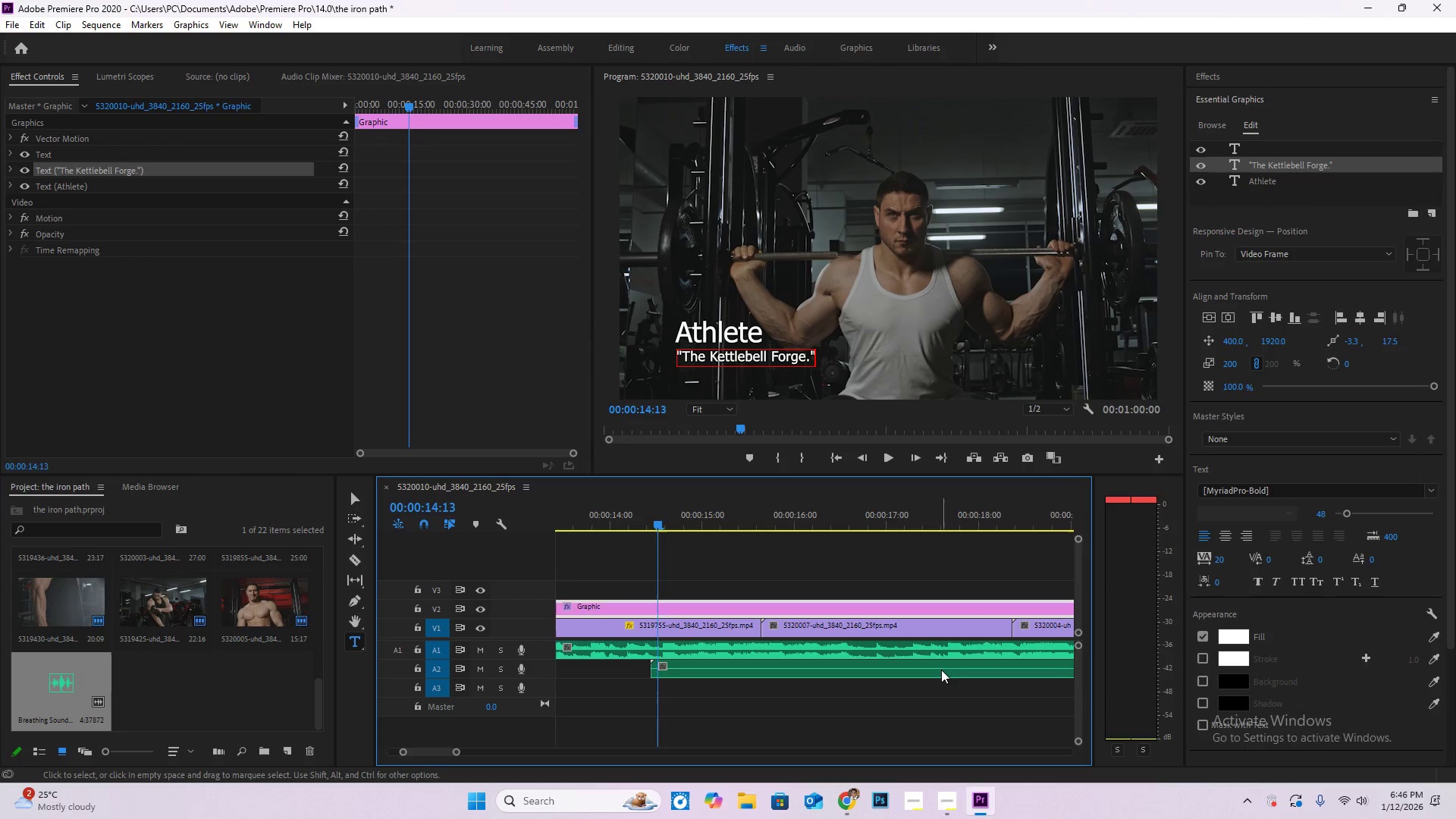 
scroll: coordinate [984, 680], scroll_direction: down, amount: 25.0
 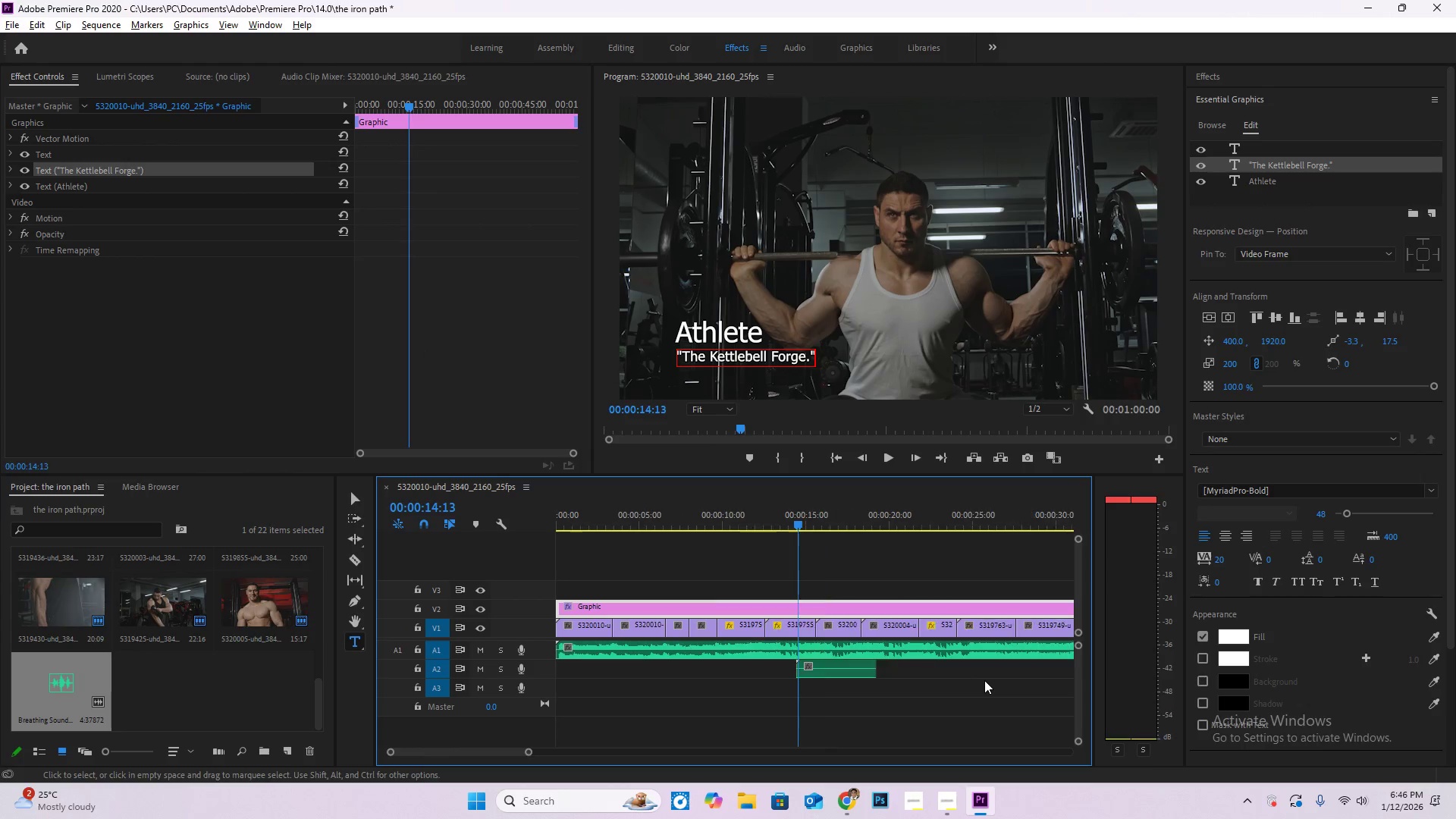 
key(Alt+AltLeft)
 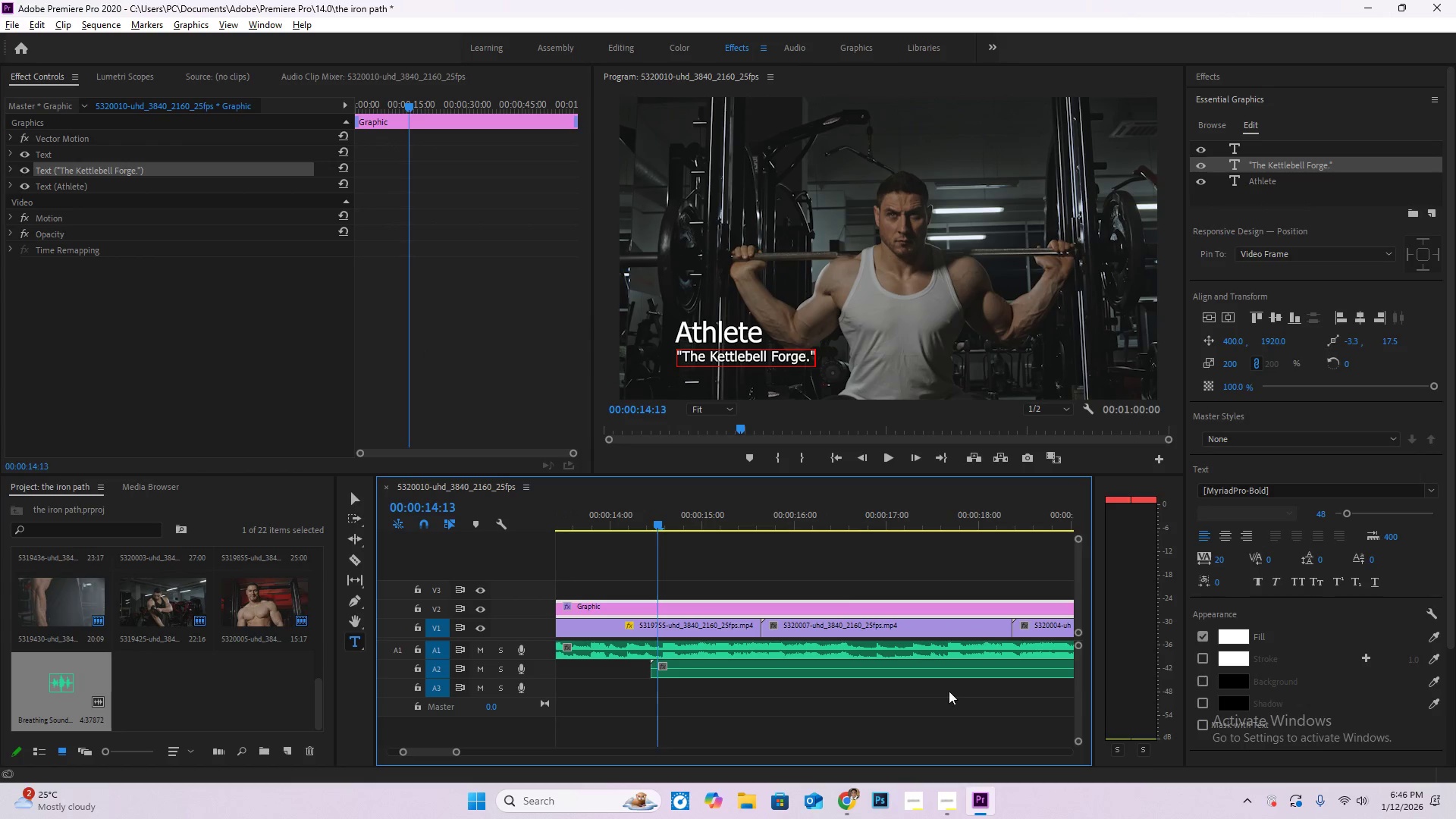 
key(Alt+AltLeft)
 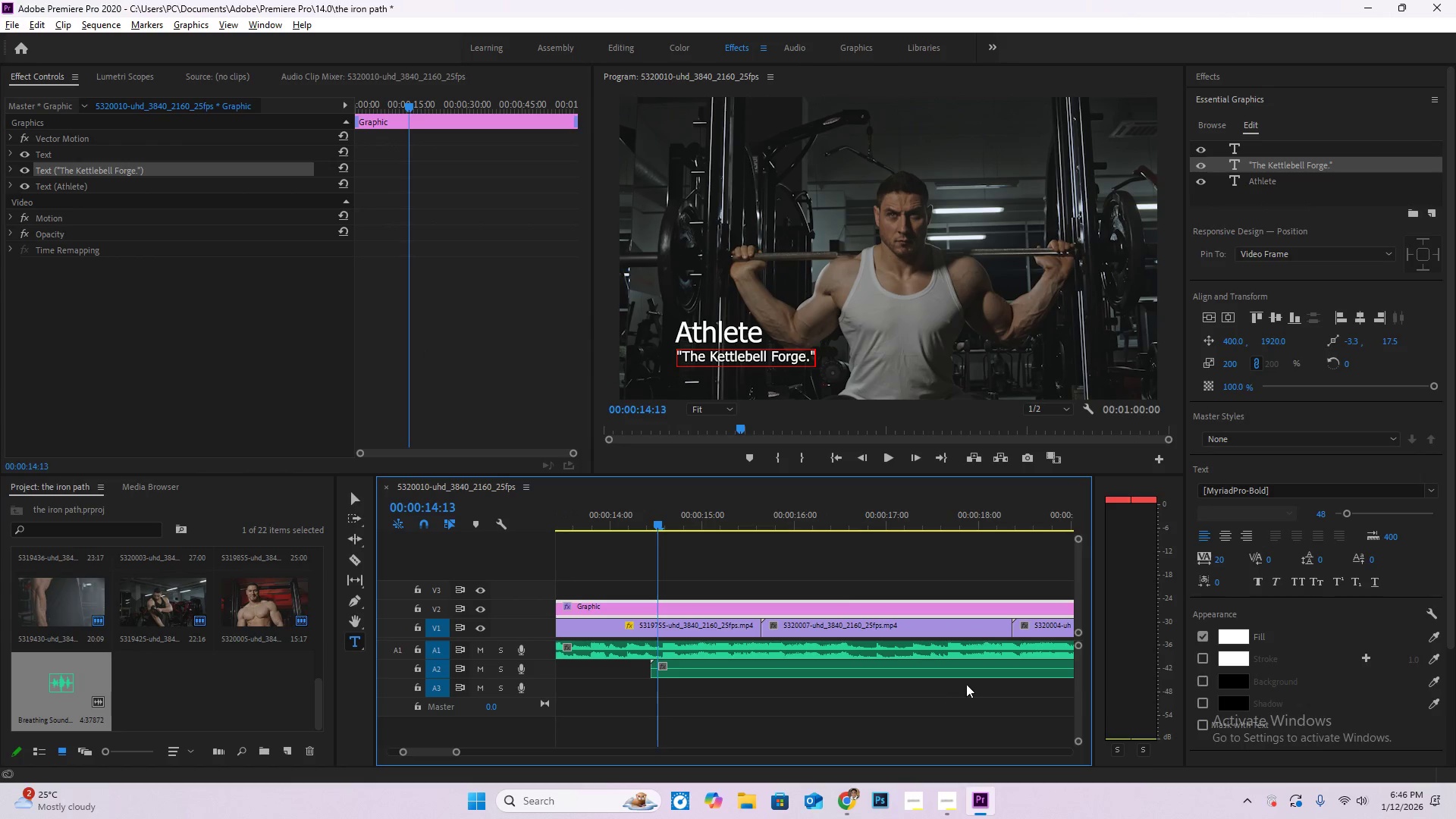 
key(Alt+AltLeft)
 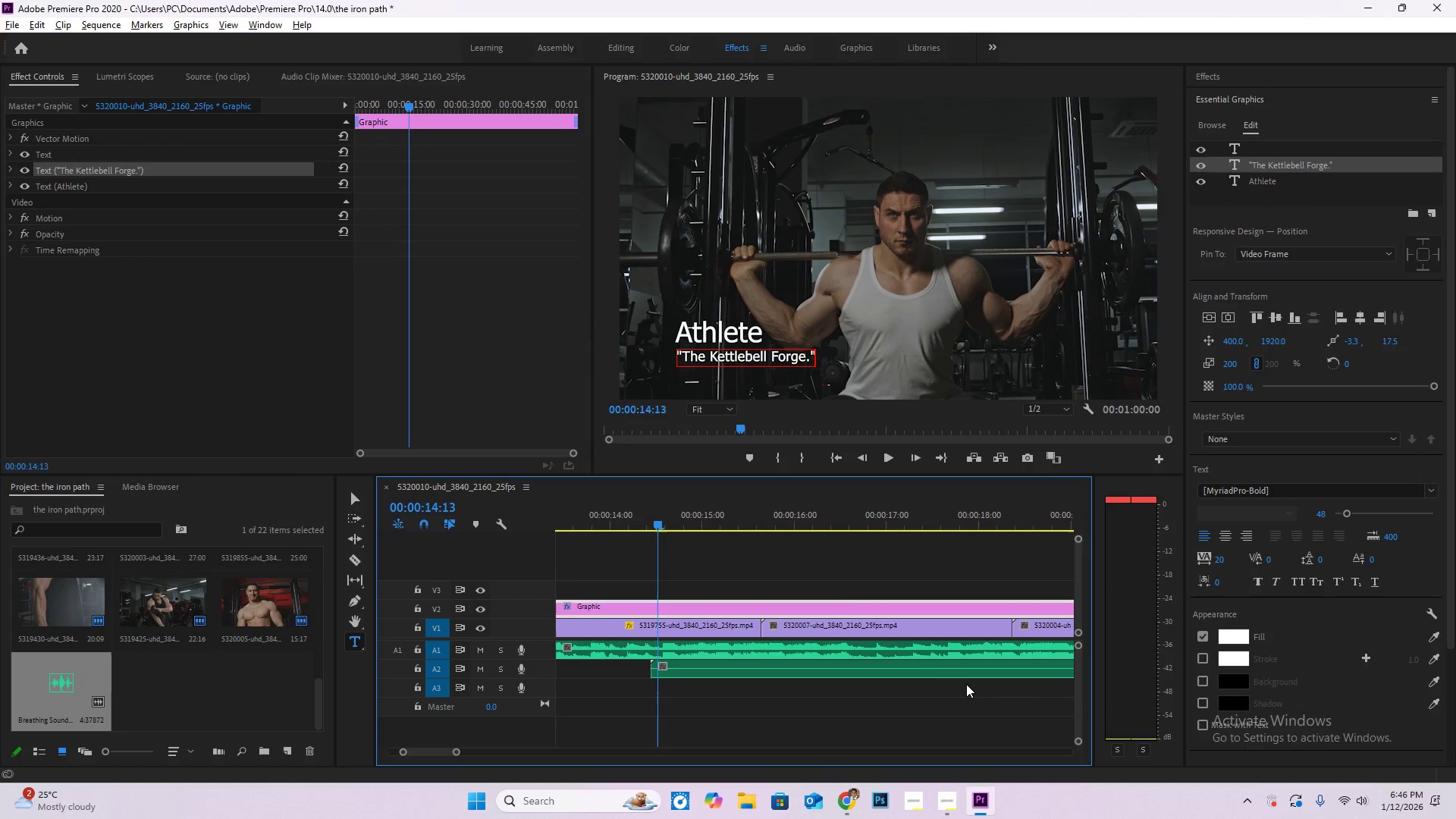 
key(Alt+AltLeft)
 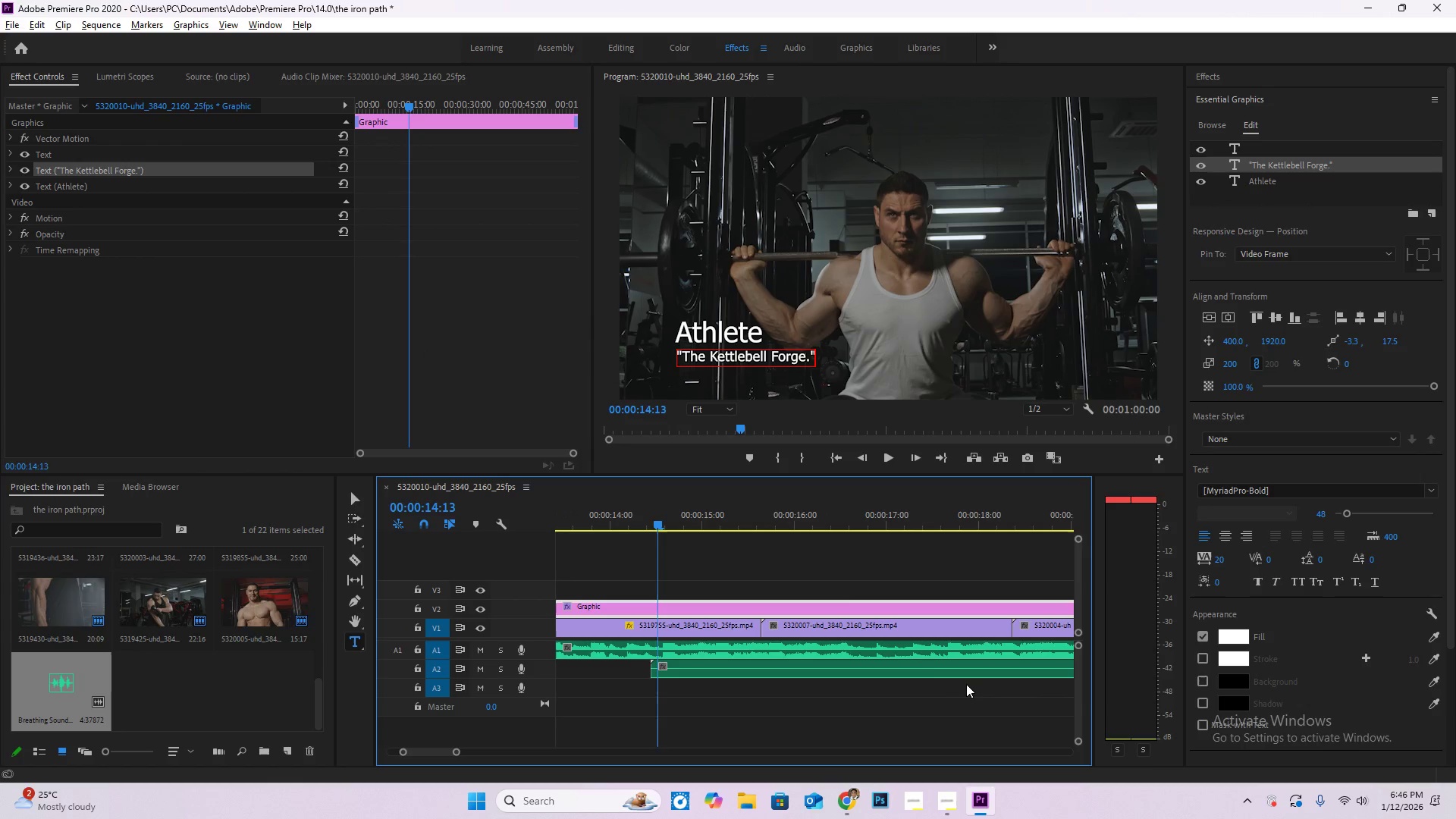 
key(Alt+AltLeft)
 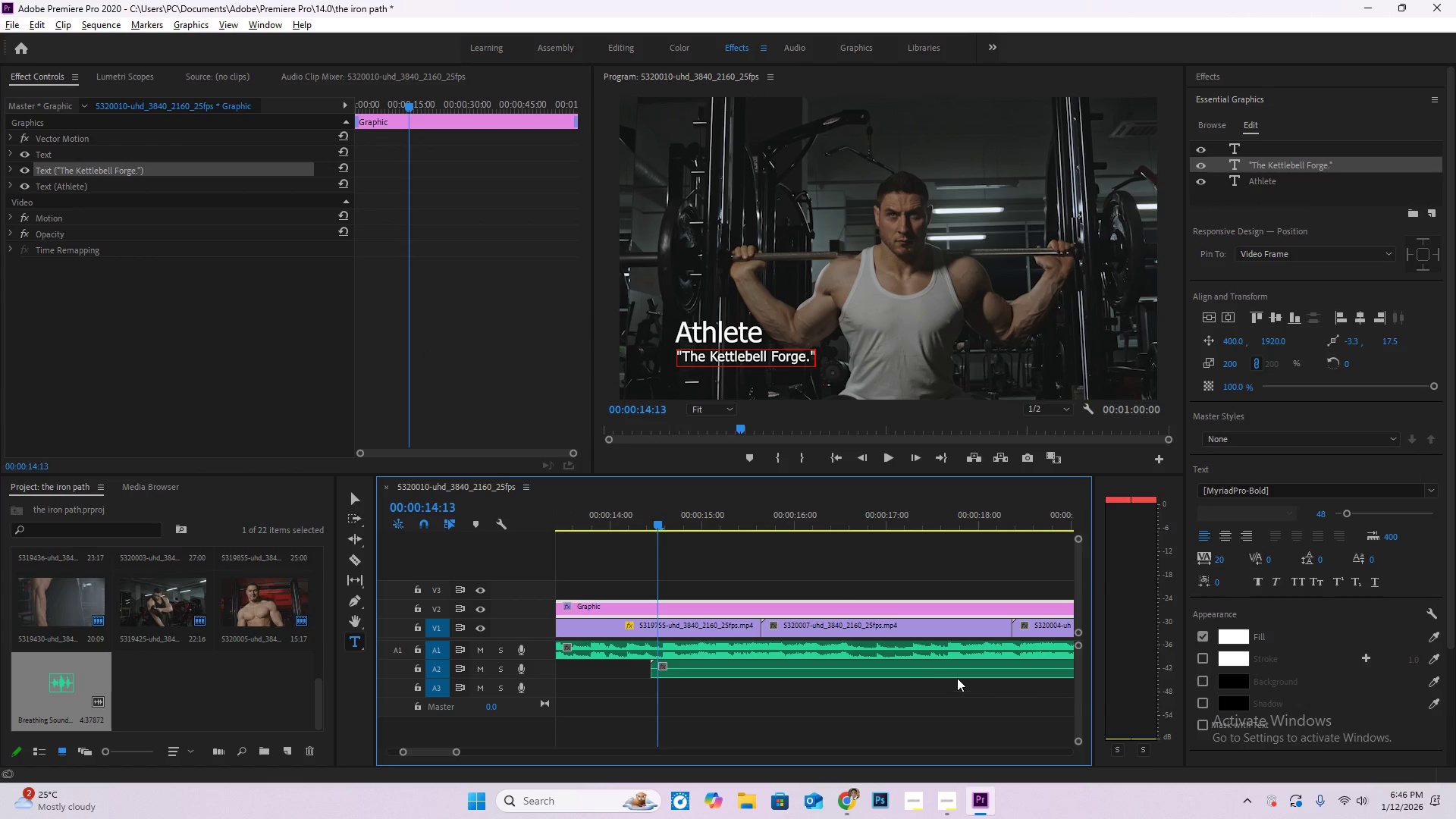 
key(Alt+AltLeft)
 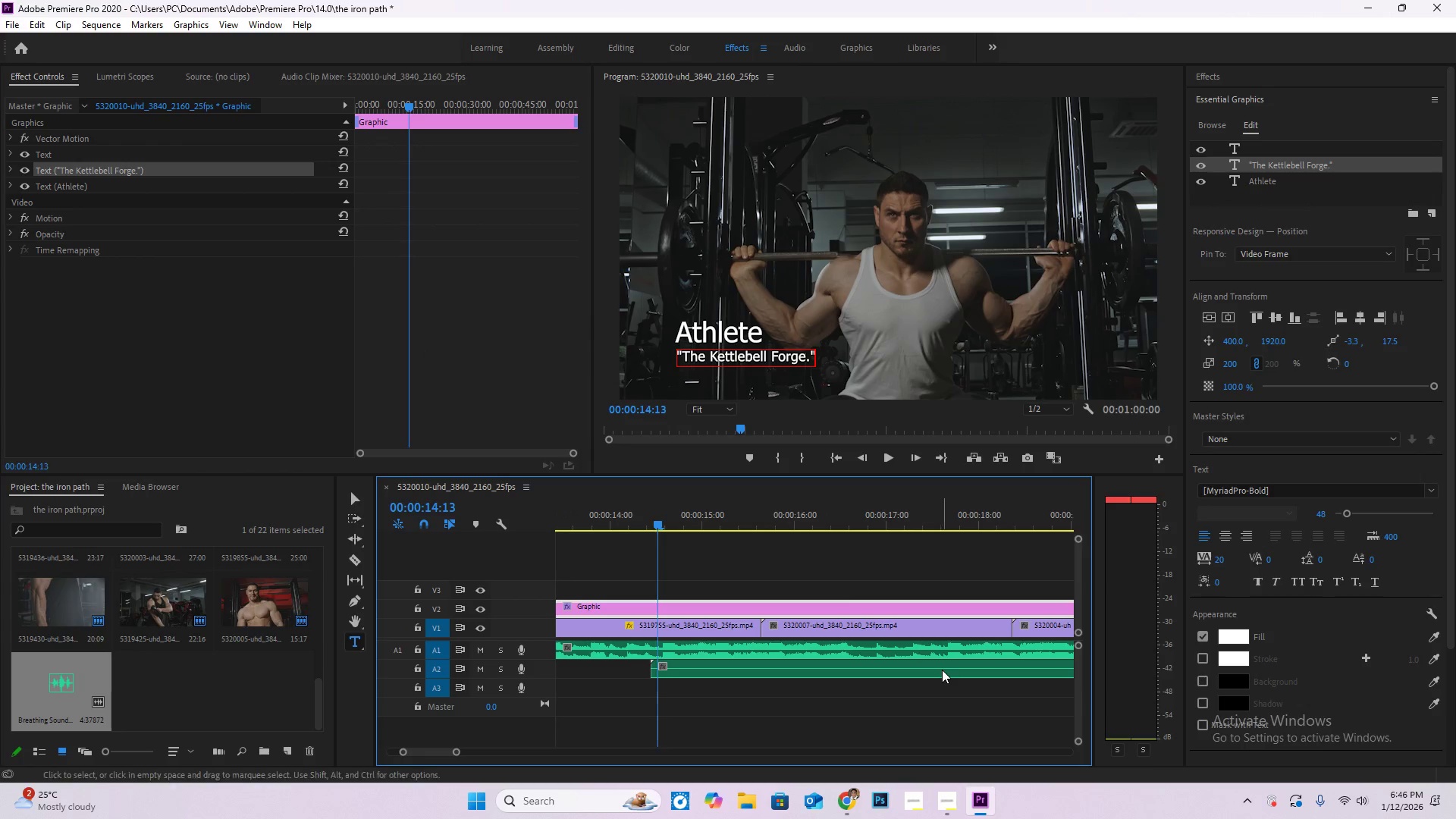 
scroll: coordinate [868, 688], scroll_direction: up, amount: 16.0
 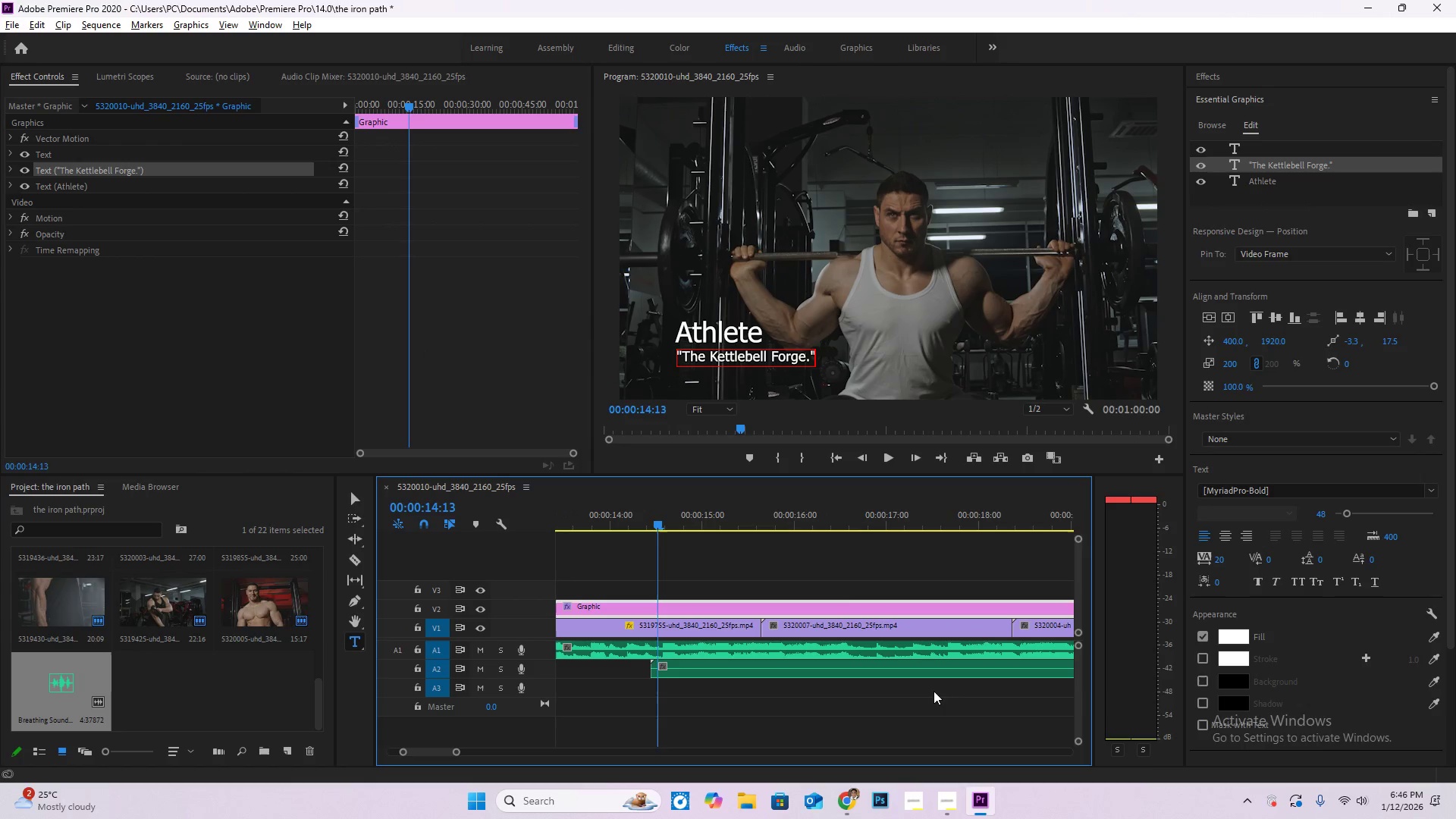 
left_click_drag(start_coordinate=[941, 670], to_coordinate=[777, 674])
 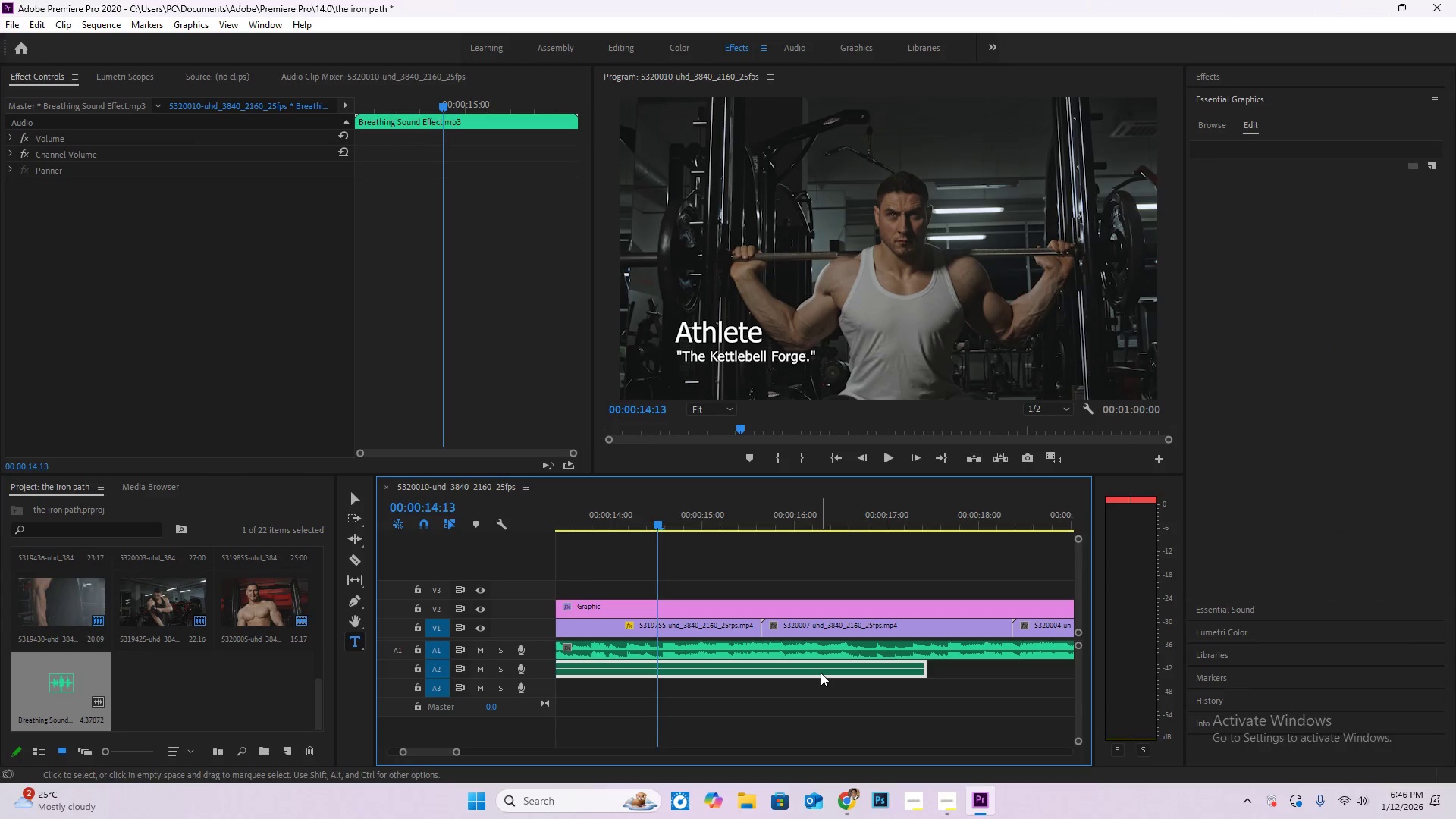 
key(Space)
 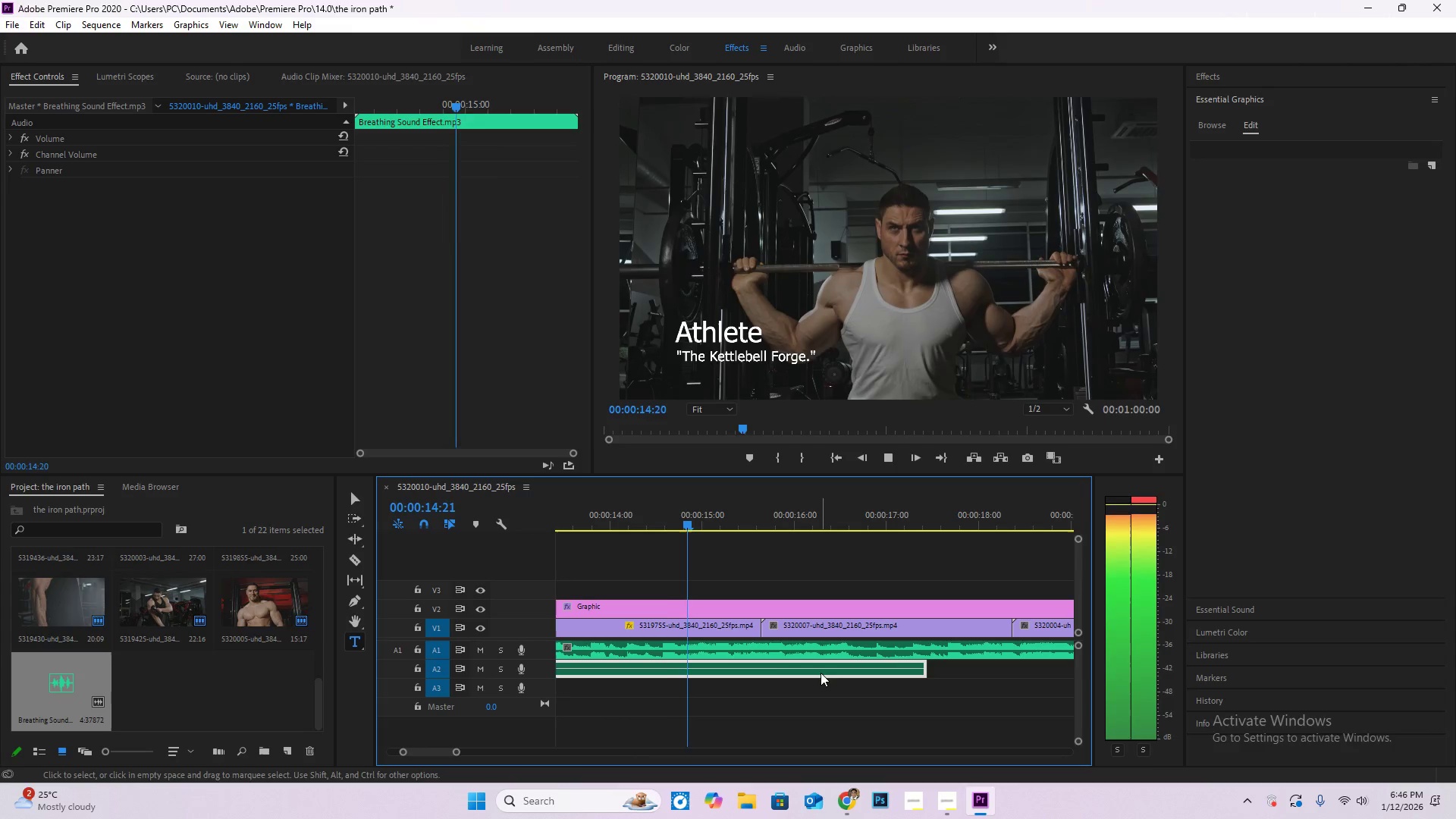 
key(Space)
 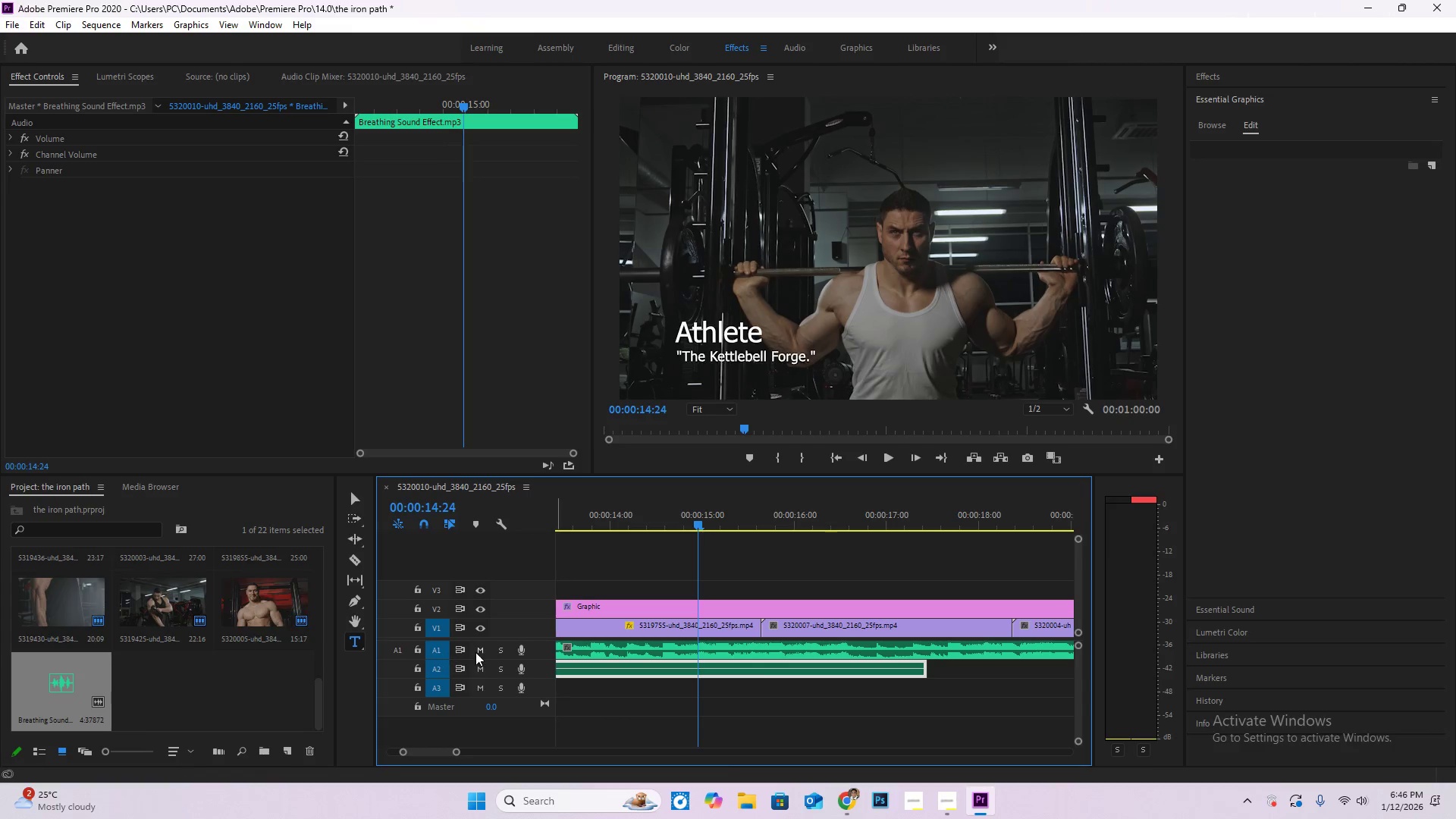 
left_click([479, 651])
 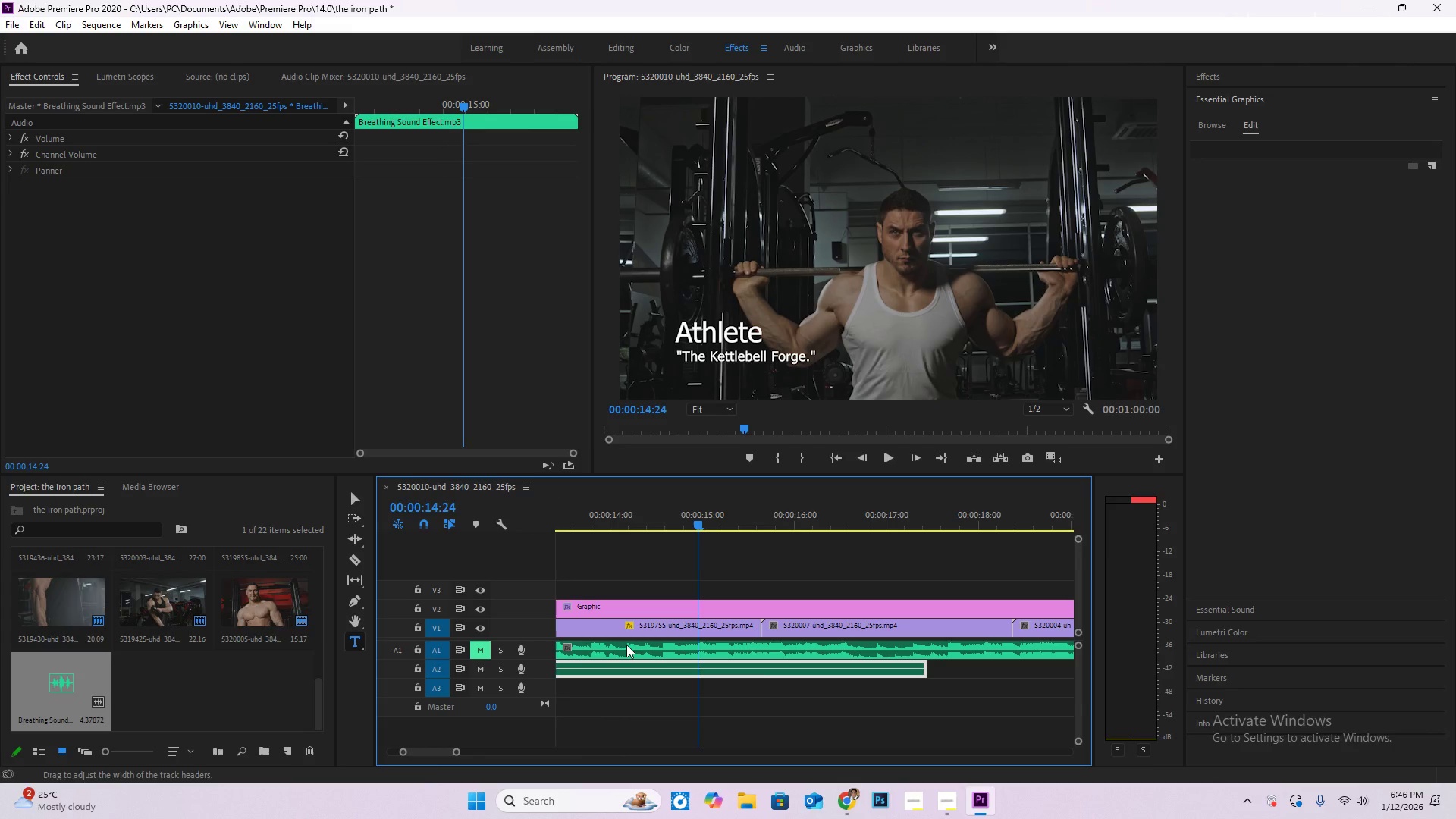 
key(Space)
 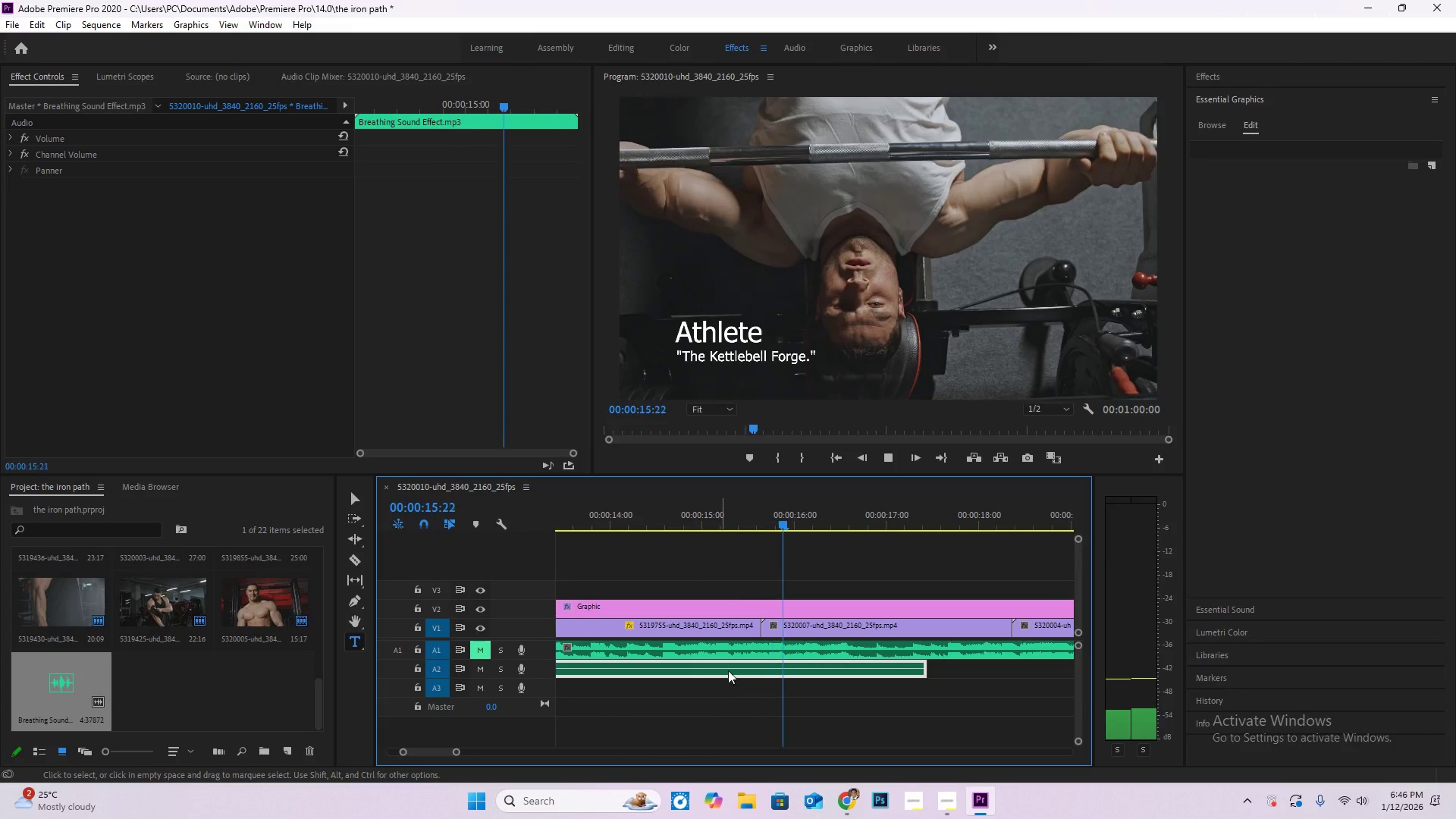 
hold_key(key=AltLeft, duration=0.5)
scroll: coordinate [706, 692], scroll_direction: down, amount: 4.0
 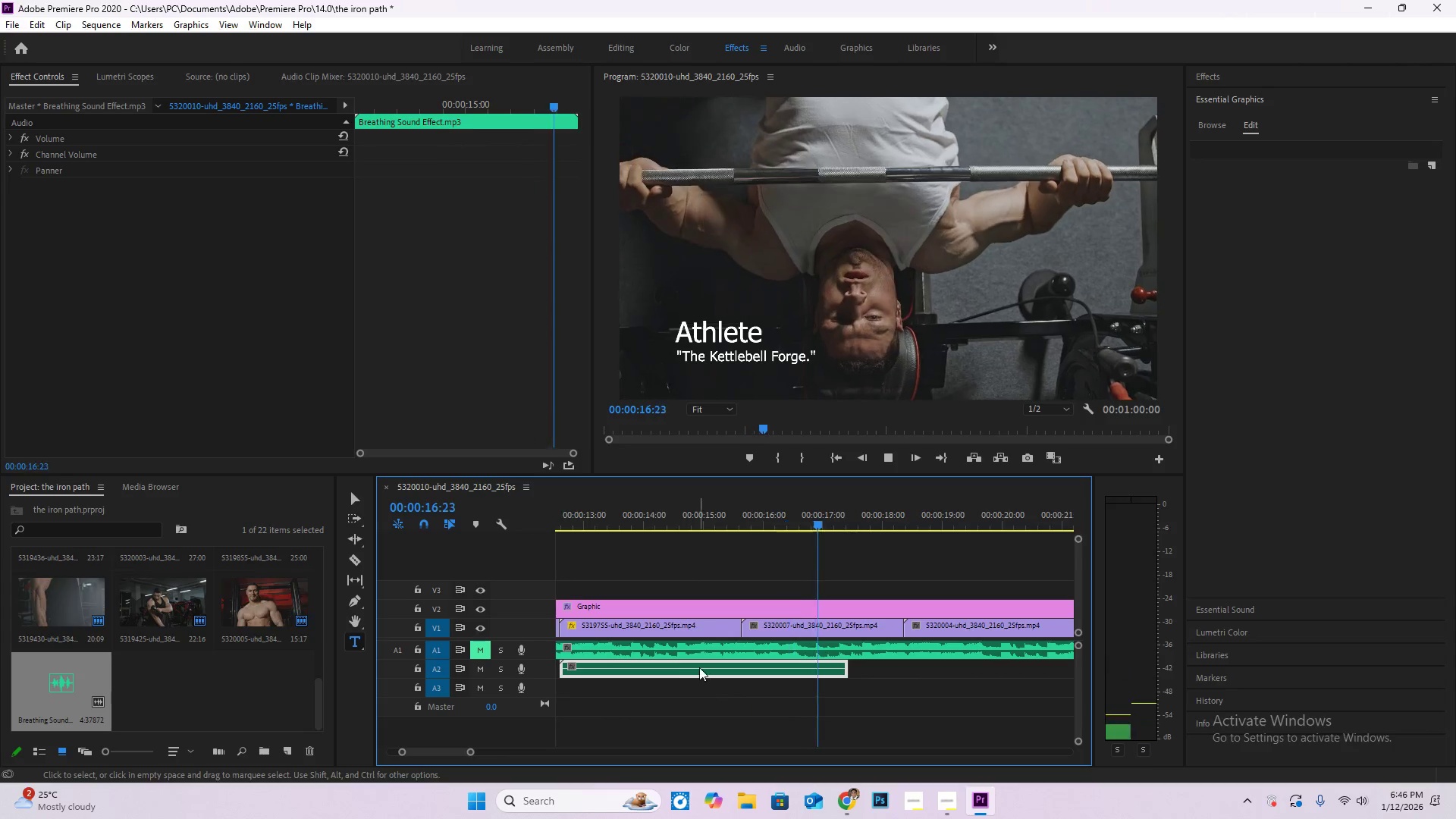 
right_click([699, 667])
 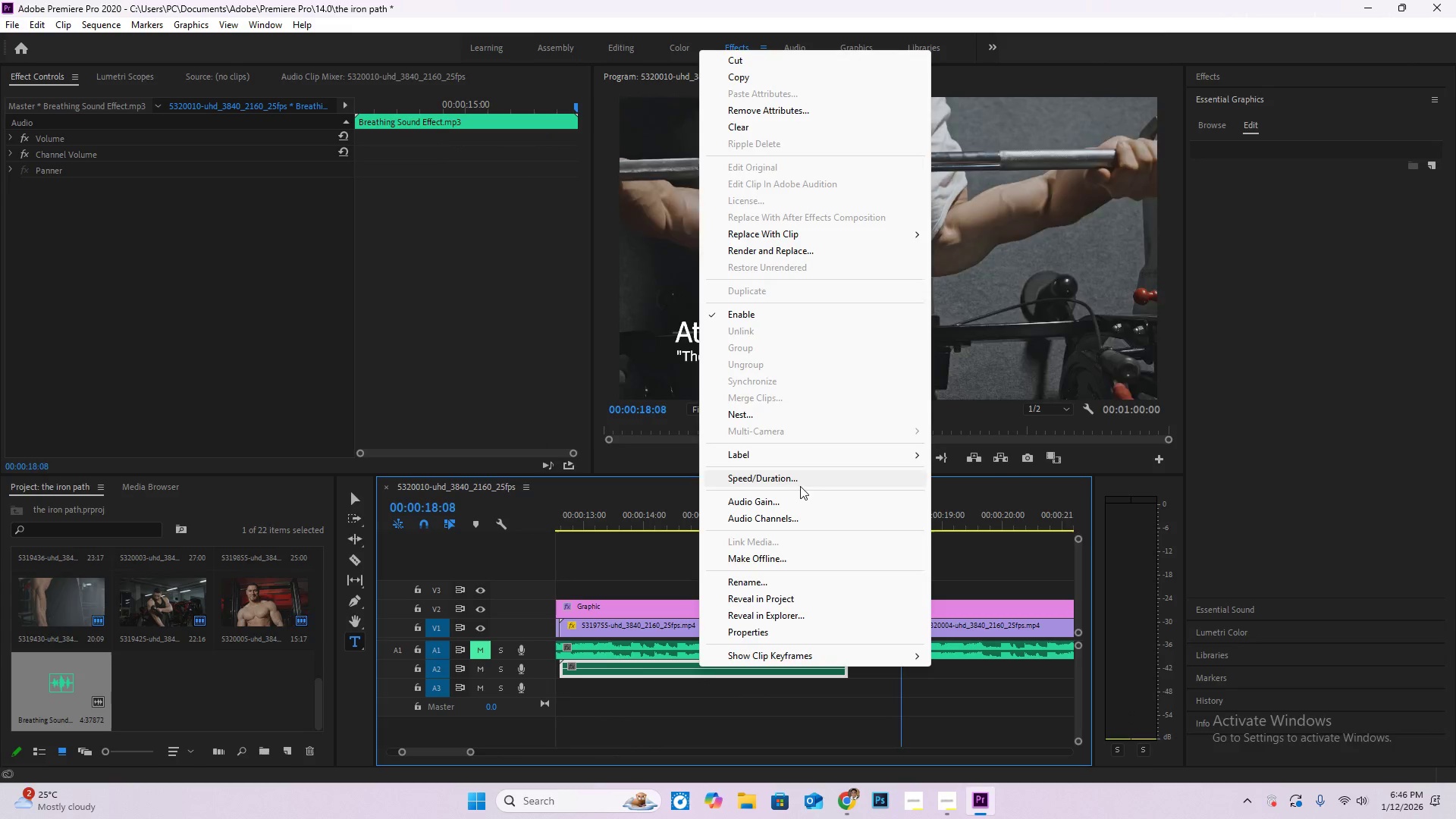 
left_click([803, 499])
 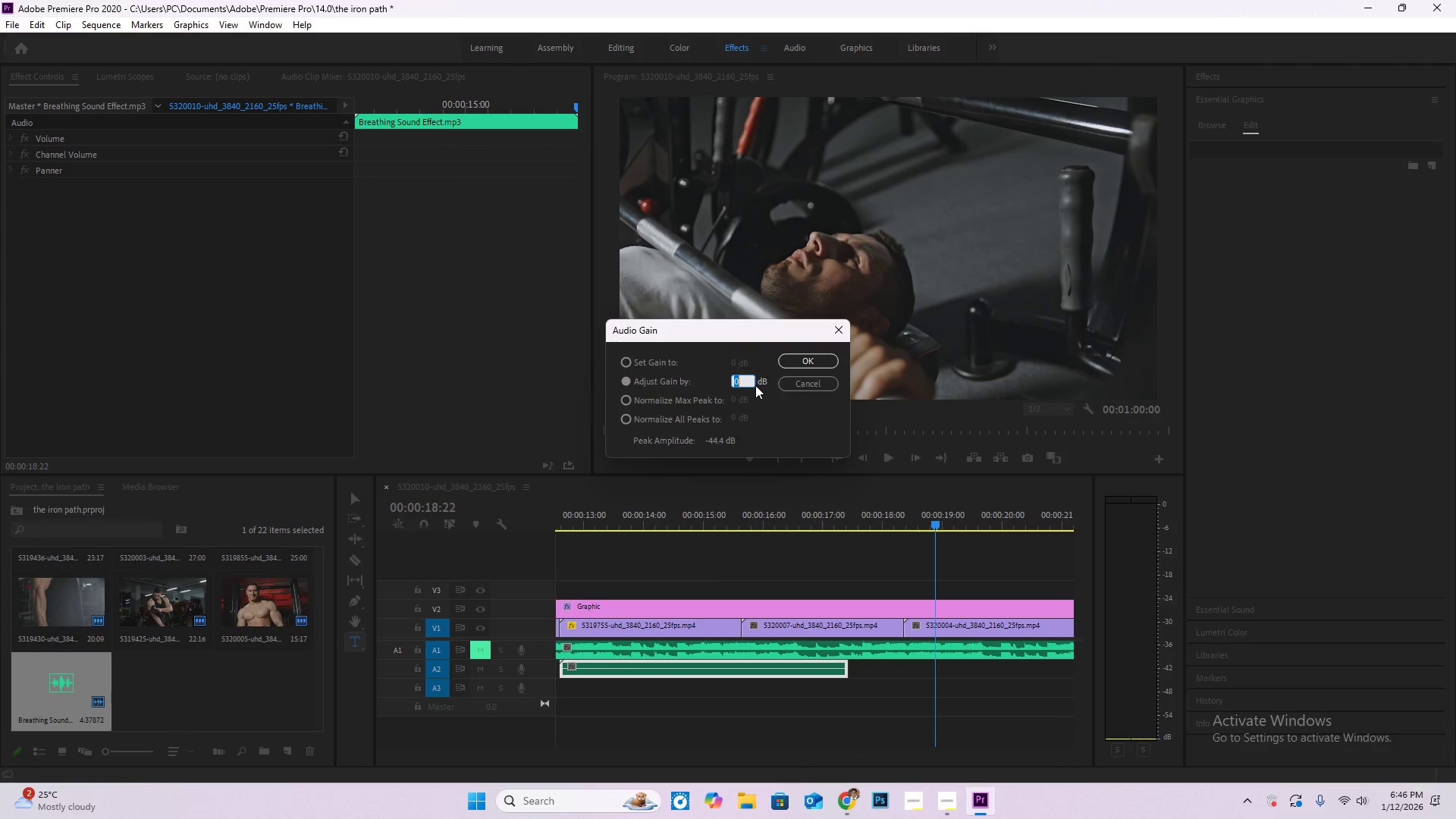 
key(Numpad1)
 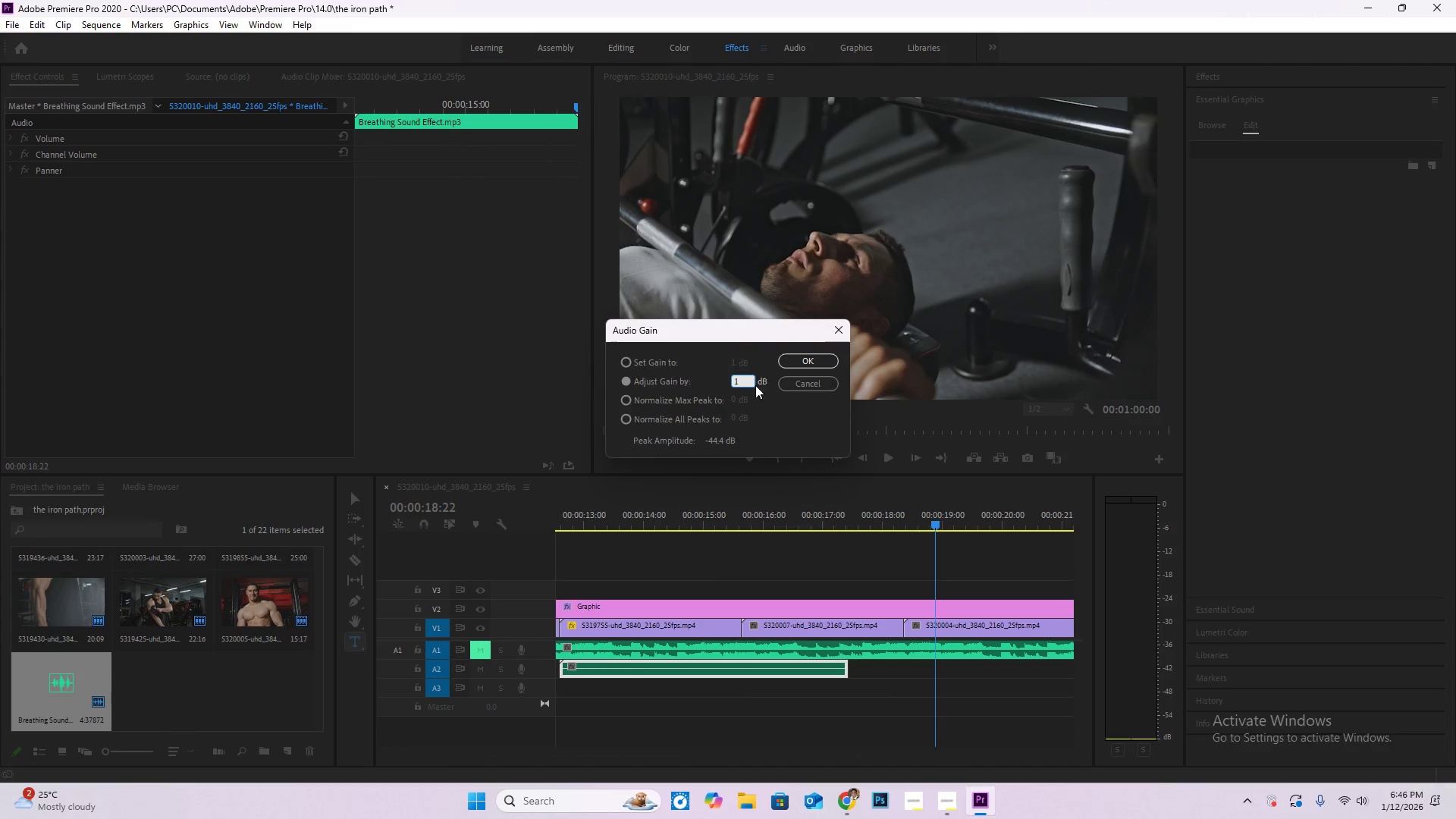 
key(Numpad0)
 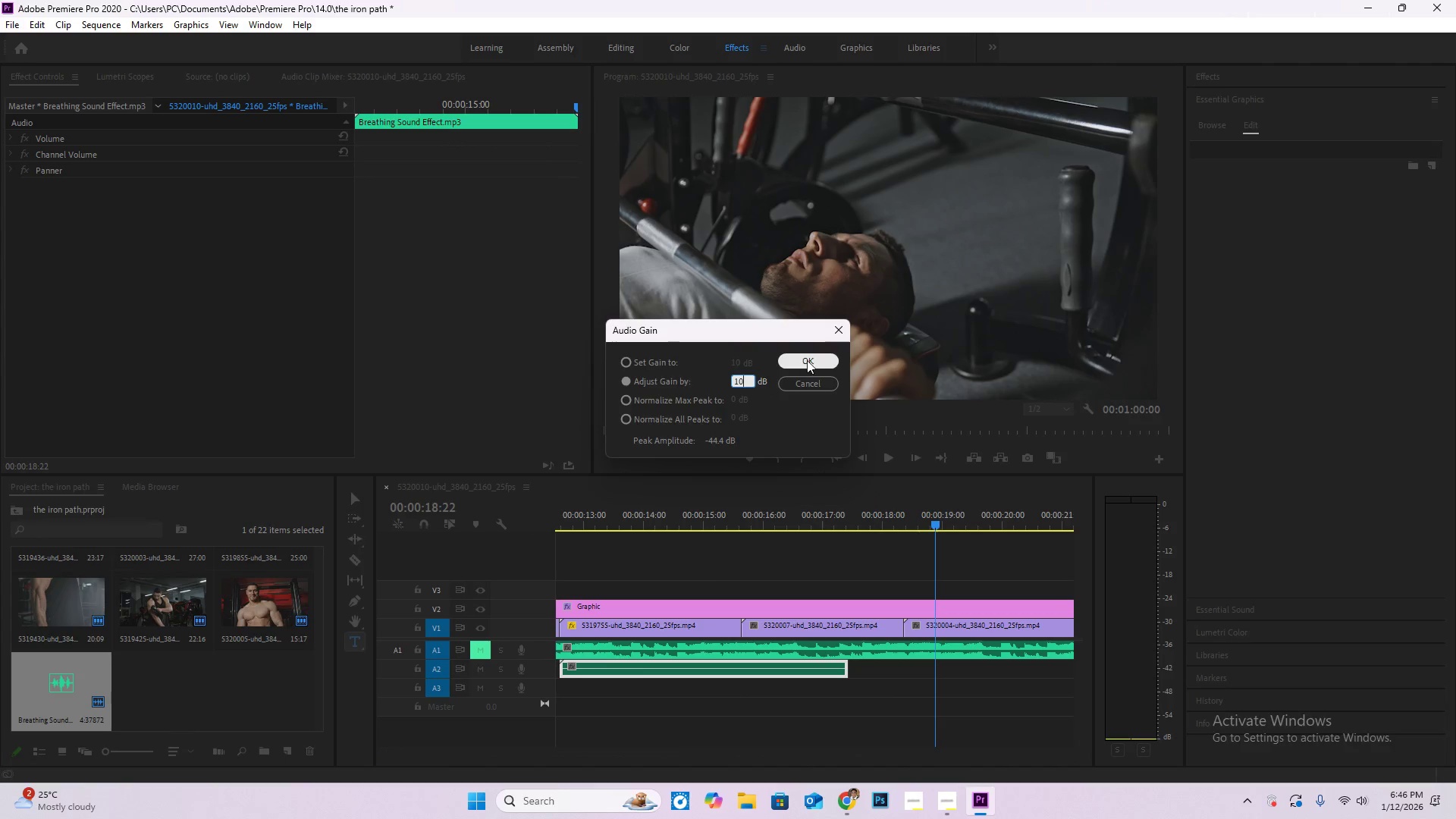 
left_click([807, 360])
 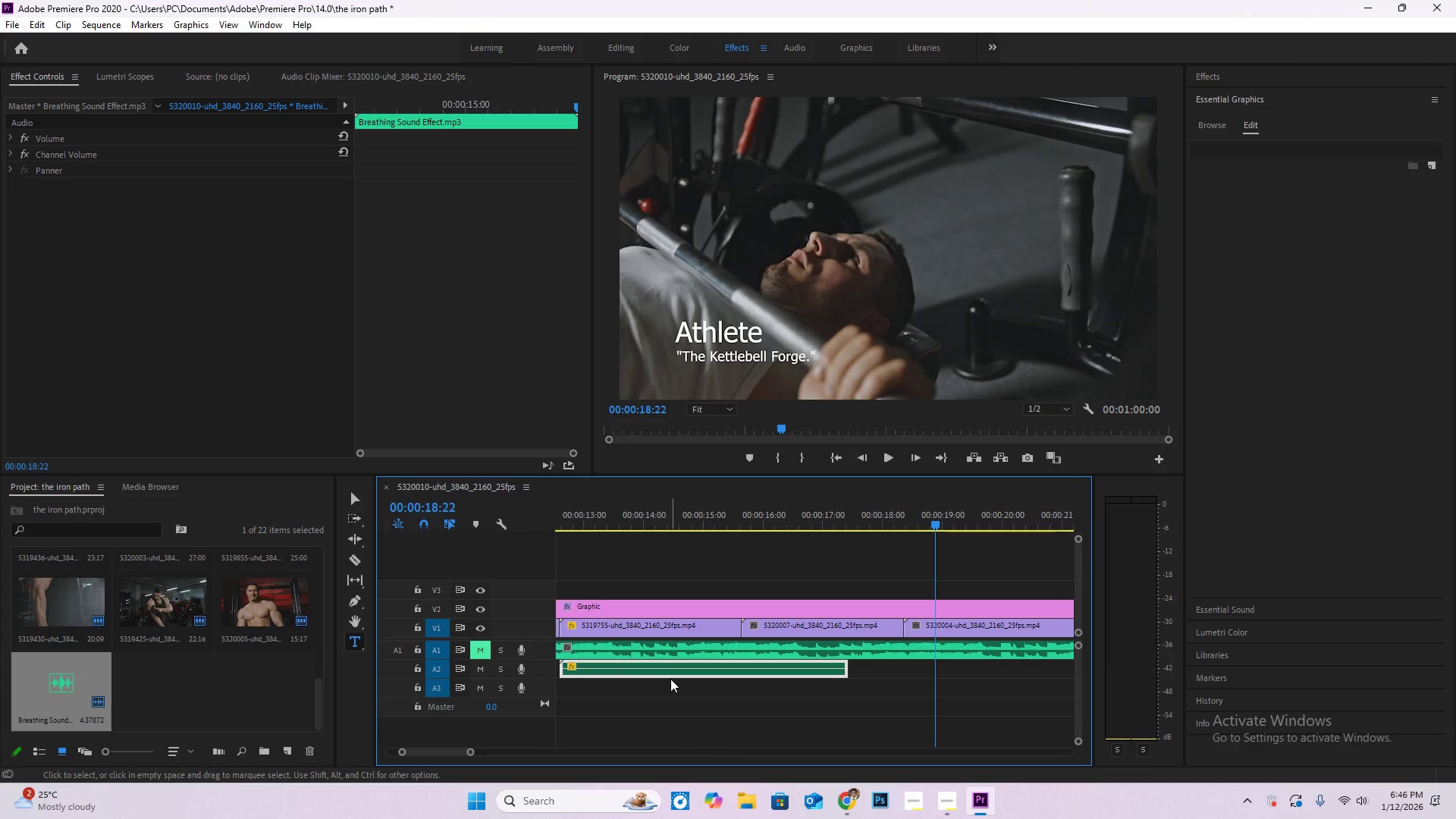 
scroll: coordinate [699, 695], scroll_direction: up, amount: 7.0
 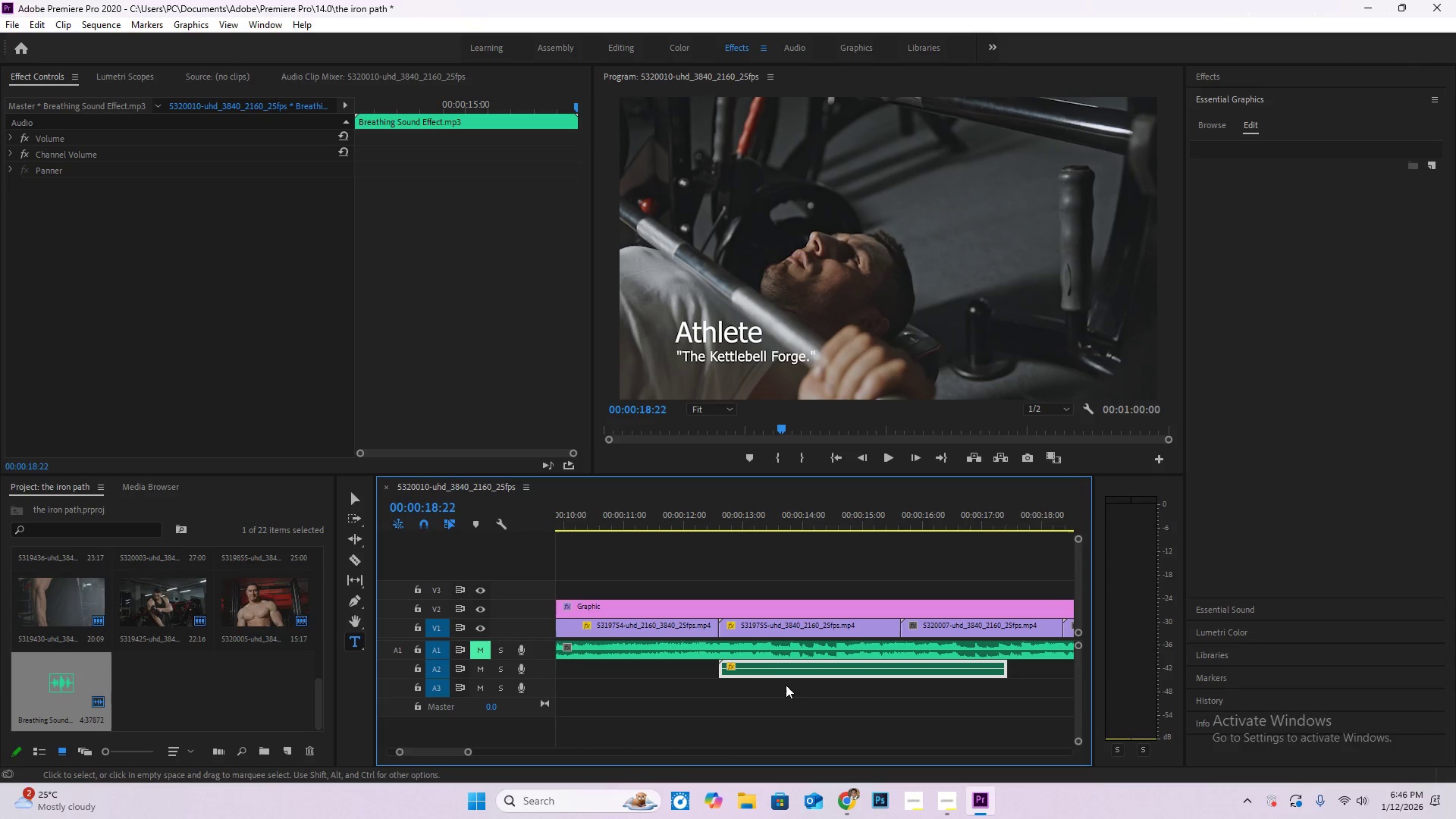 
hold_key(key=AltLeft, duration=0.62)
scroll: coordinate [783, 686], scroll_direction: down, amount: 9.0
 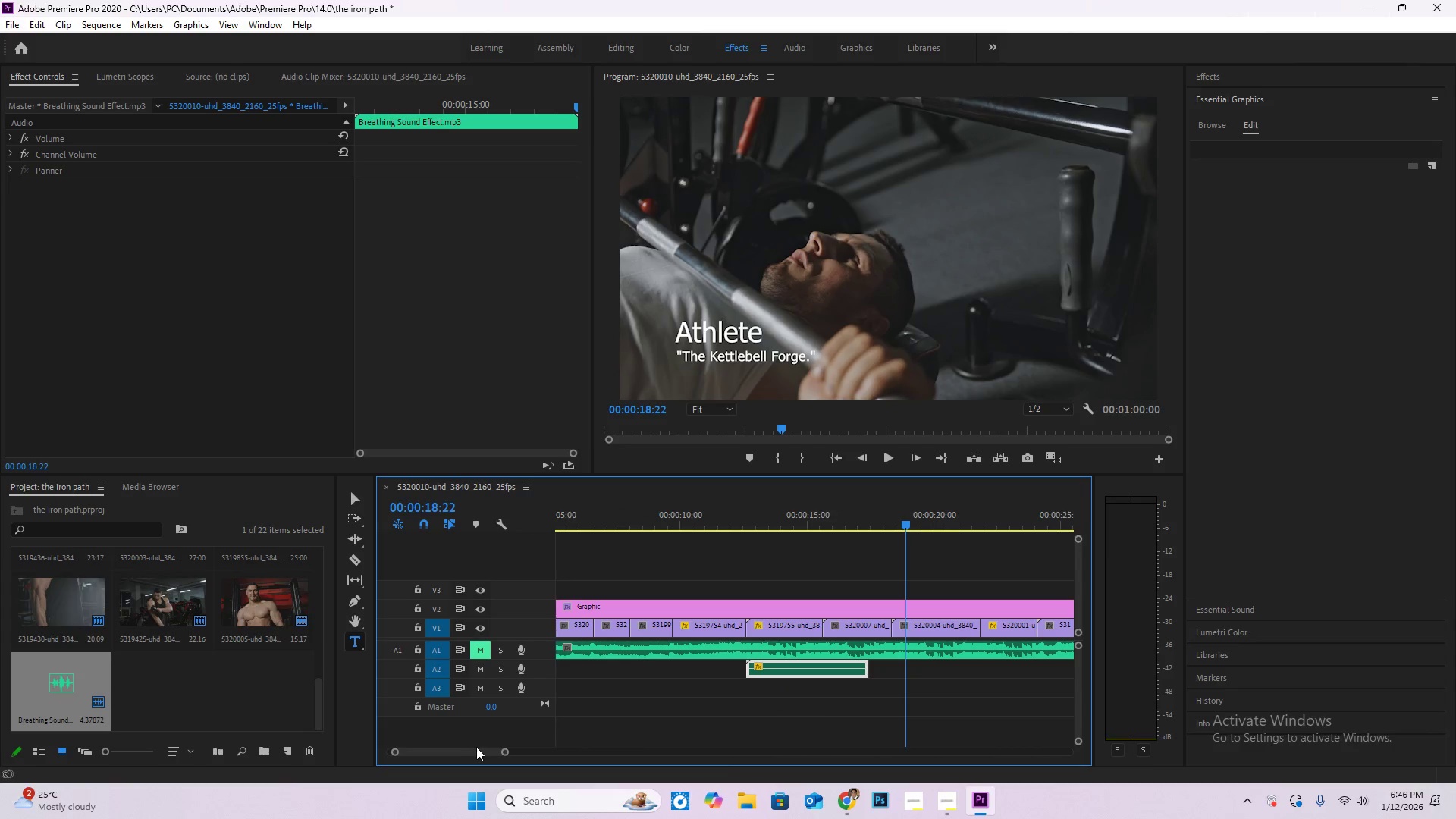 
left_click_drag(start_coordinate=[476, 749], to_coordinate=[447, 753])
 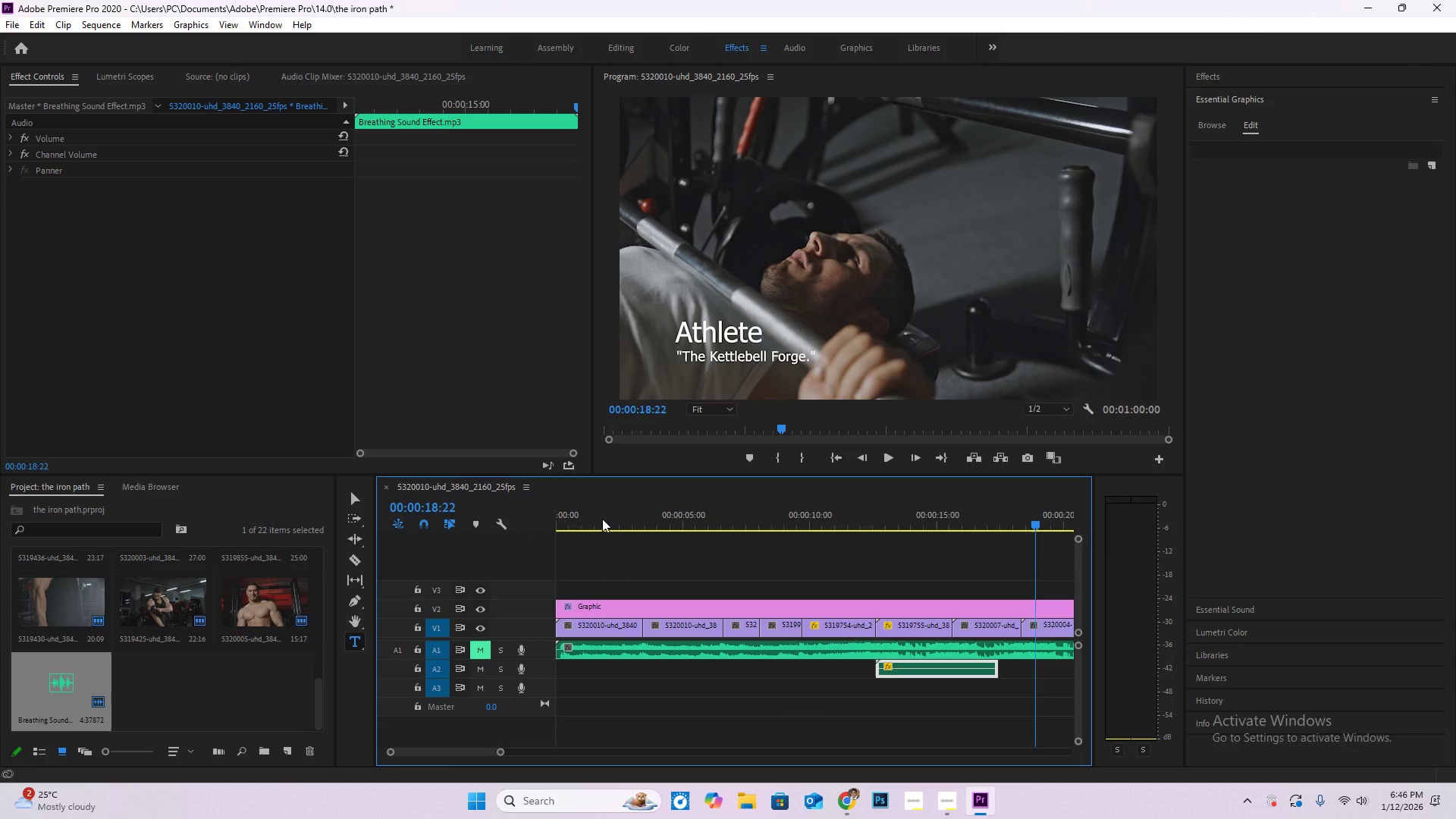 
left_click_drag(start_coordinate=[597, 519], to_coordinate=[796, 540])
 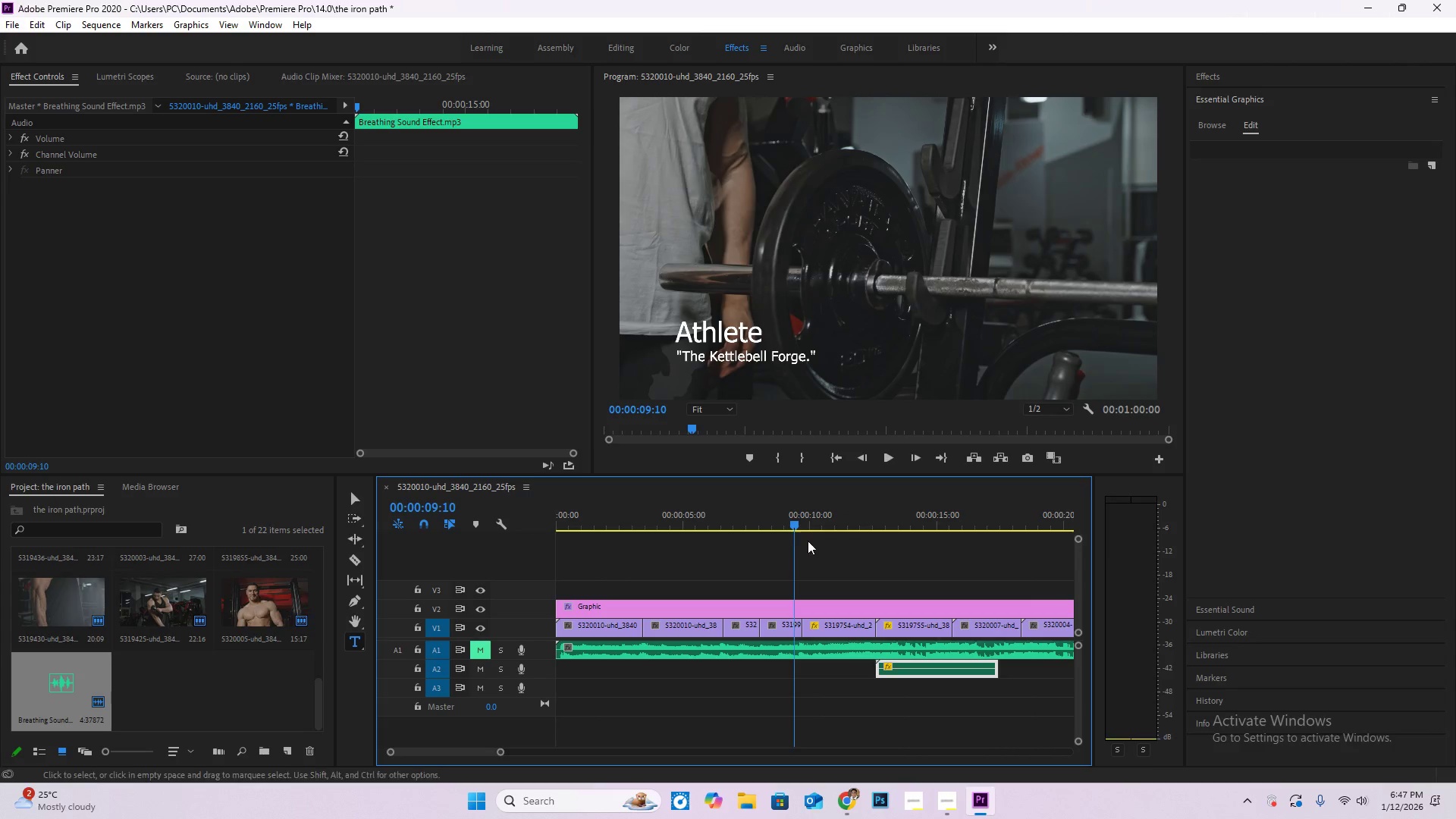 
key(Space)
 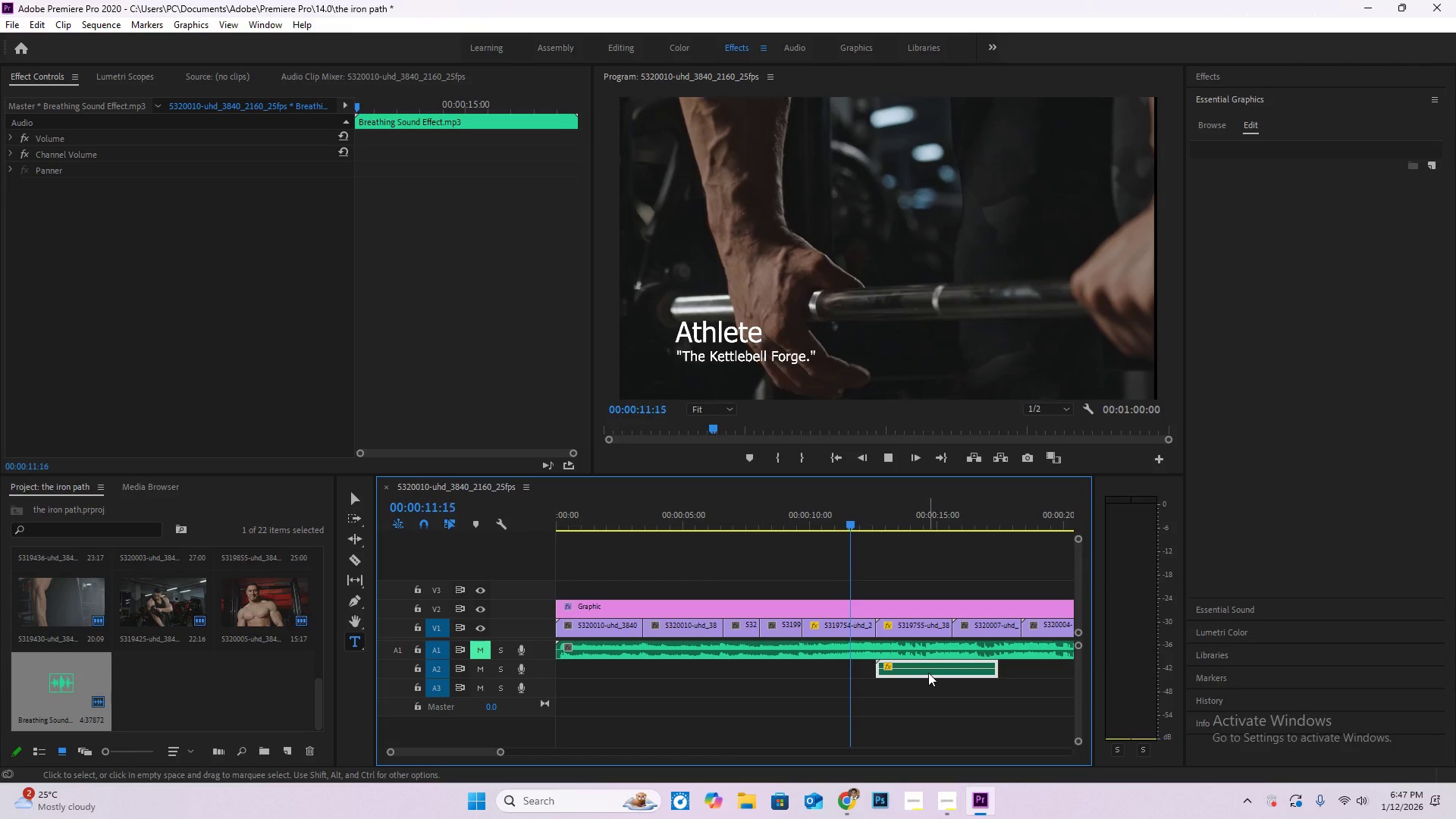 
key(Space)
 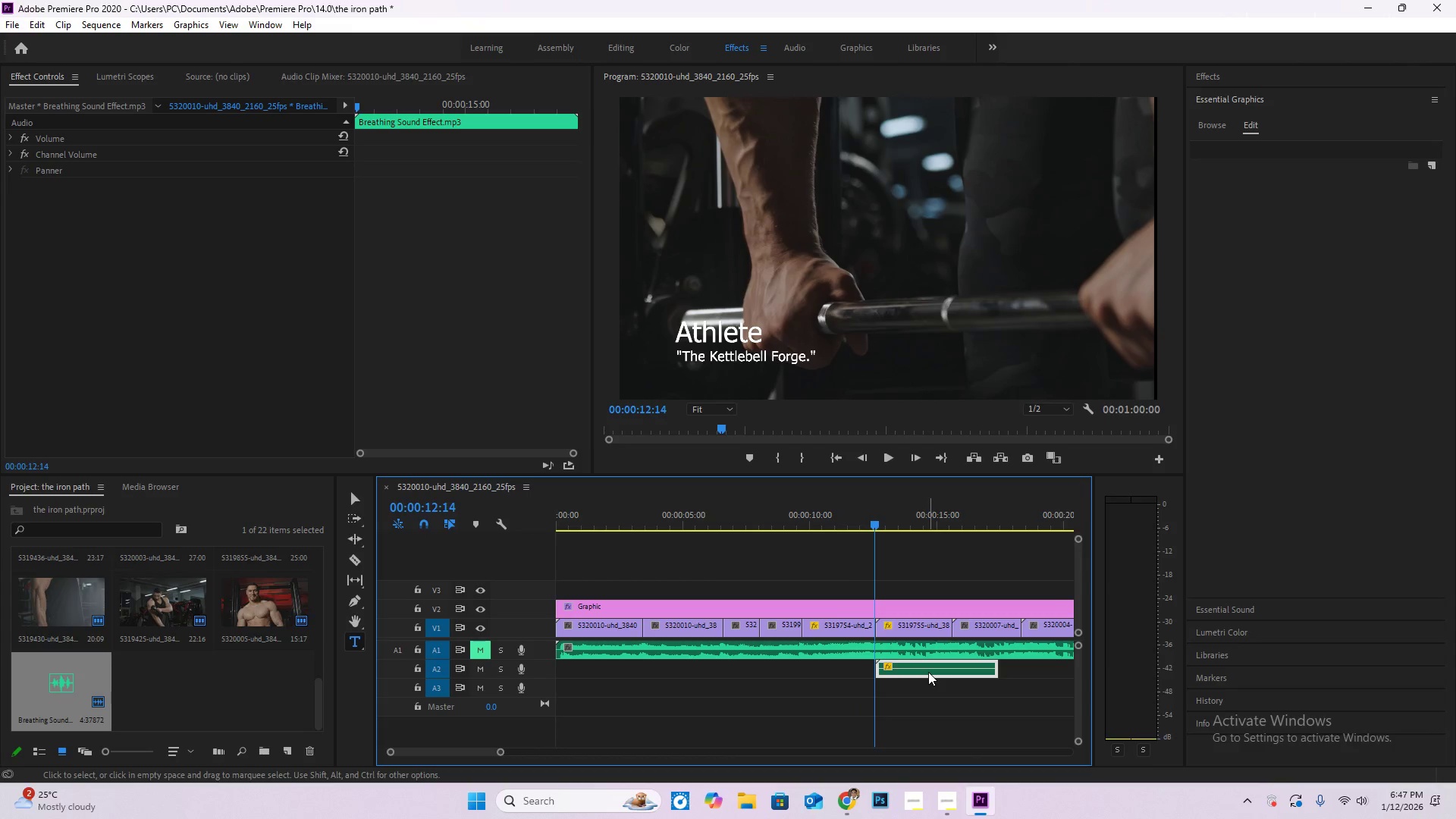 
left_click_drag(start_coordinate=[928, 672], to_coordinate=[880, 674])
 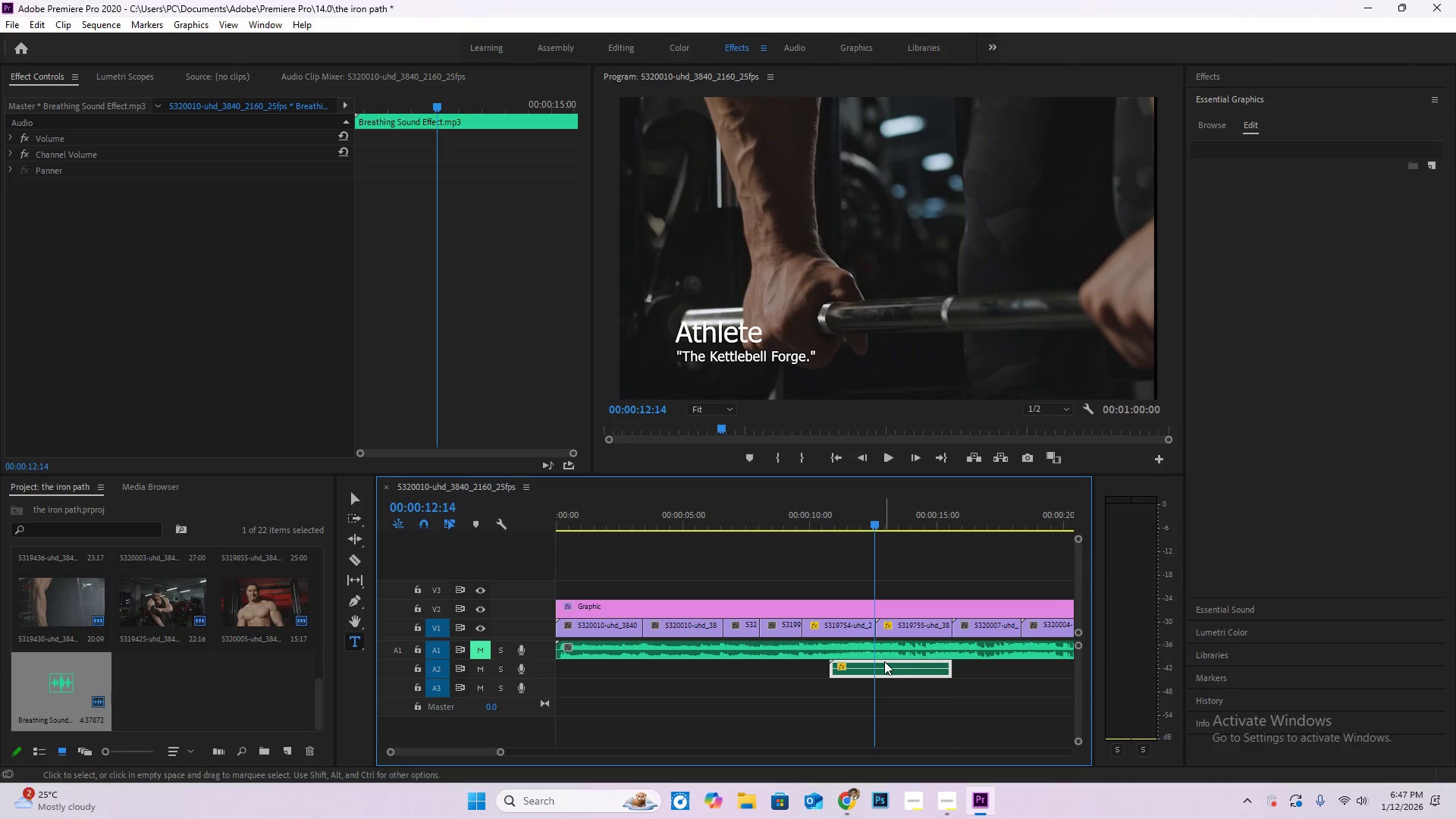 
right_click([884, 665])
 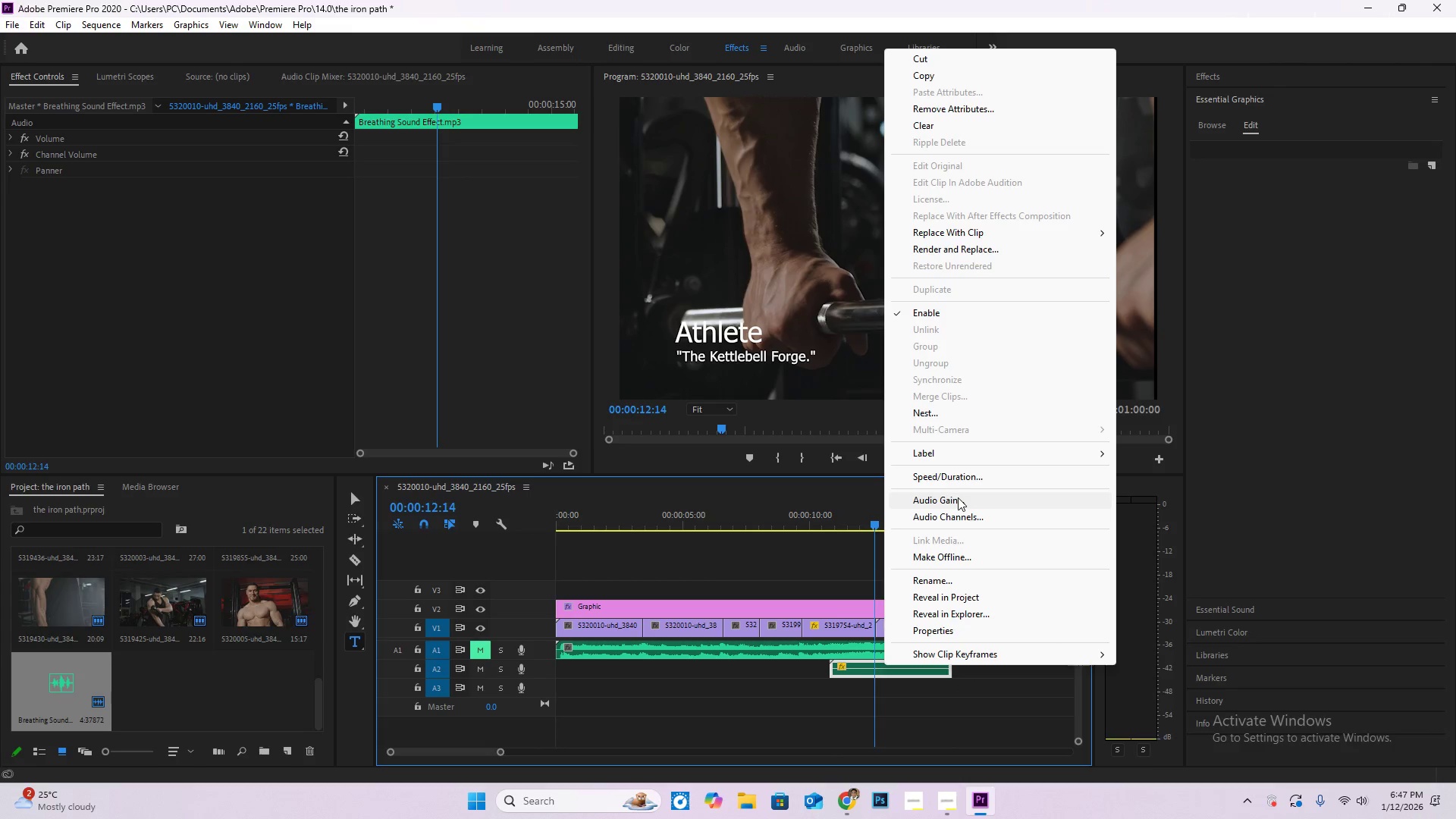 
left_click([958, 497])
 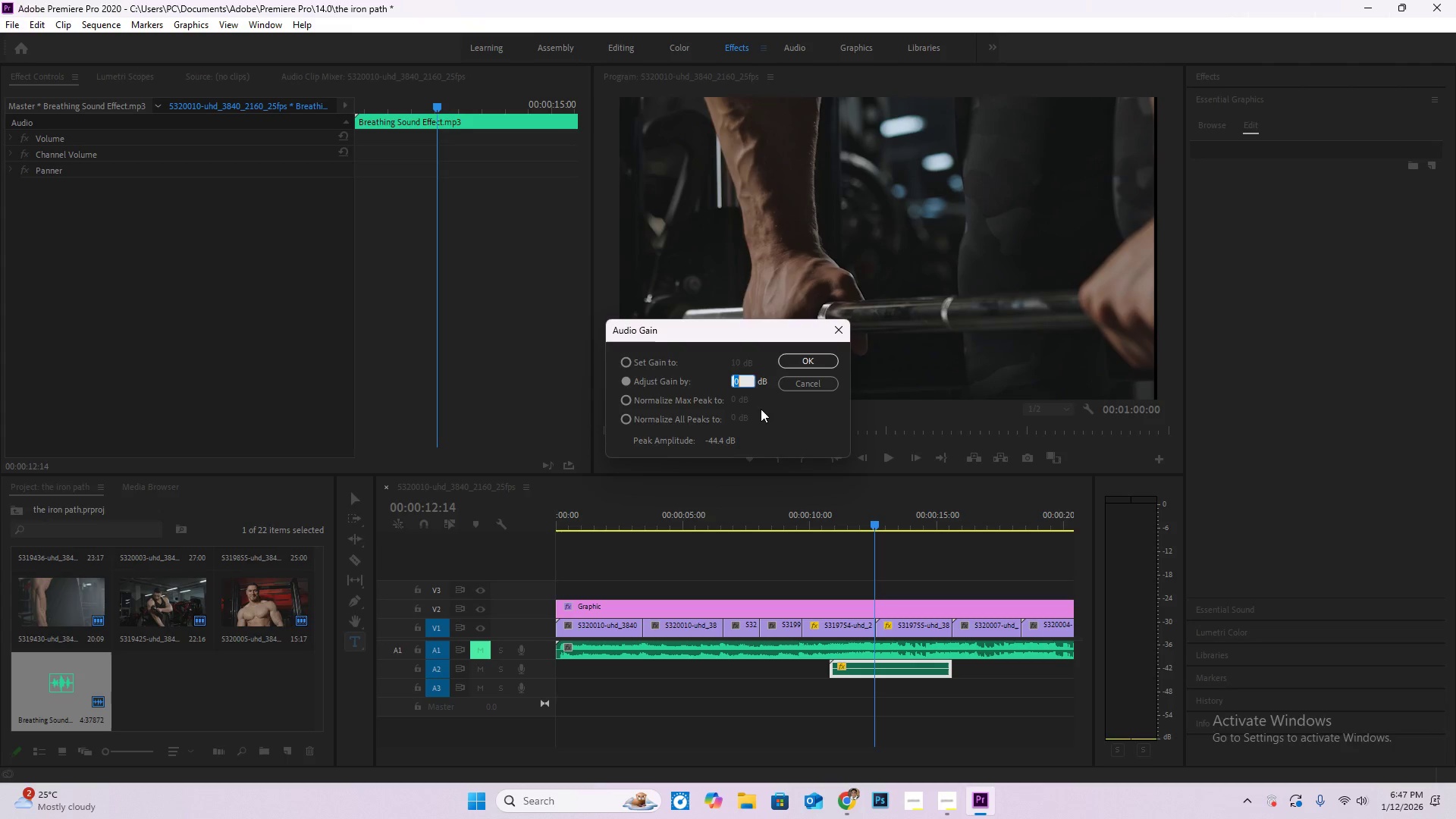 
key(Numpad5)
 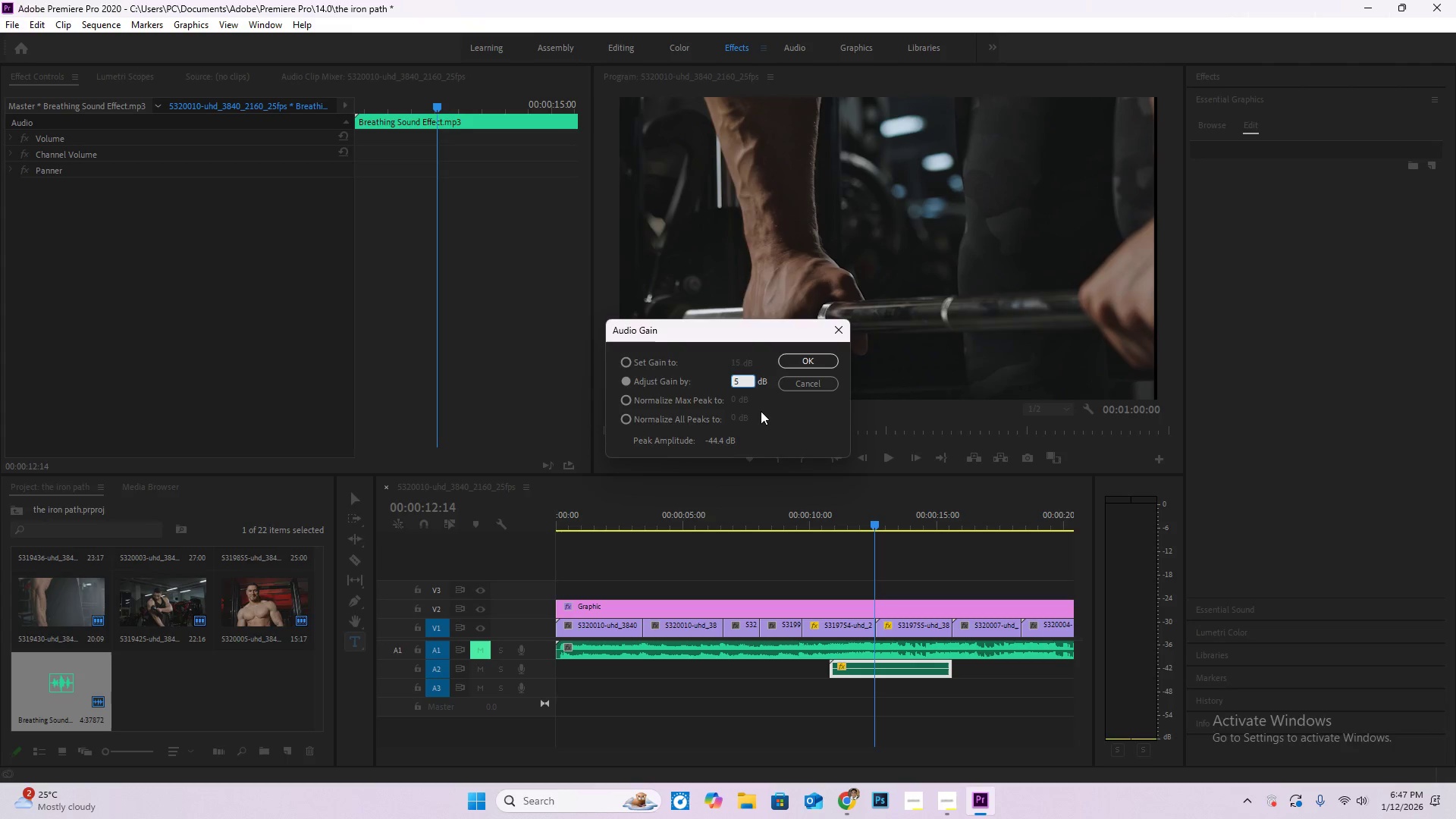 
key(Numpad0)
 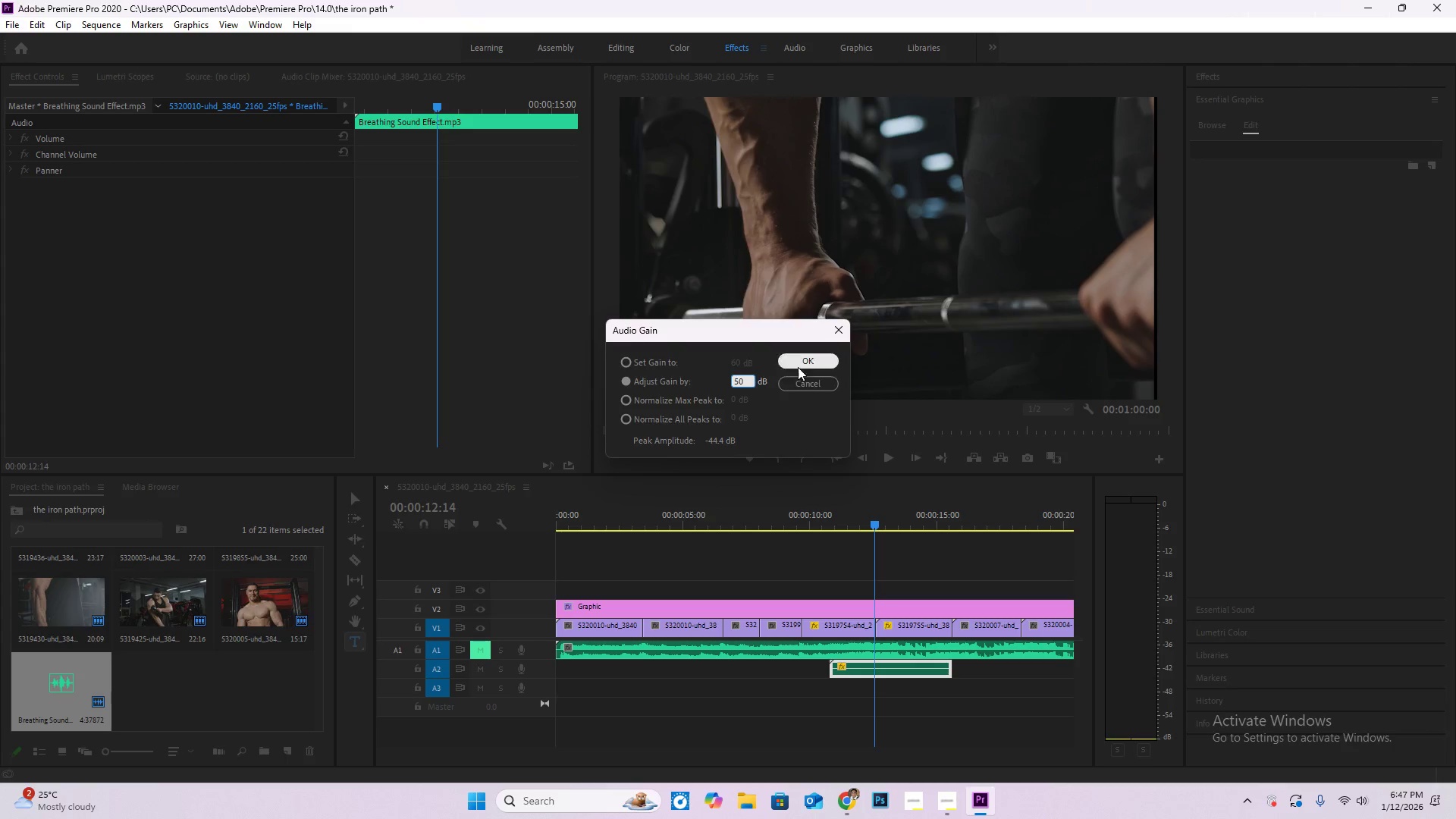 
left_click([799, 367])
 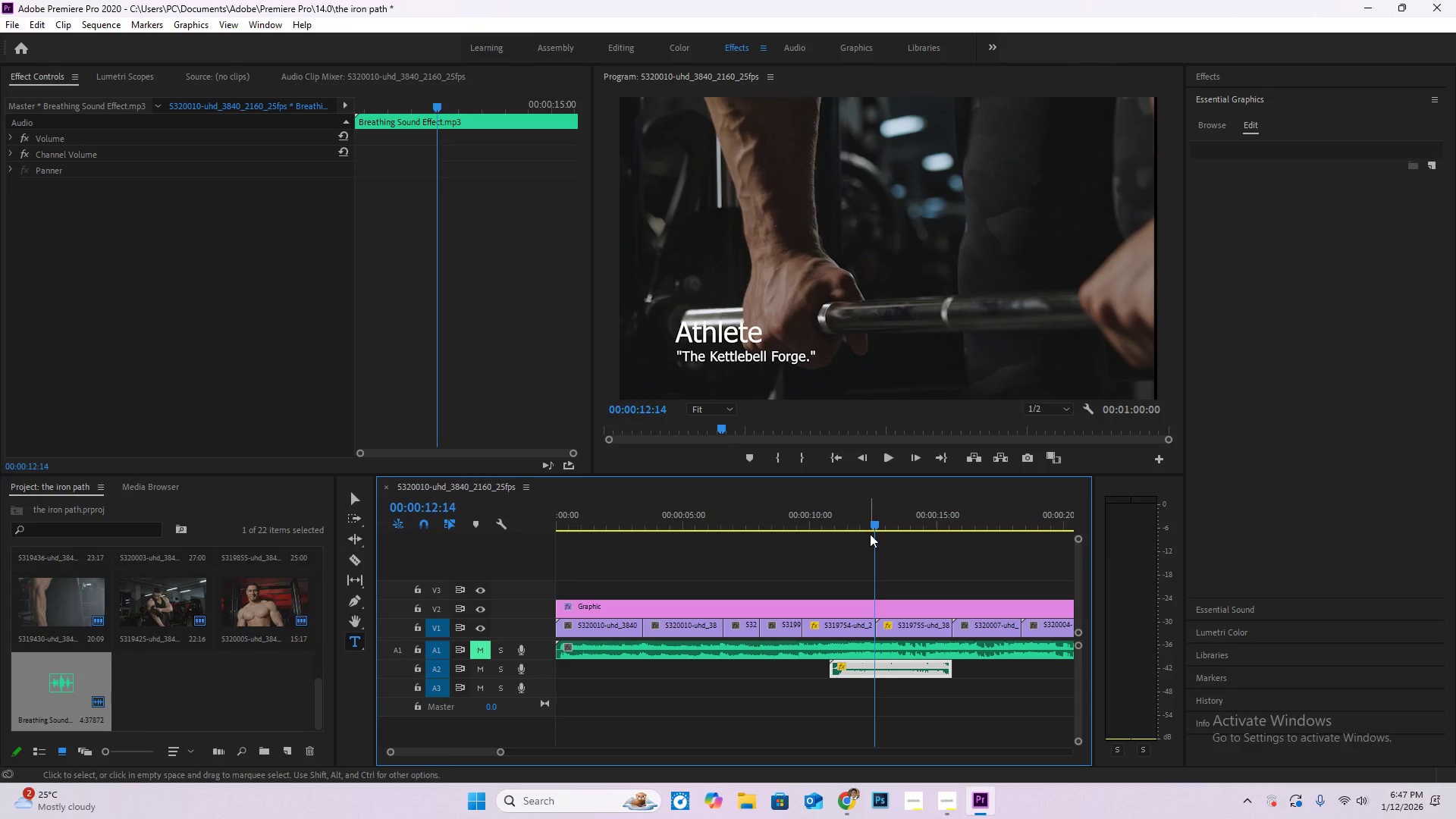 
left_click_drag(start_coordinate=[873, 527], to_coordinate=[824, 510])
 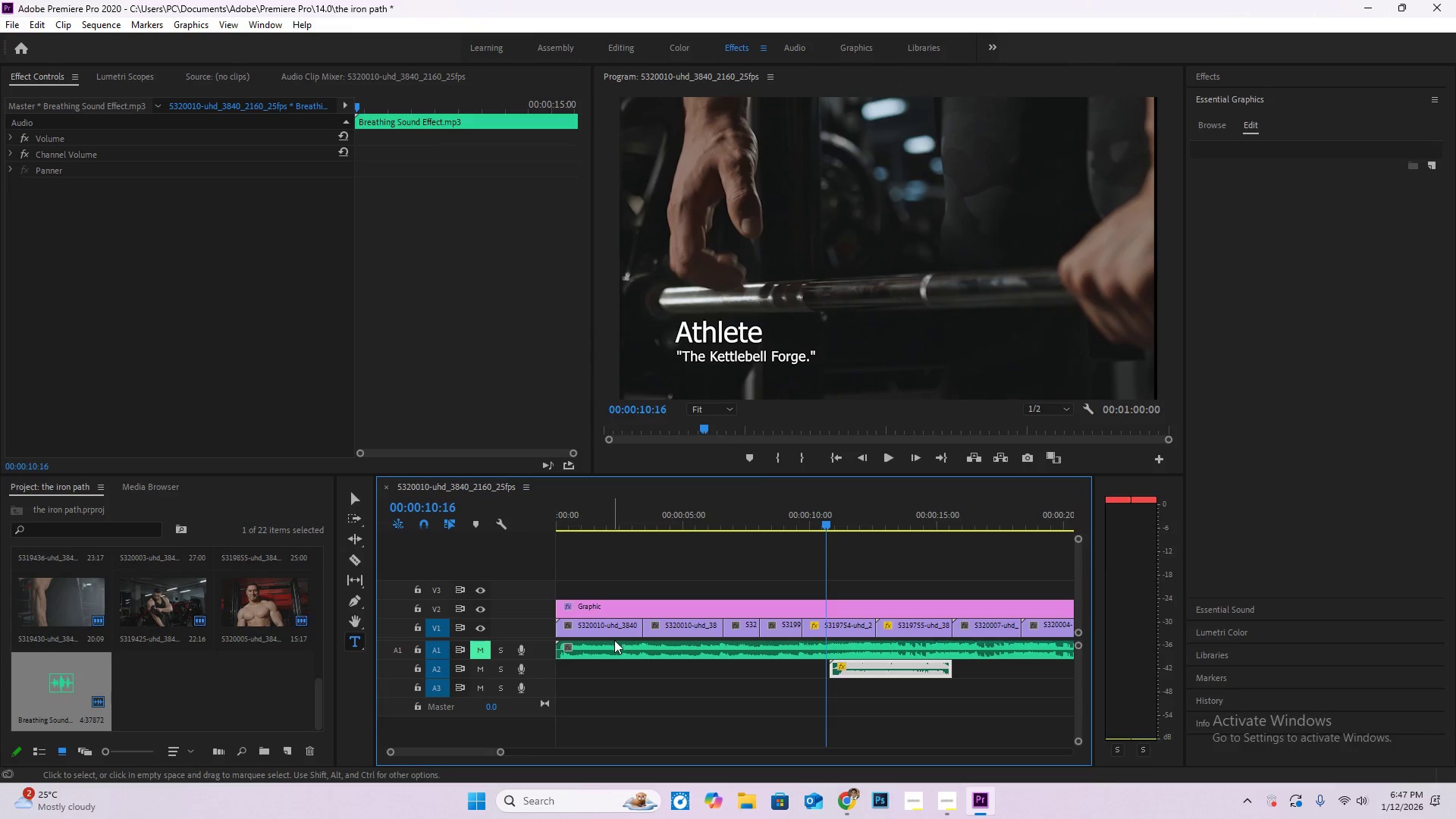 
key(Space)
 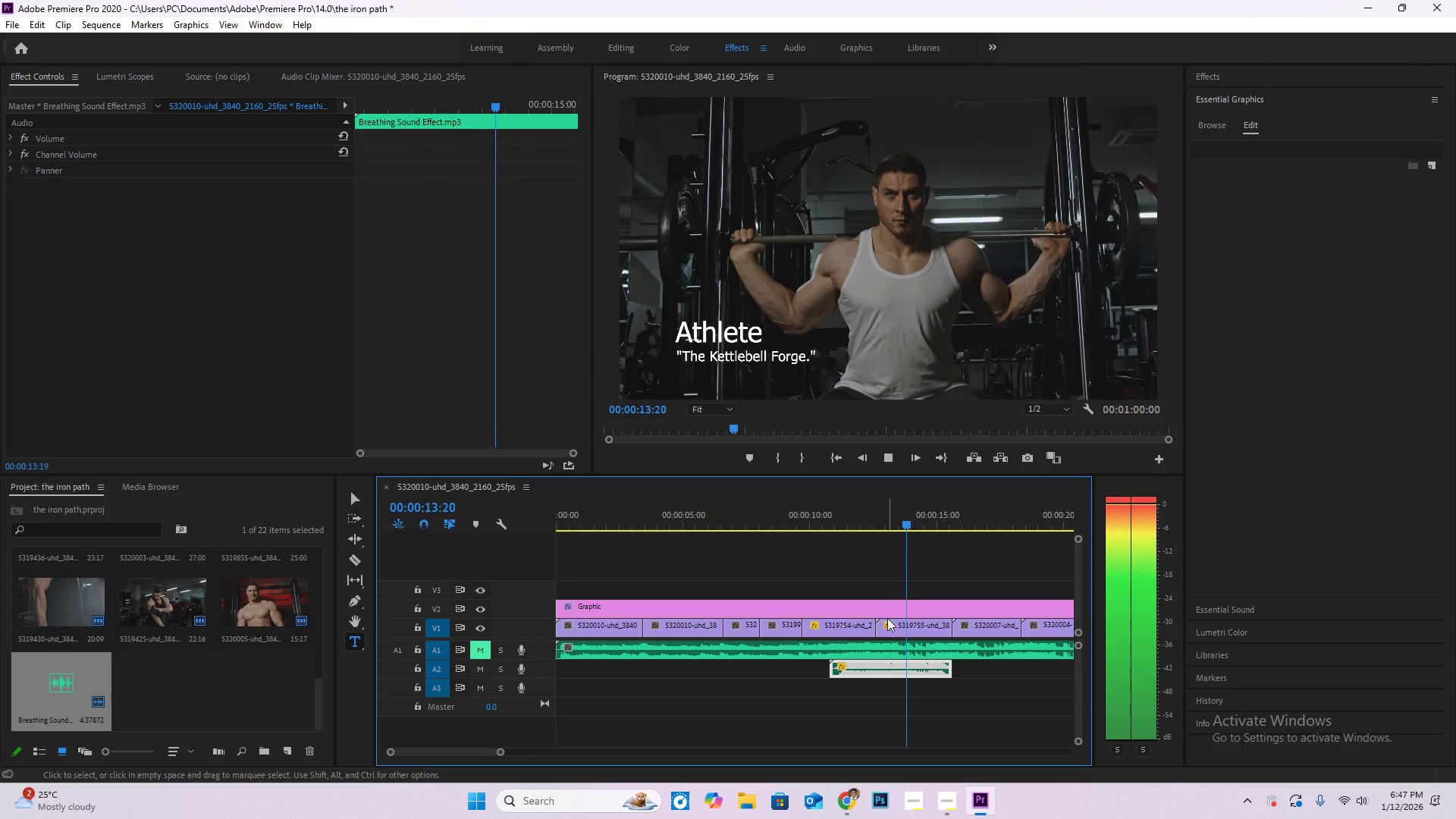 
key(Space)
 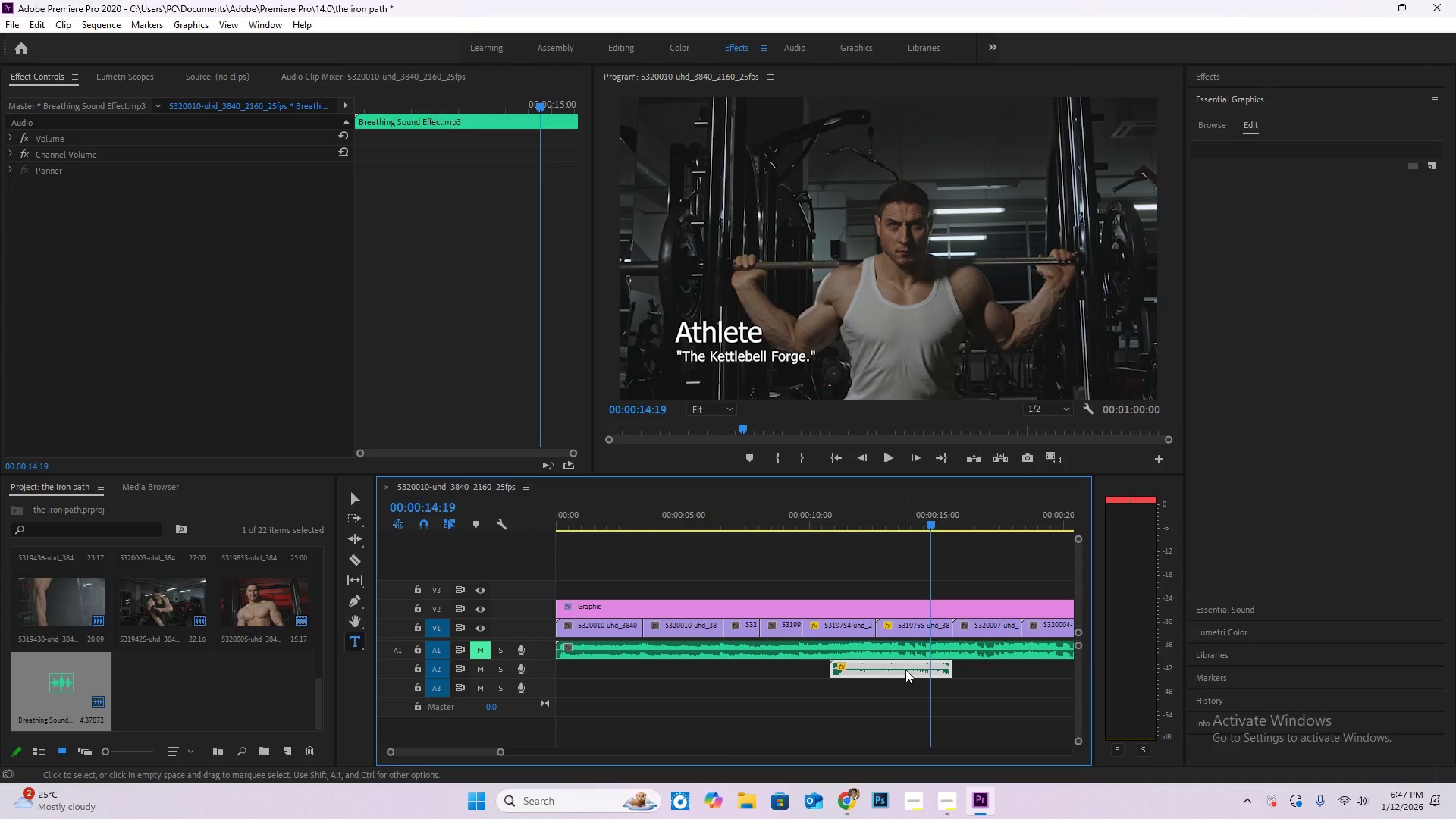 
right_click([905, 670])
 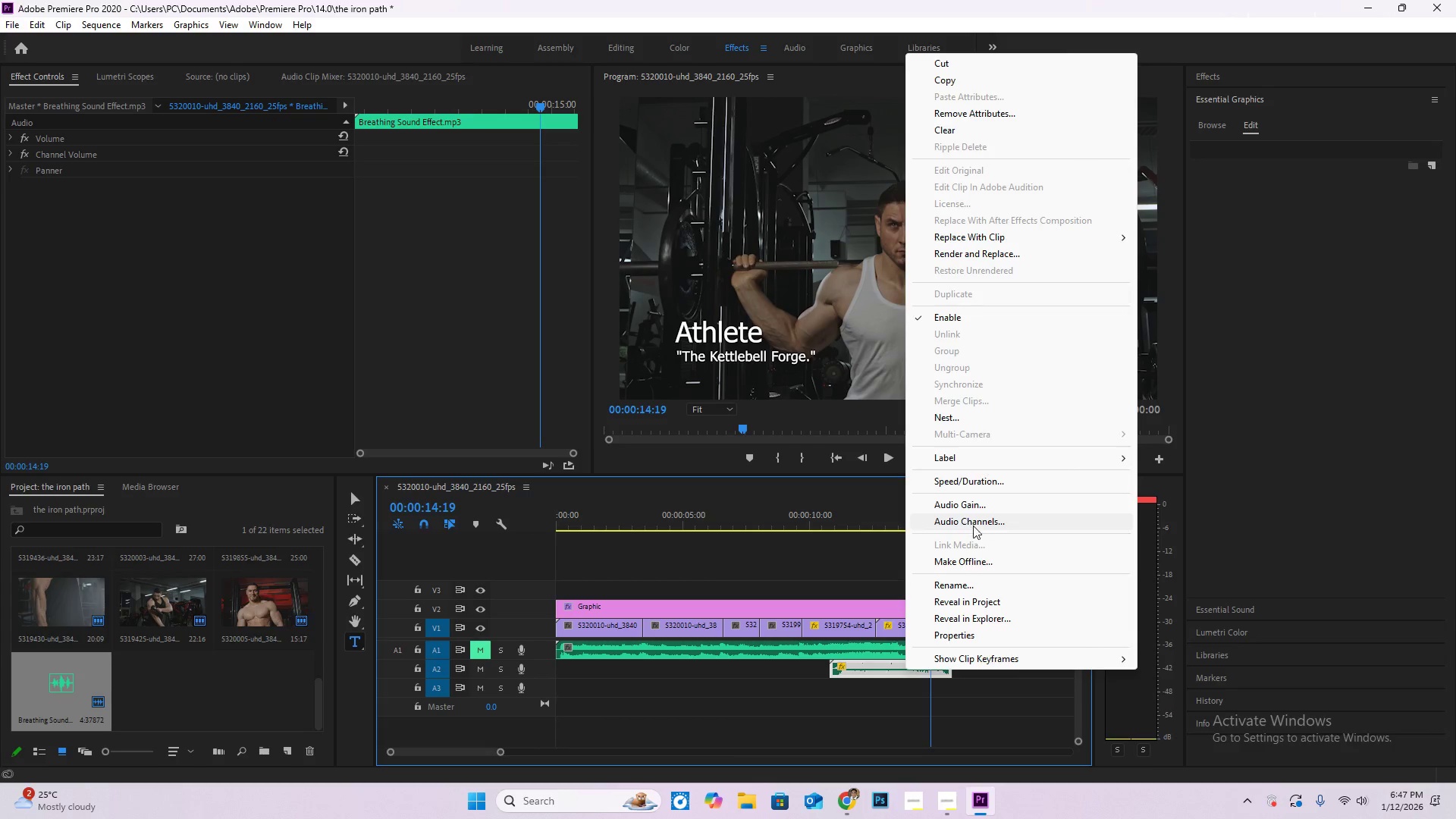 
left_click([988, 506])
 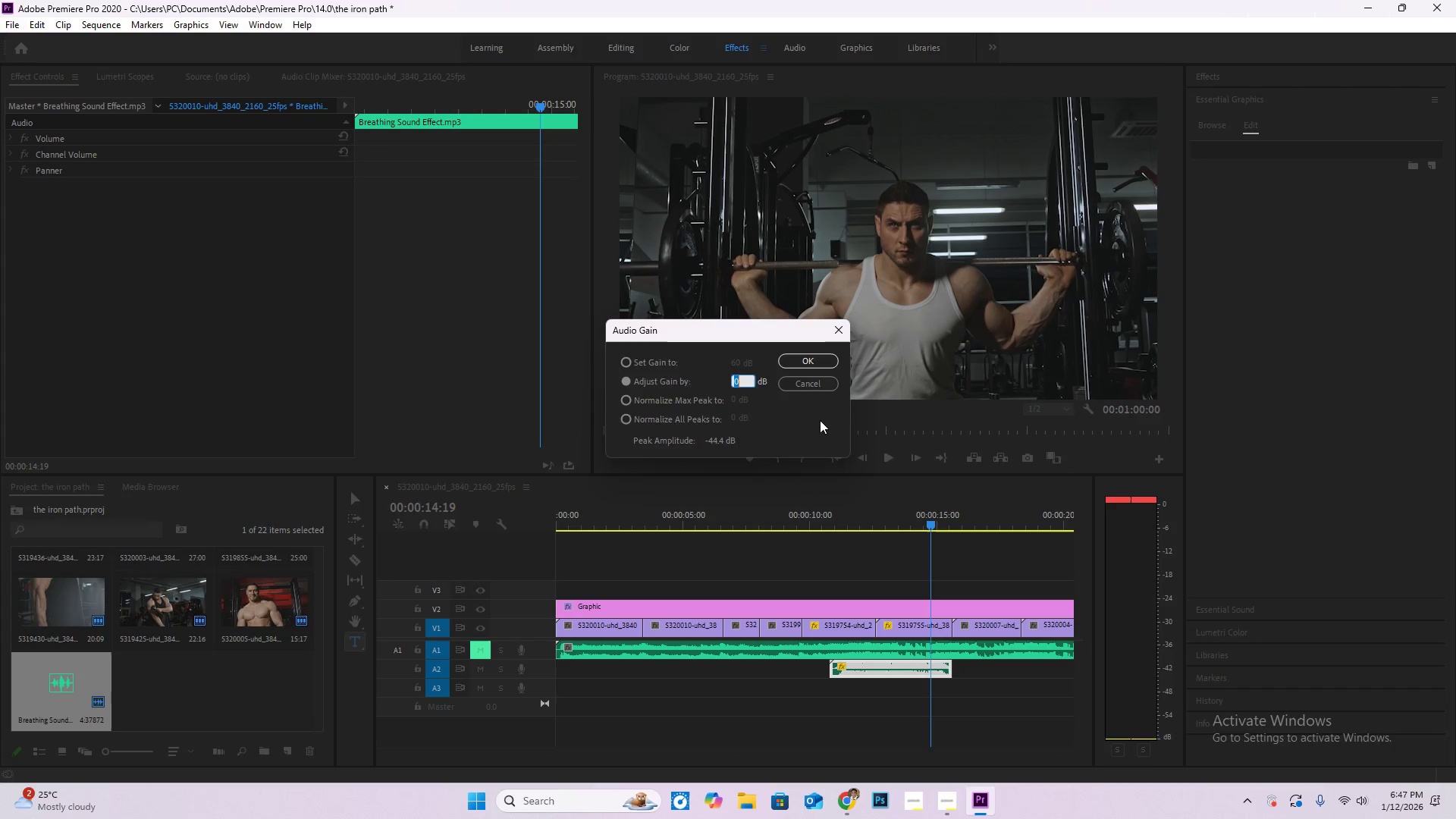 
key(NumpadMultiply)
 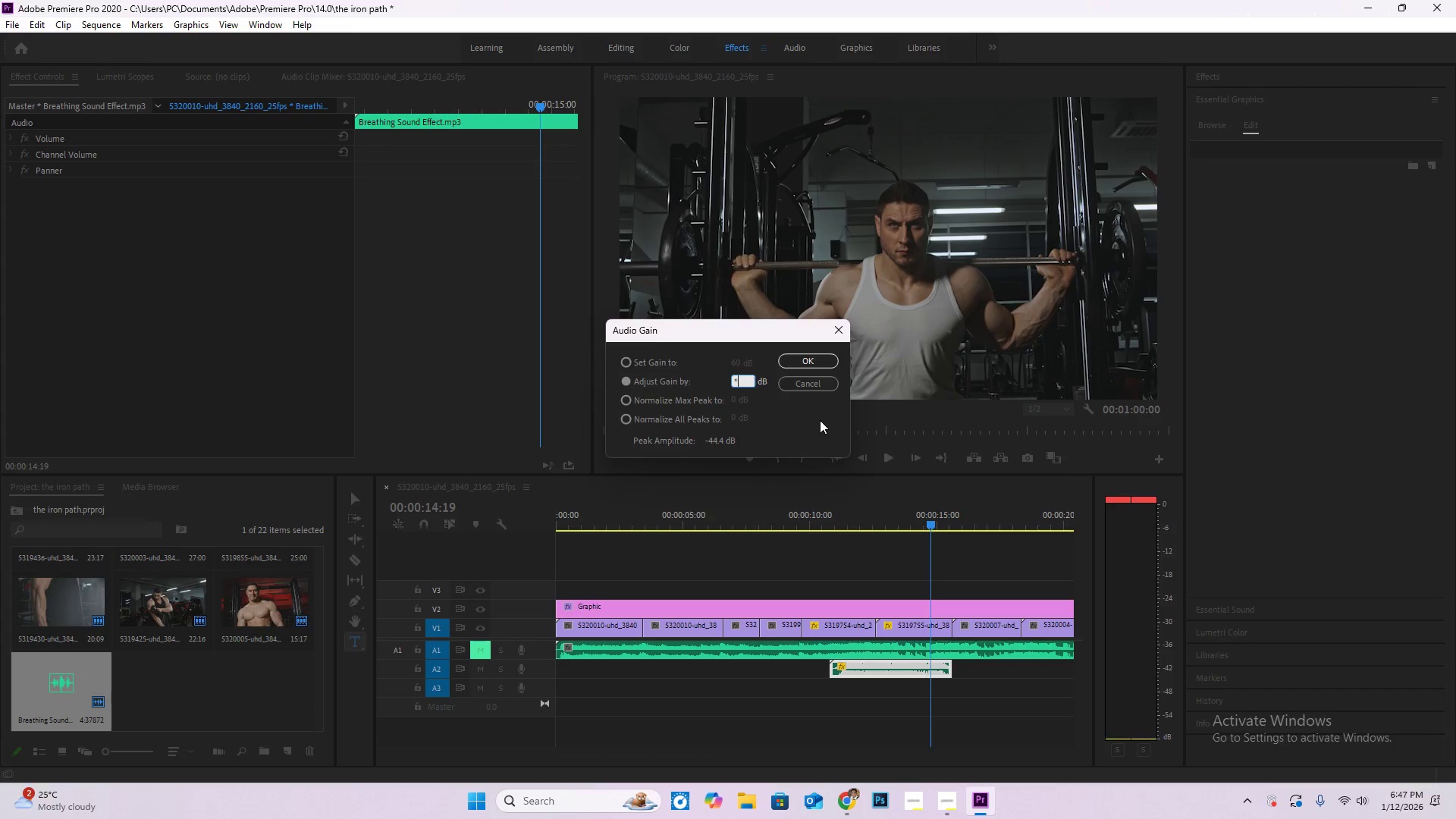 
key(Numpad5)
 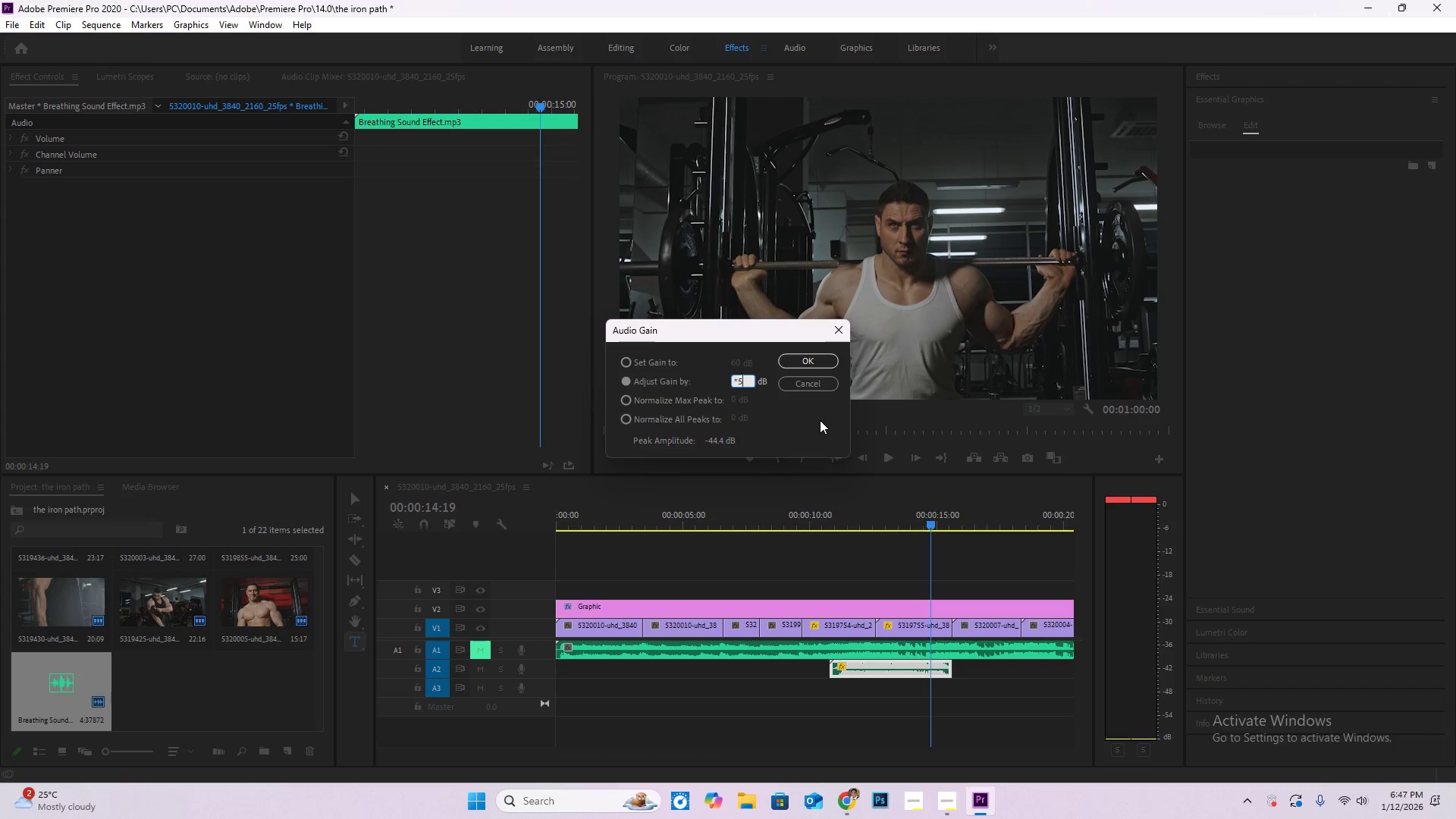 
key(Backspace)
 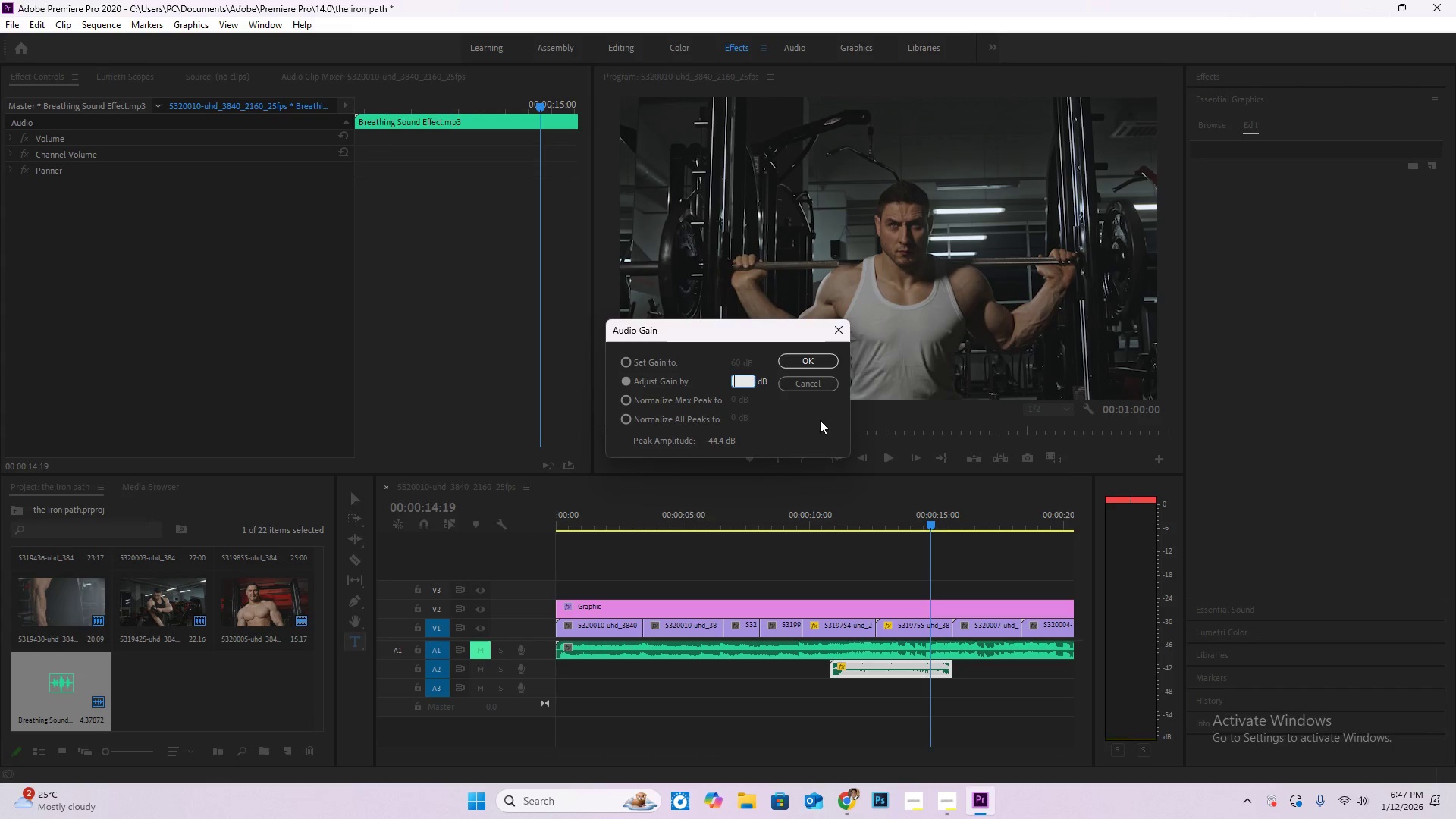 
key(Backspace)
 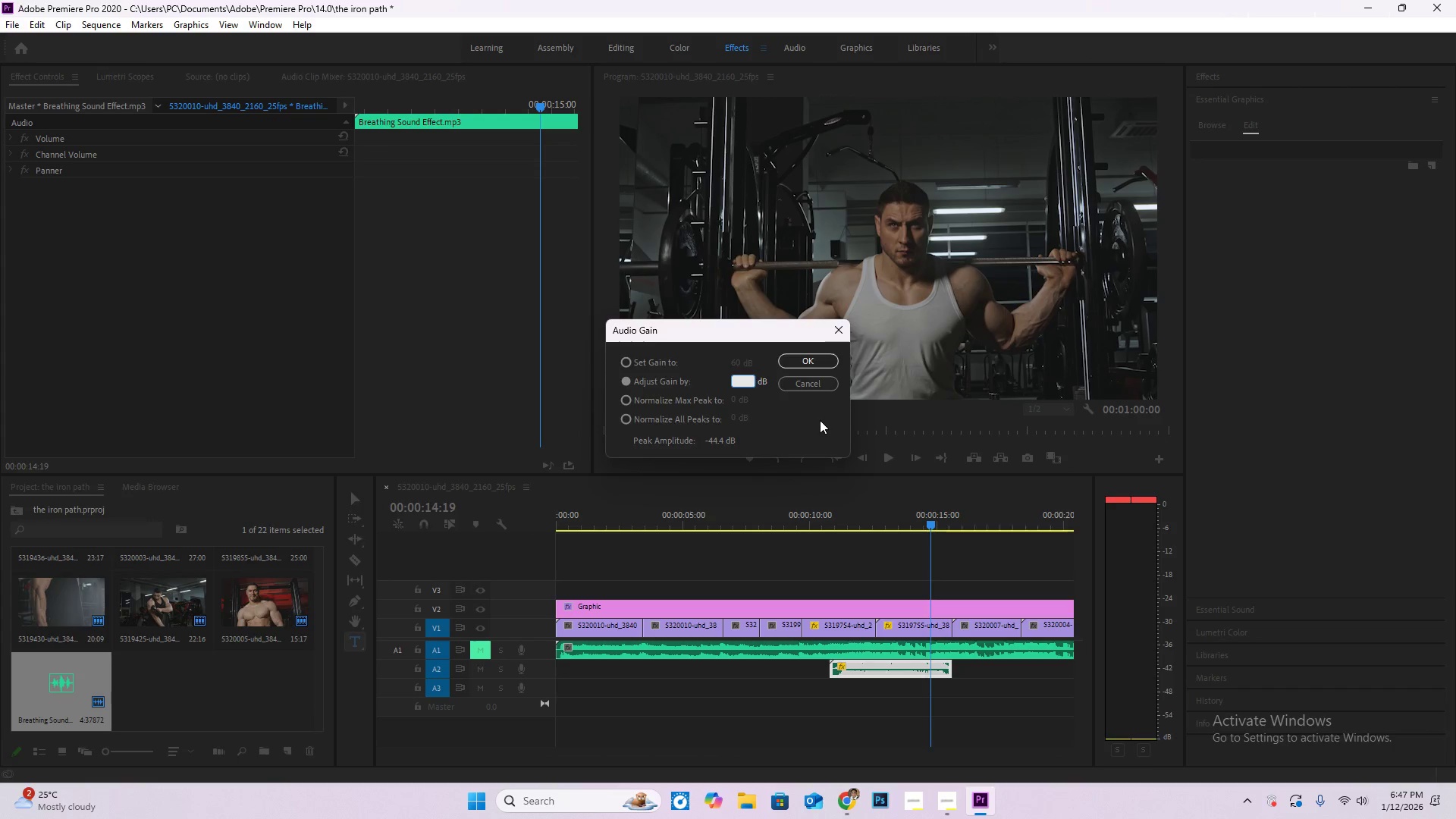 
key(NumpadSubtract)
 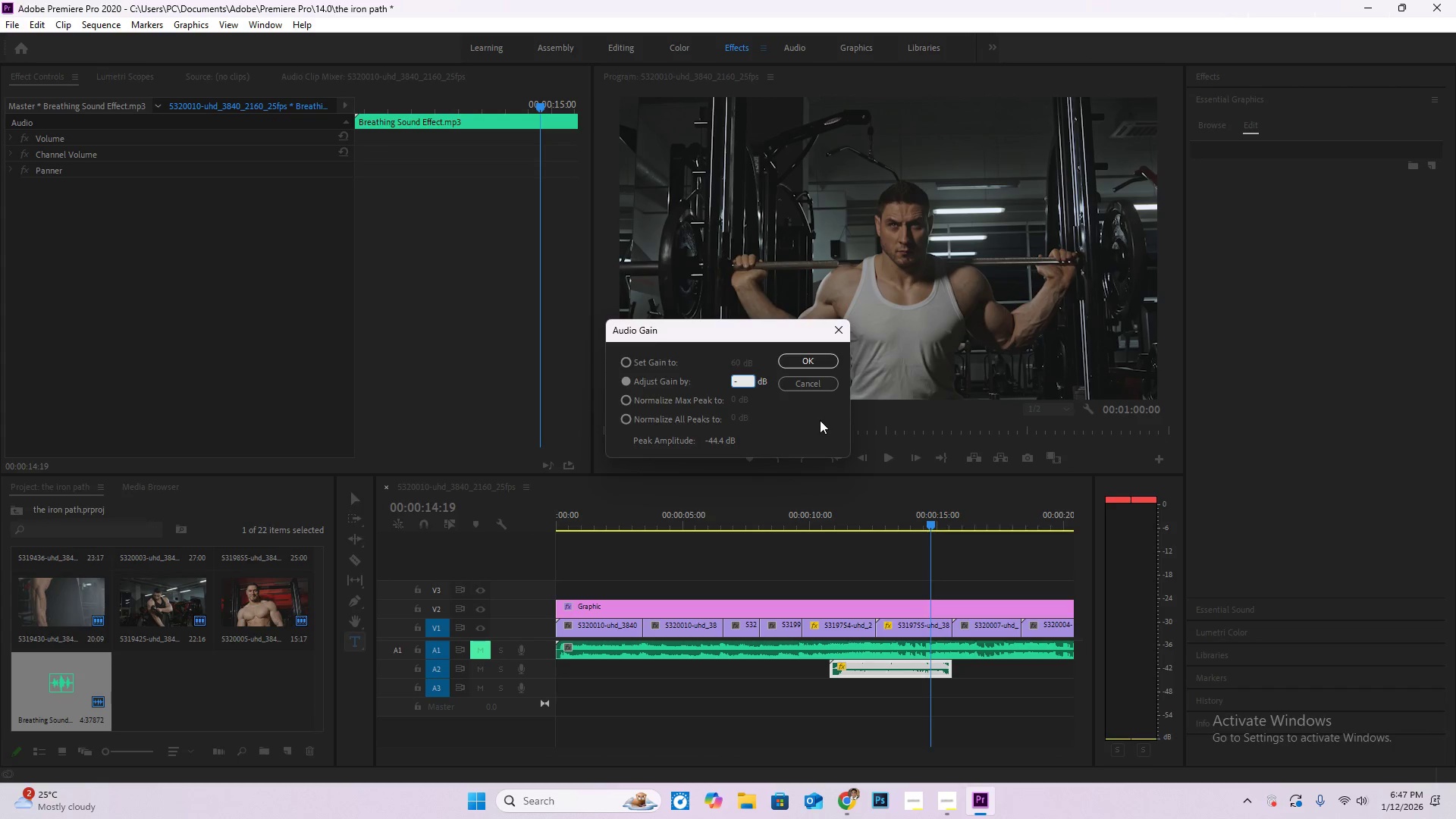 
key(Numpad4)
 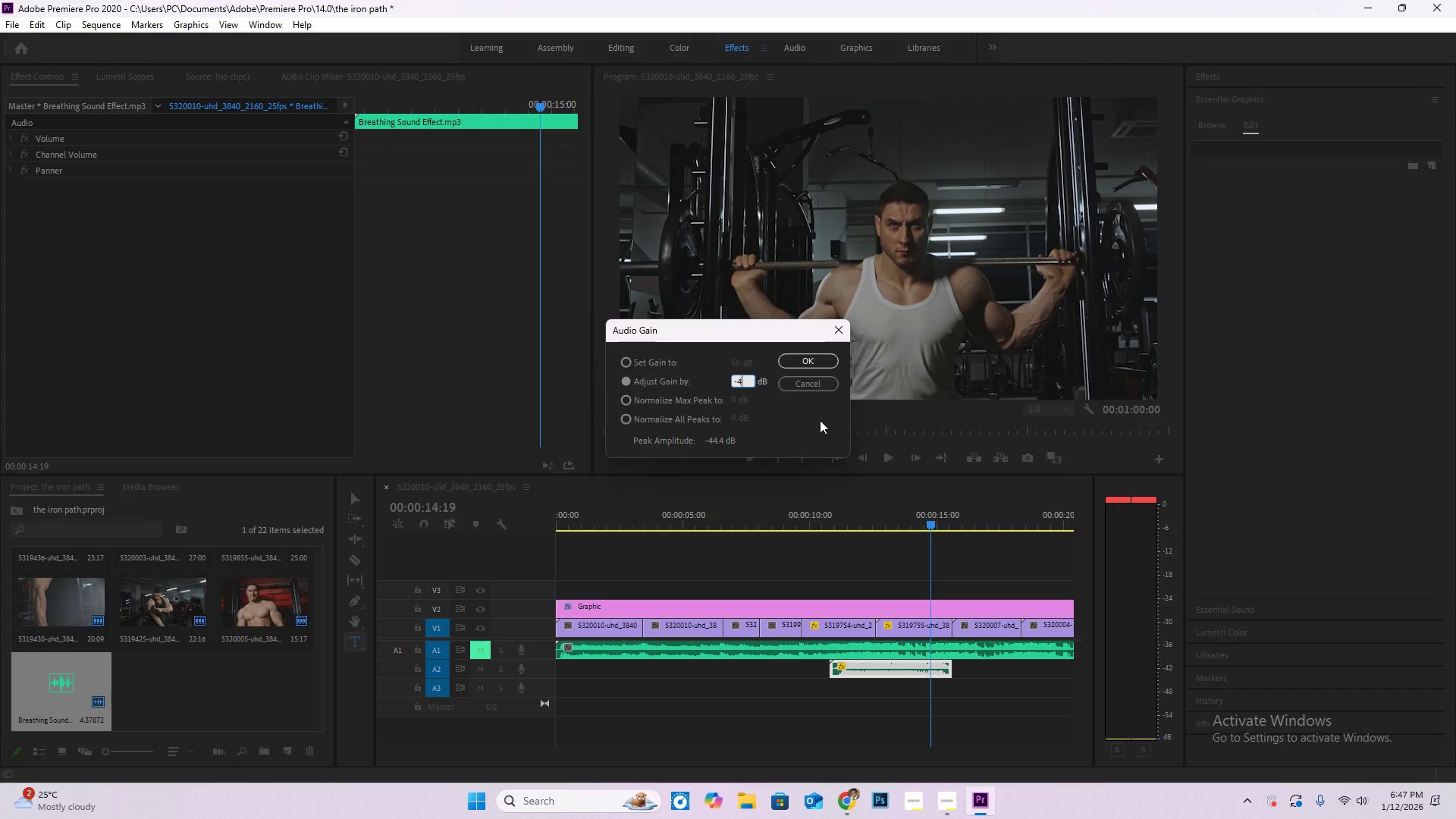 
key(Numpad0)
 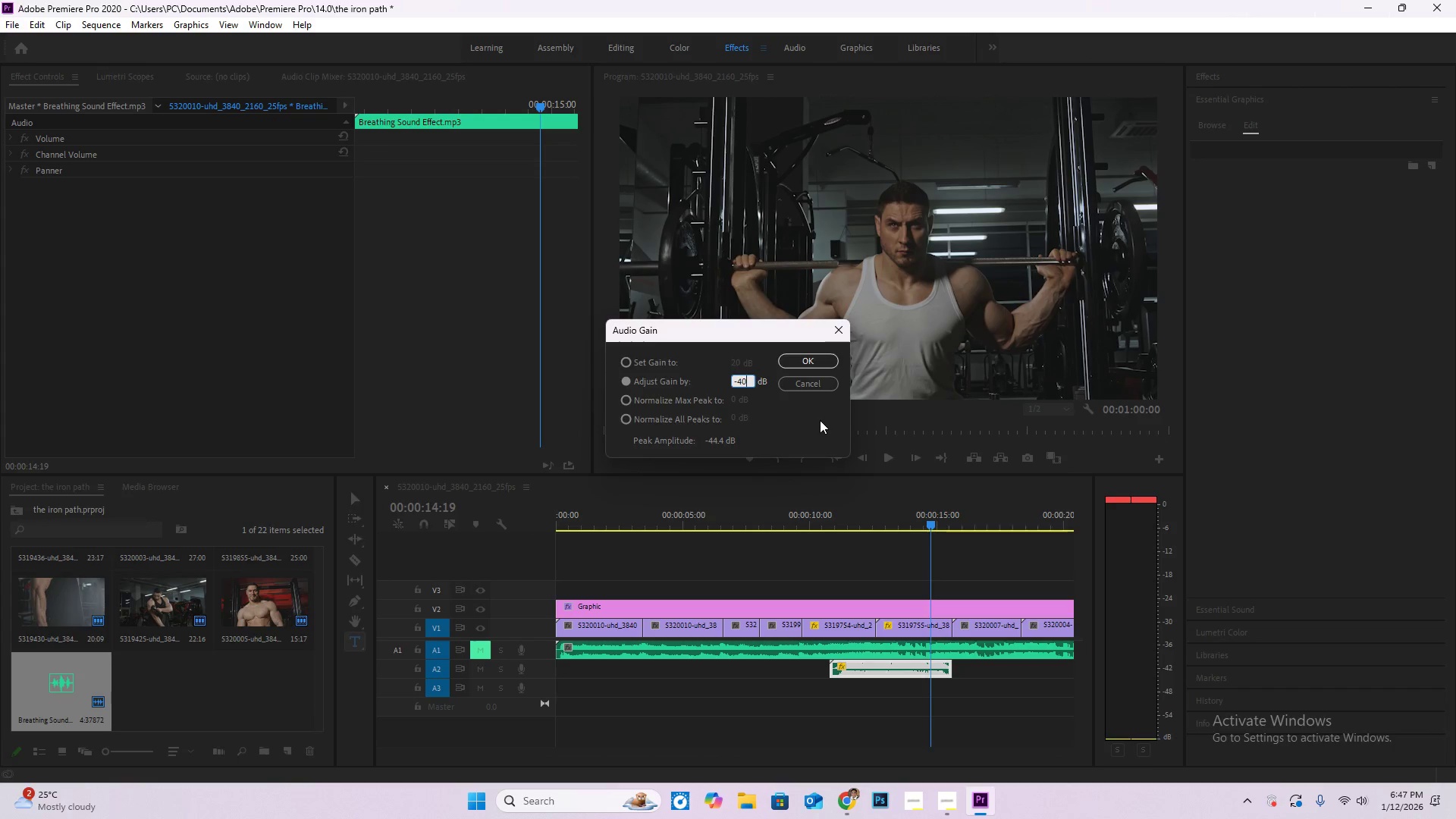 
key(NumpadEnter)
 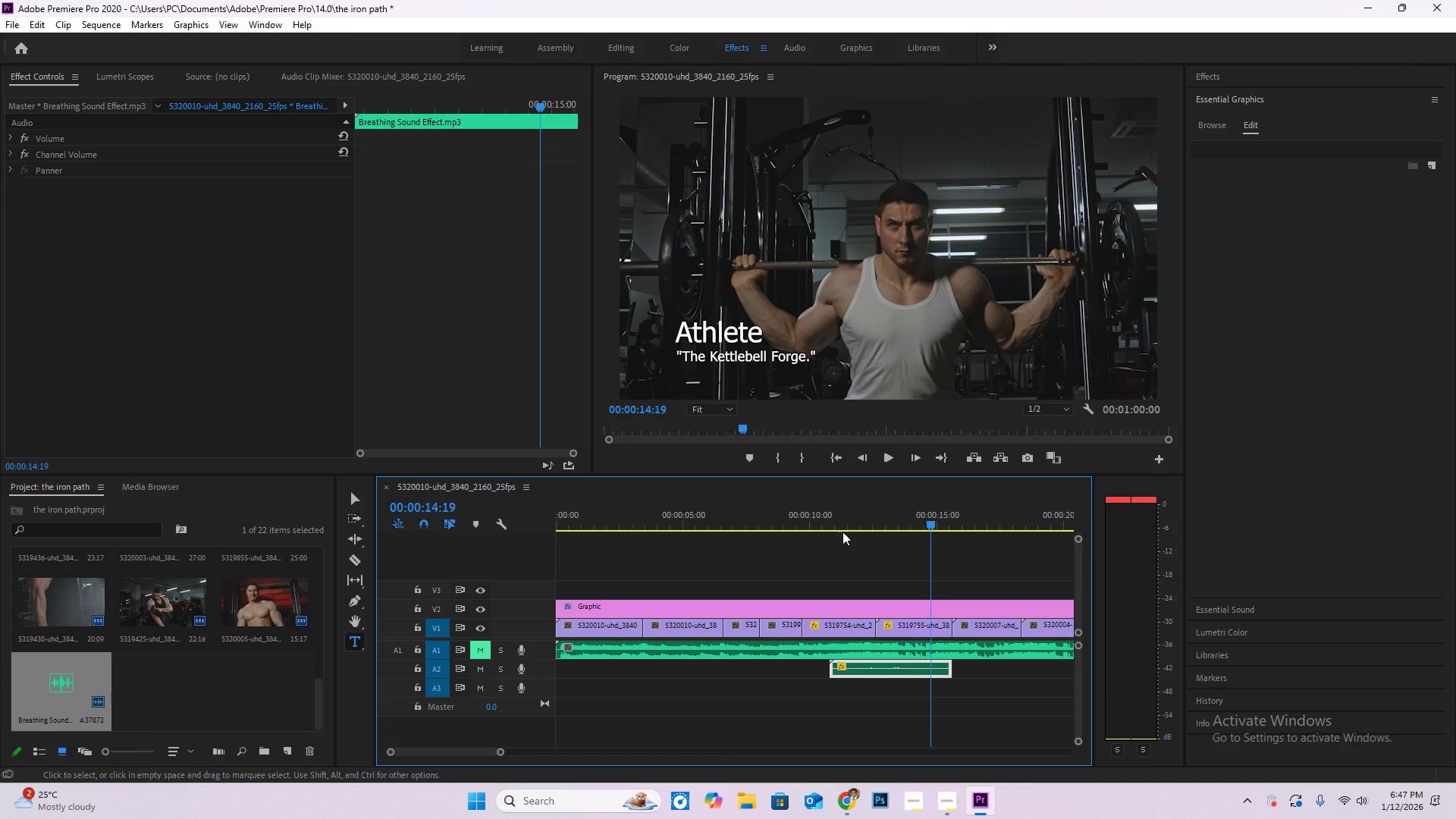 
left_click([827, 520])
 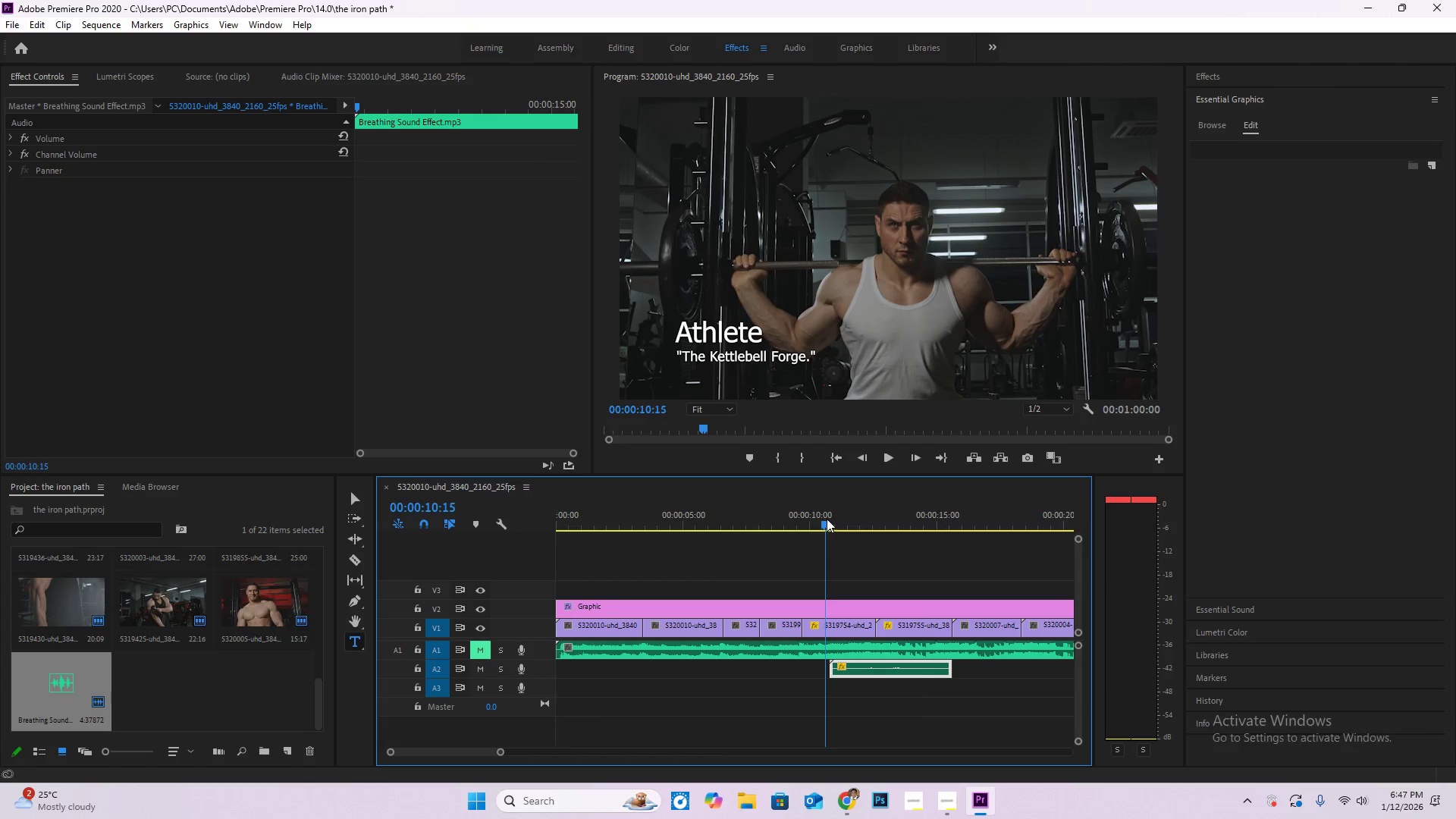 
key(Space)
 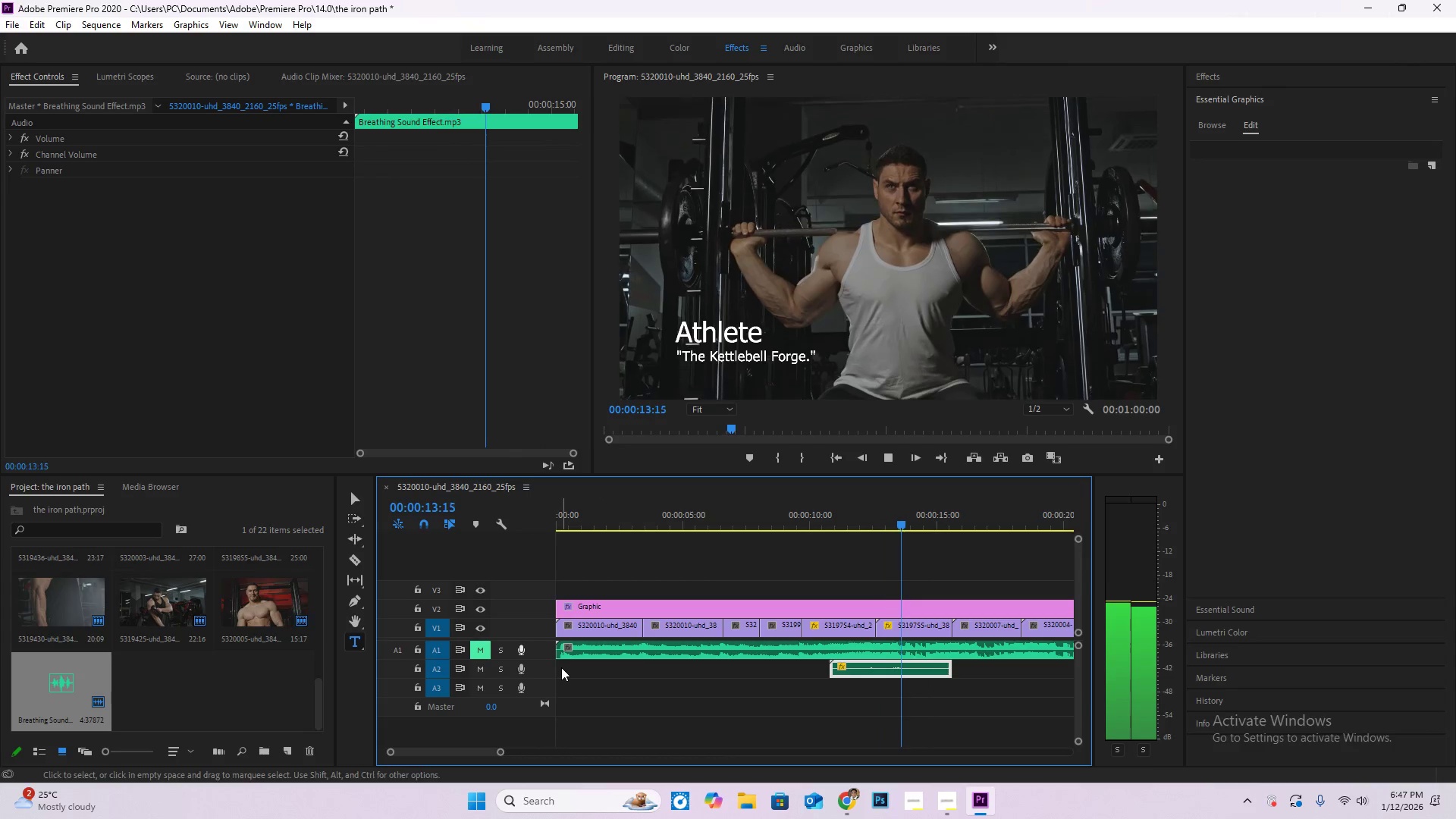 
hold_key(key=AltLeft, duration=0.62)
scroll: coordinate [912, 688], scroll_direction: up, amount: 8.0
 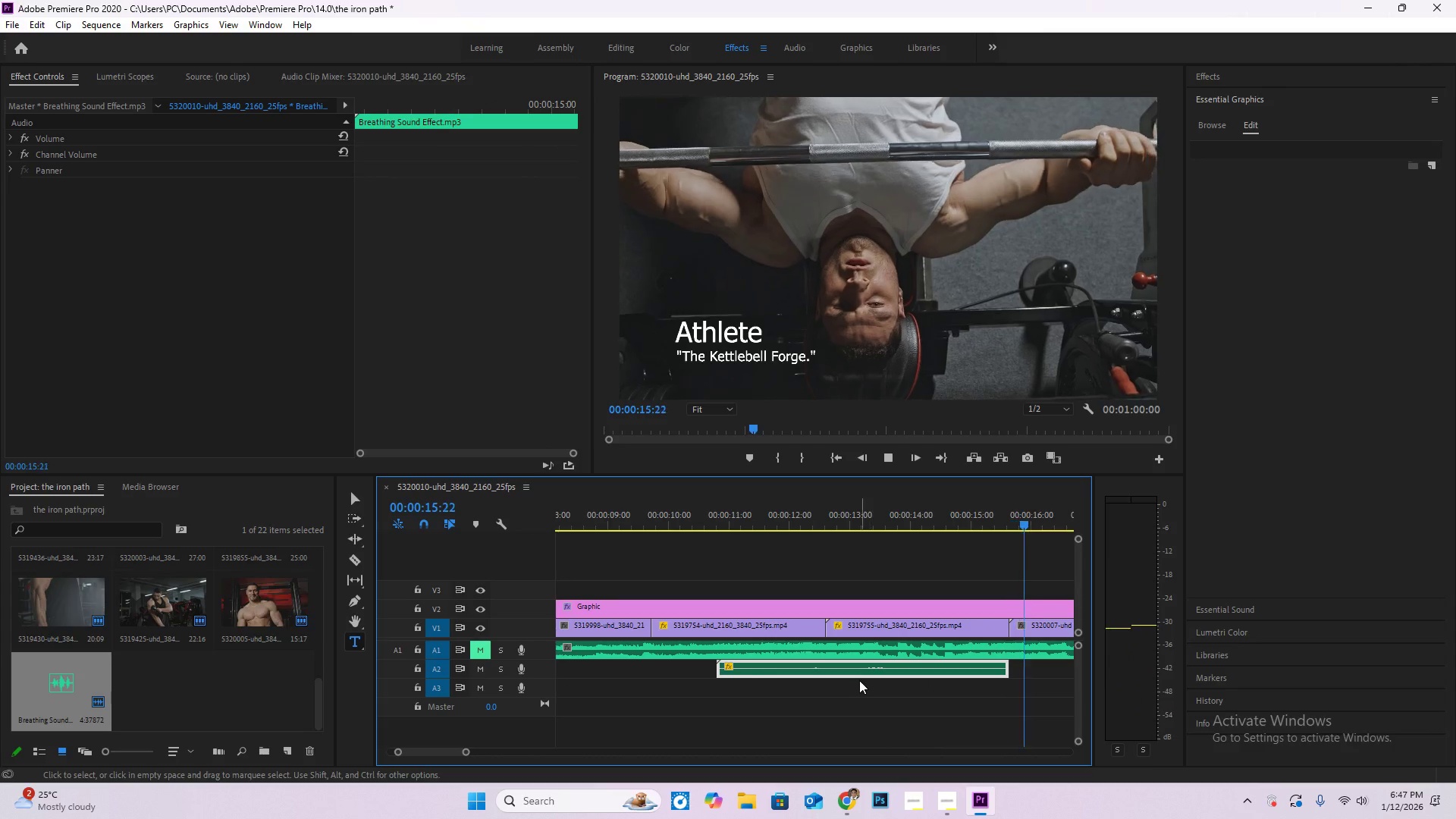 
key(C)
 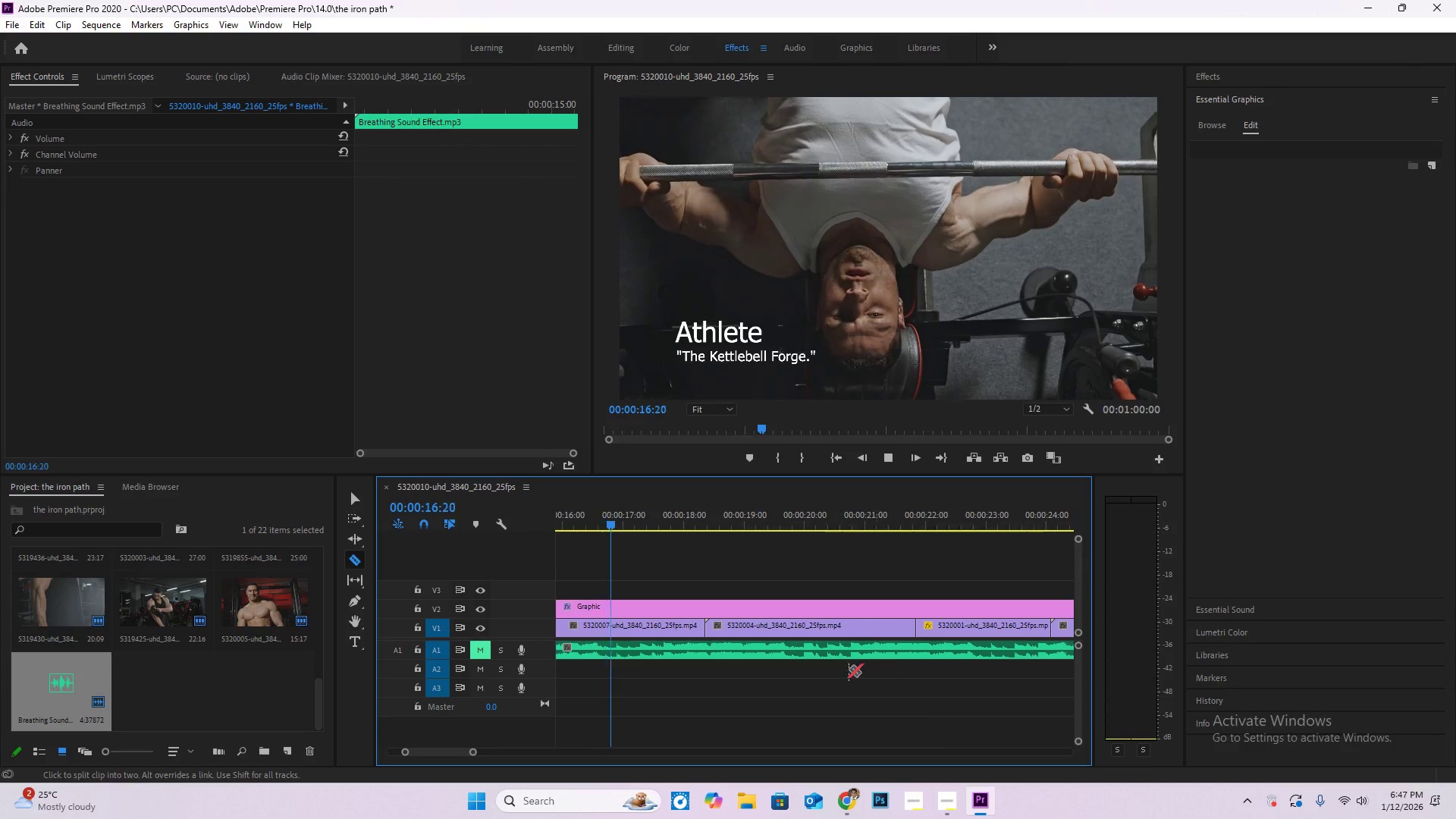 
key(Alt+AltLeft)
 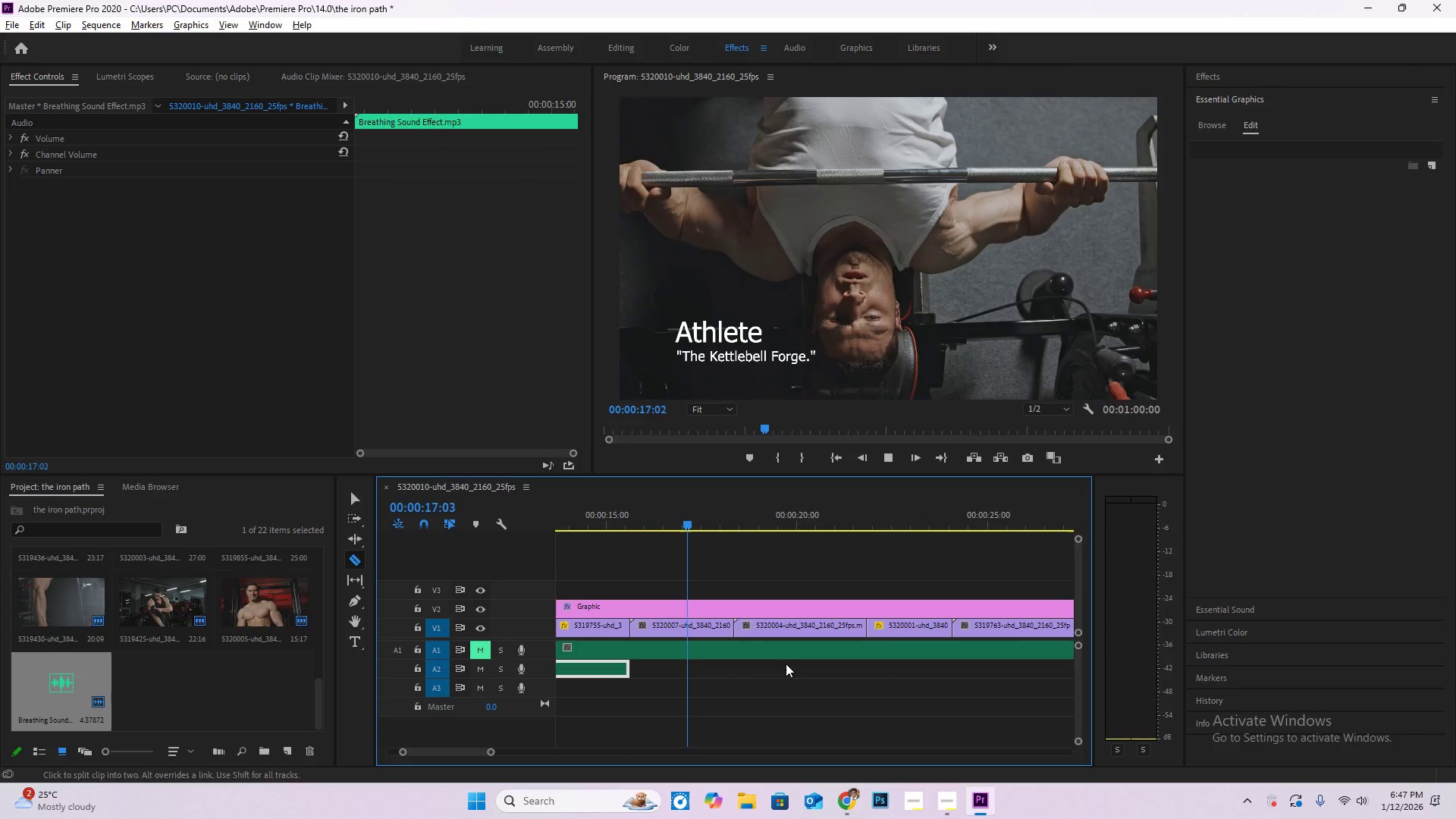 
key(Space)
 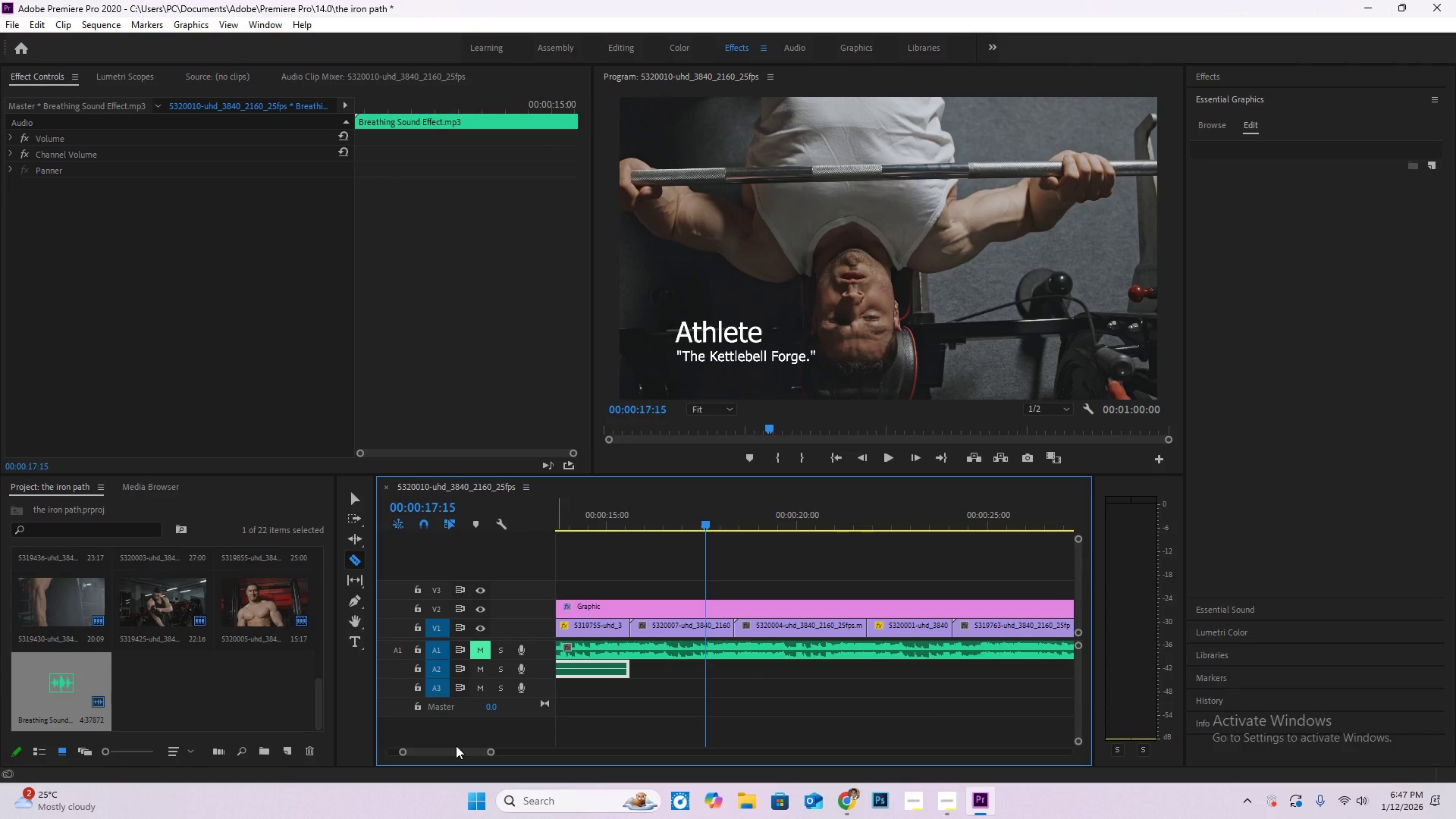 
scroll: coordinate [785, 664], scroll_direction: down, amount: 4.0
 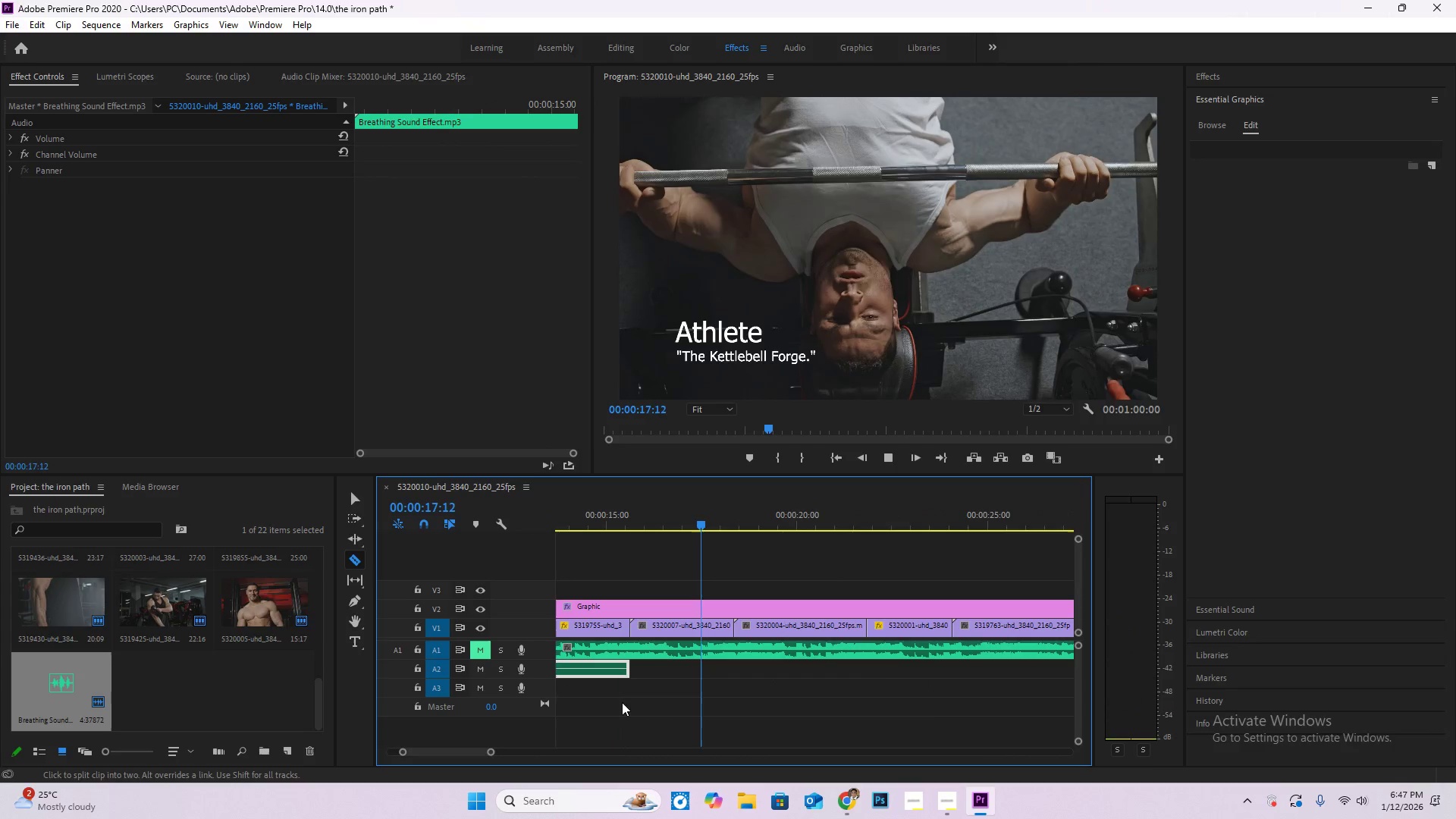 
left_click_drag(start_coordinate=[455, 751], to_coordinate=[447, 751])
 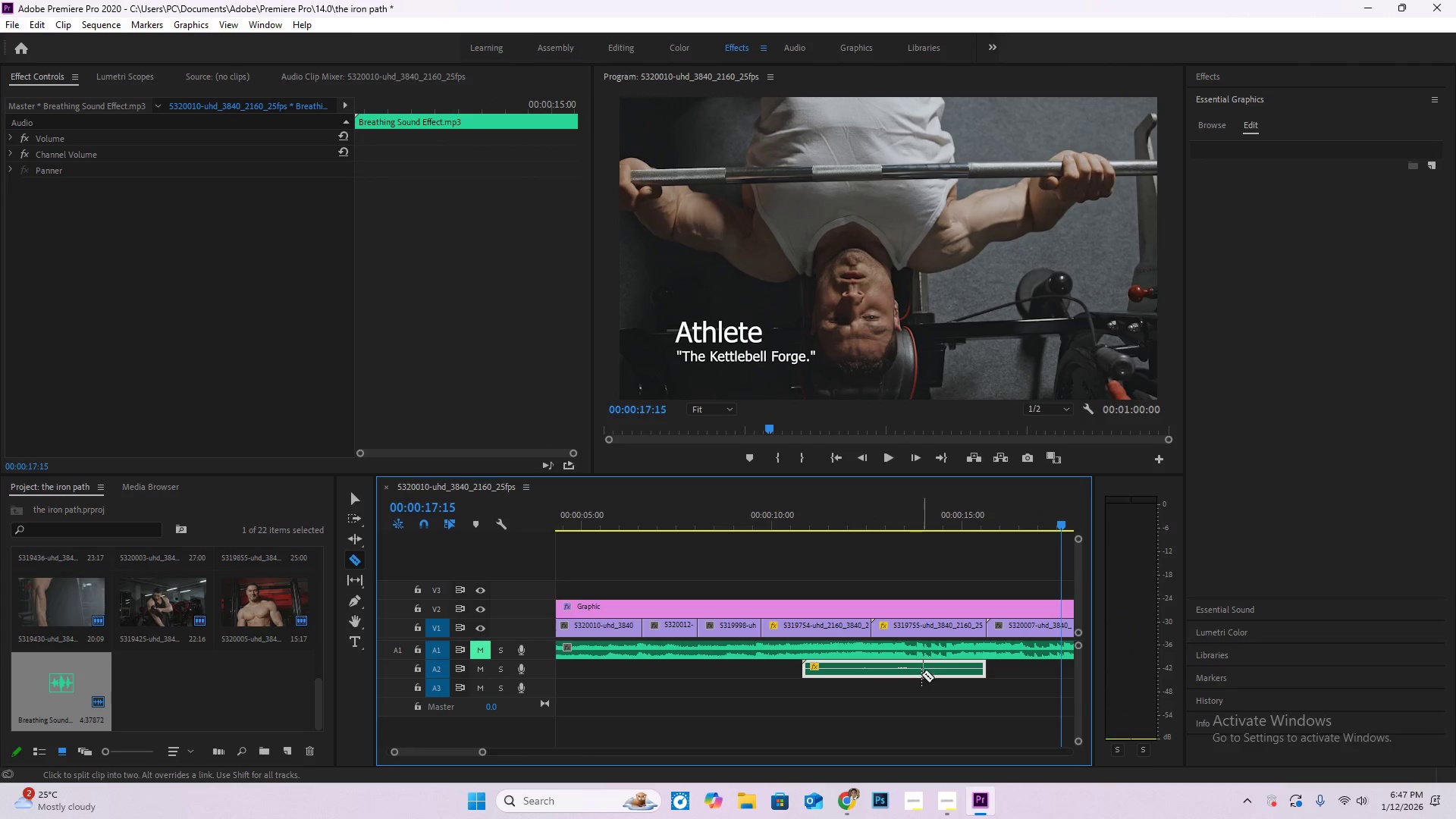 
key(C)
 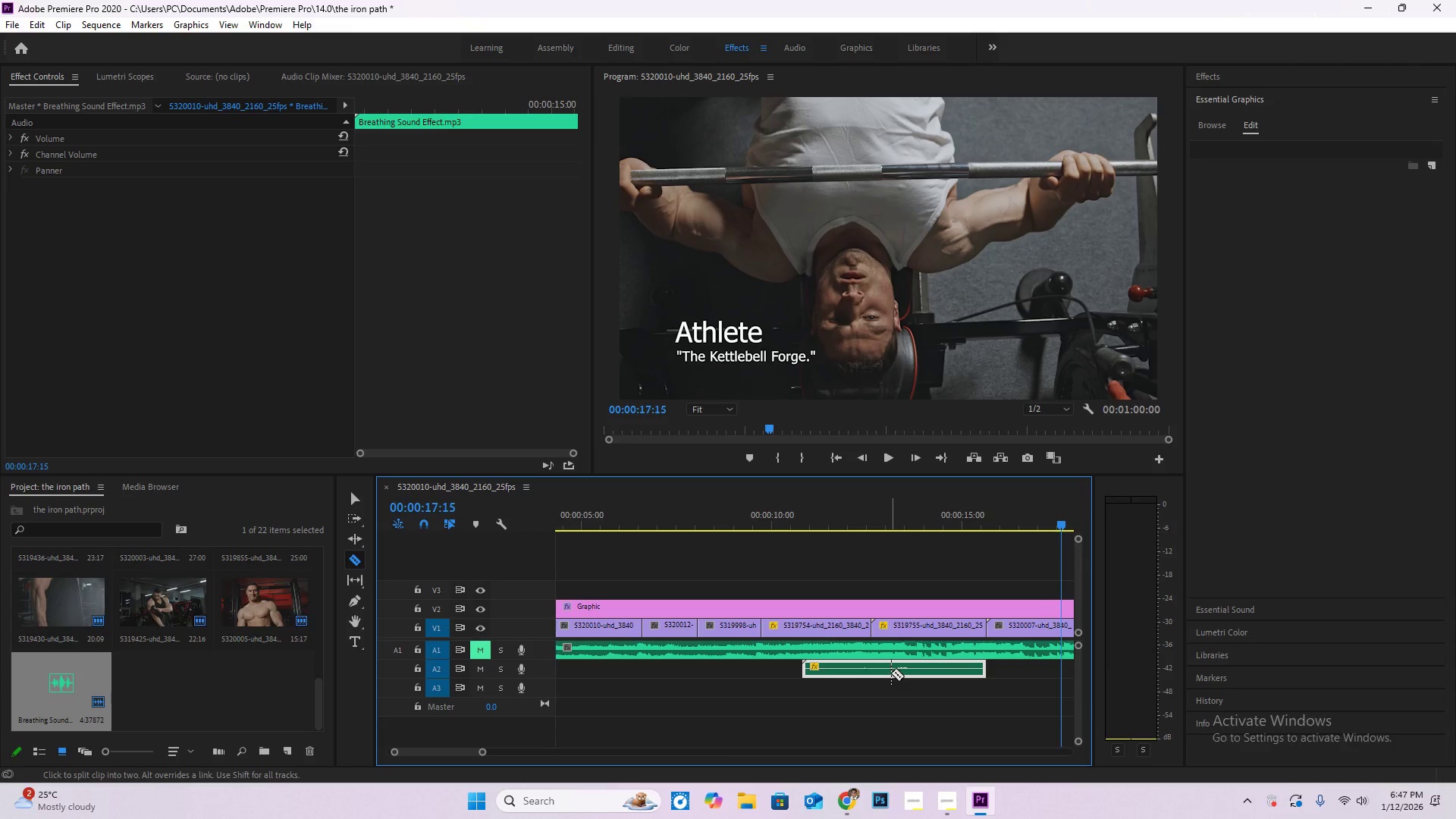 
left_click([893, 673])
 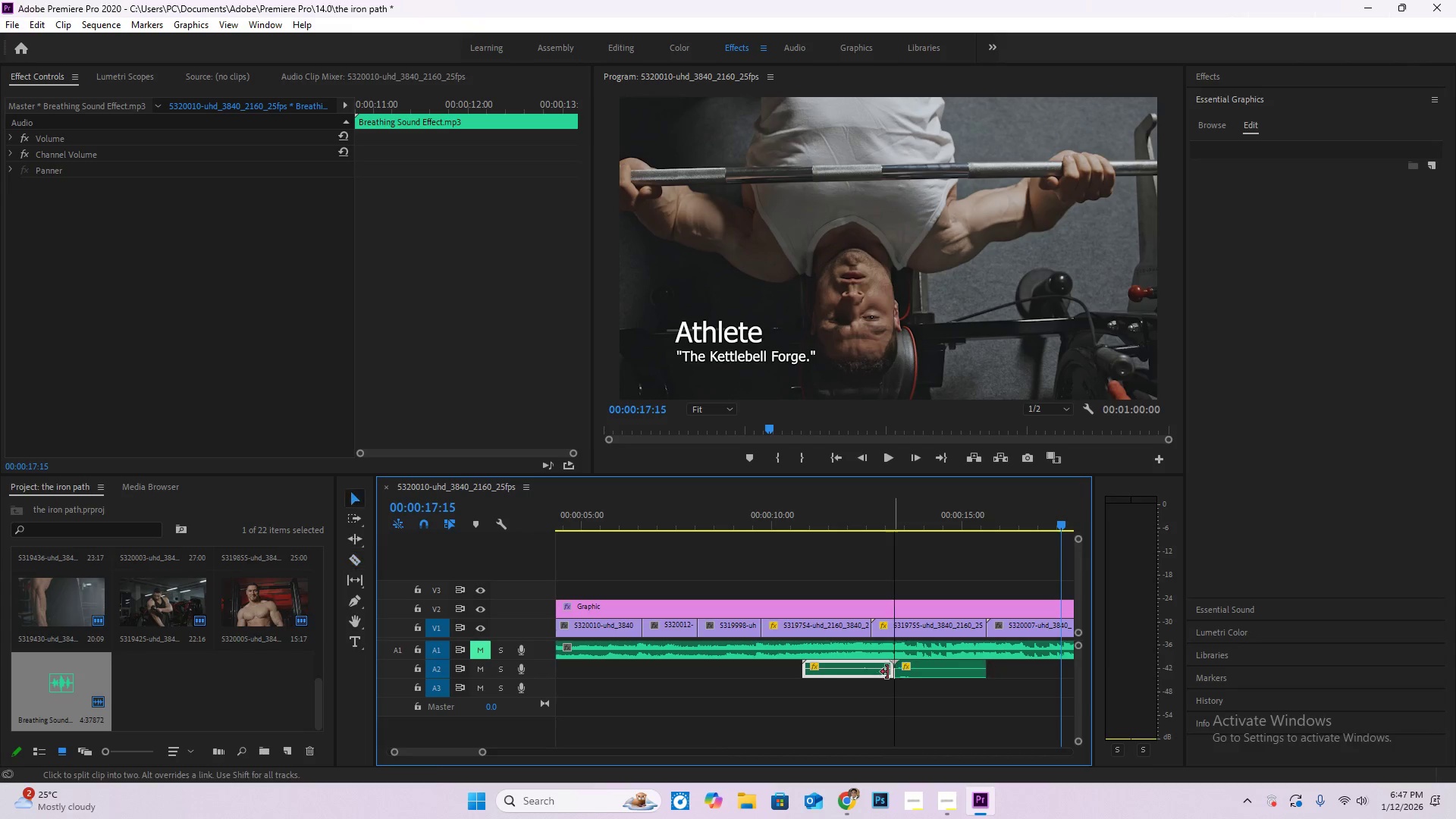 
key(V)
 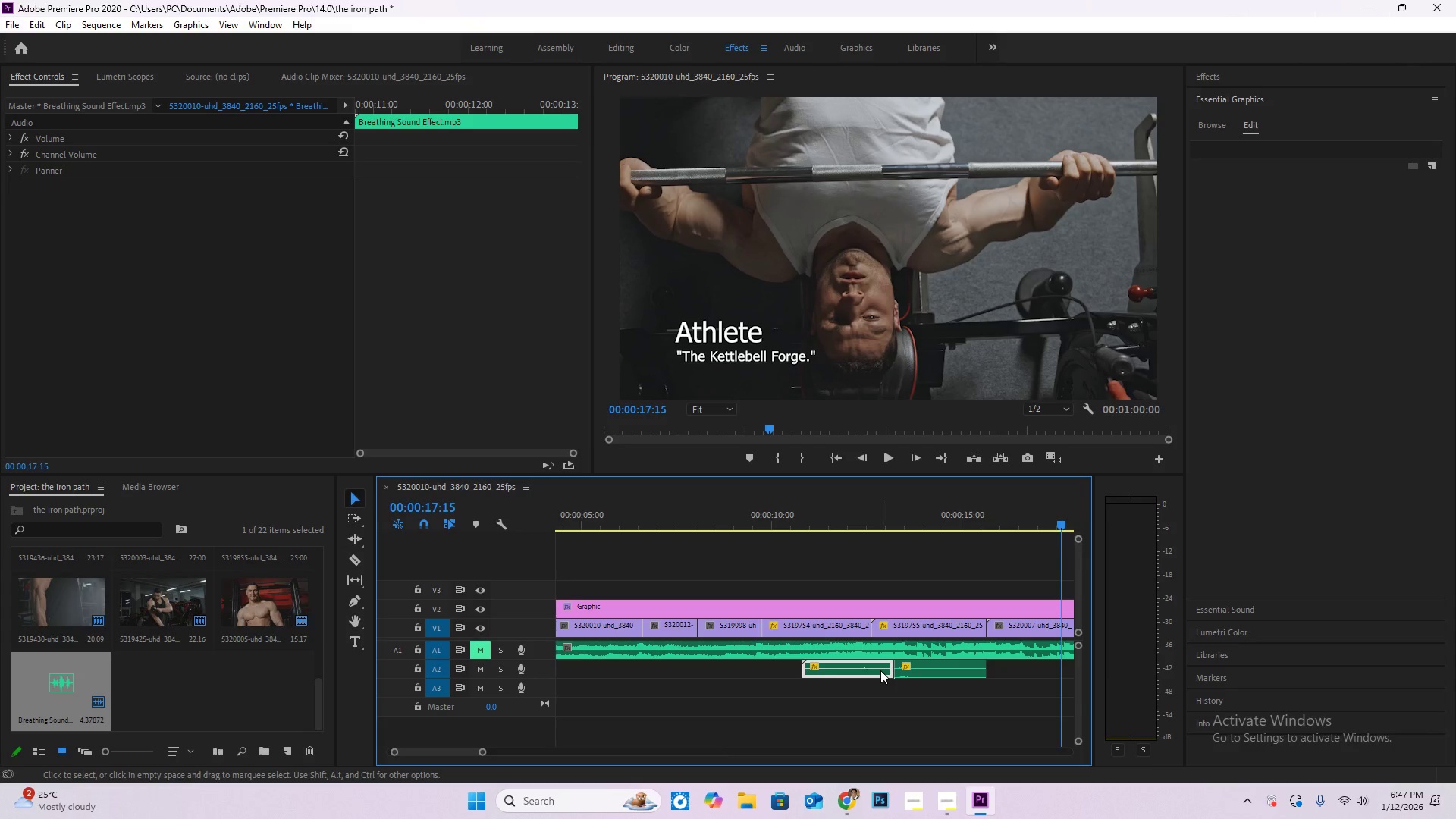 
left_click([880, 670])
 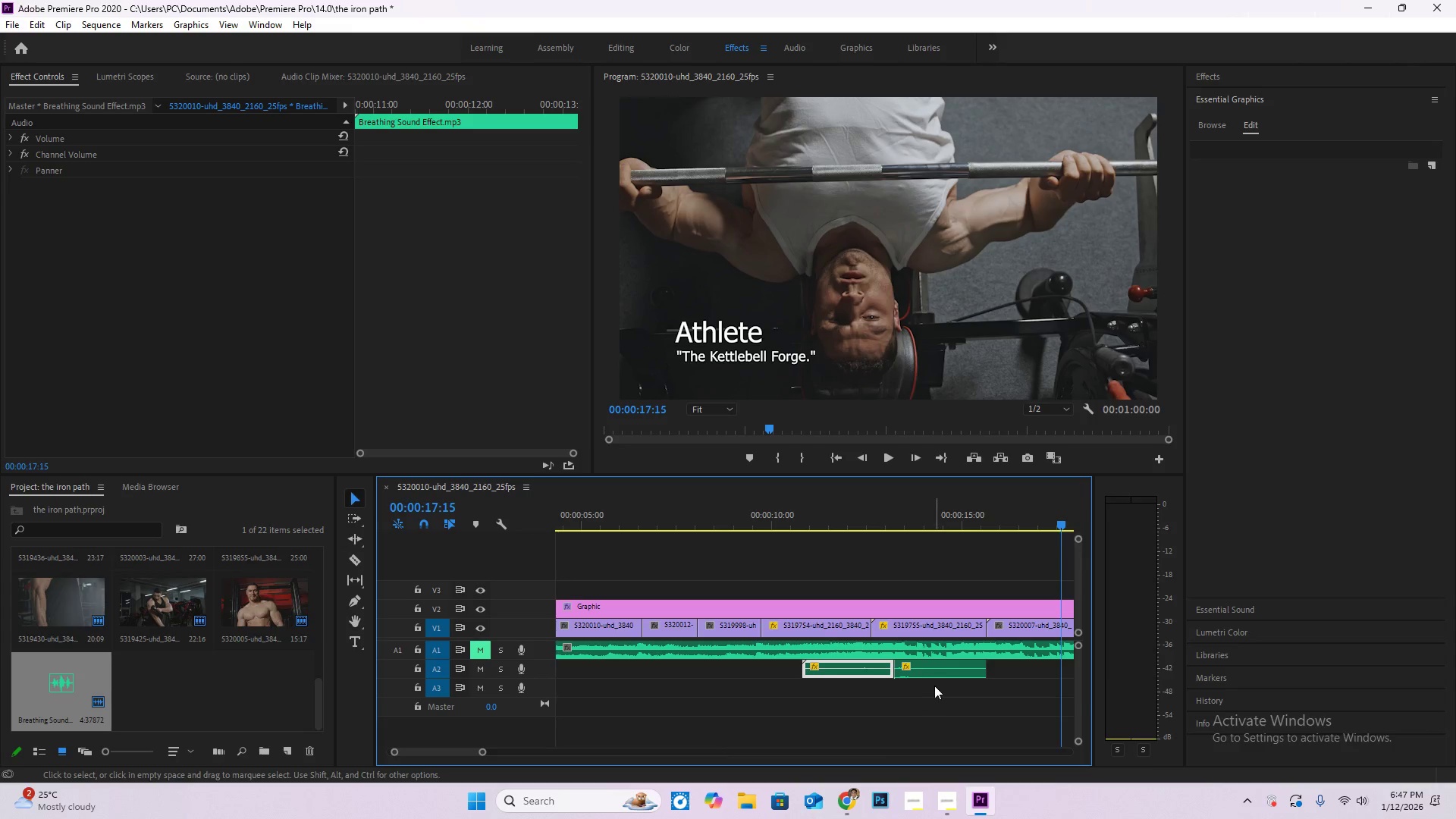 
key(Backspace)
 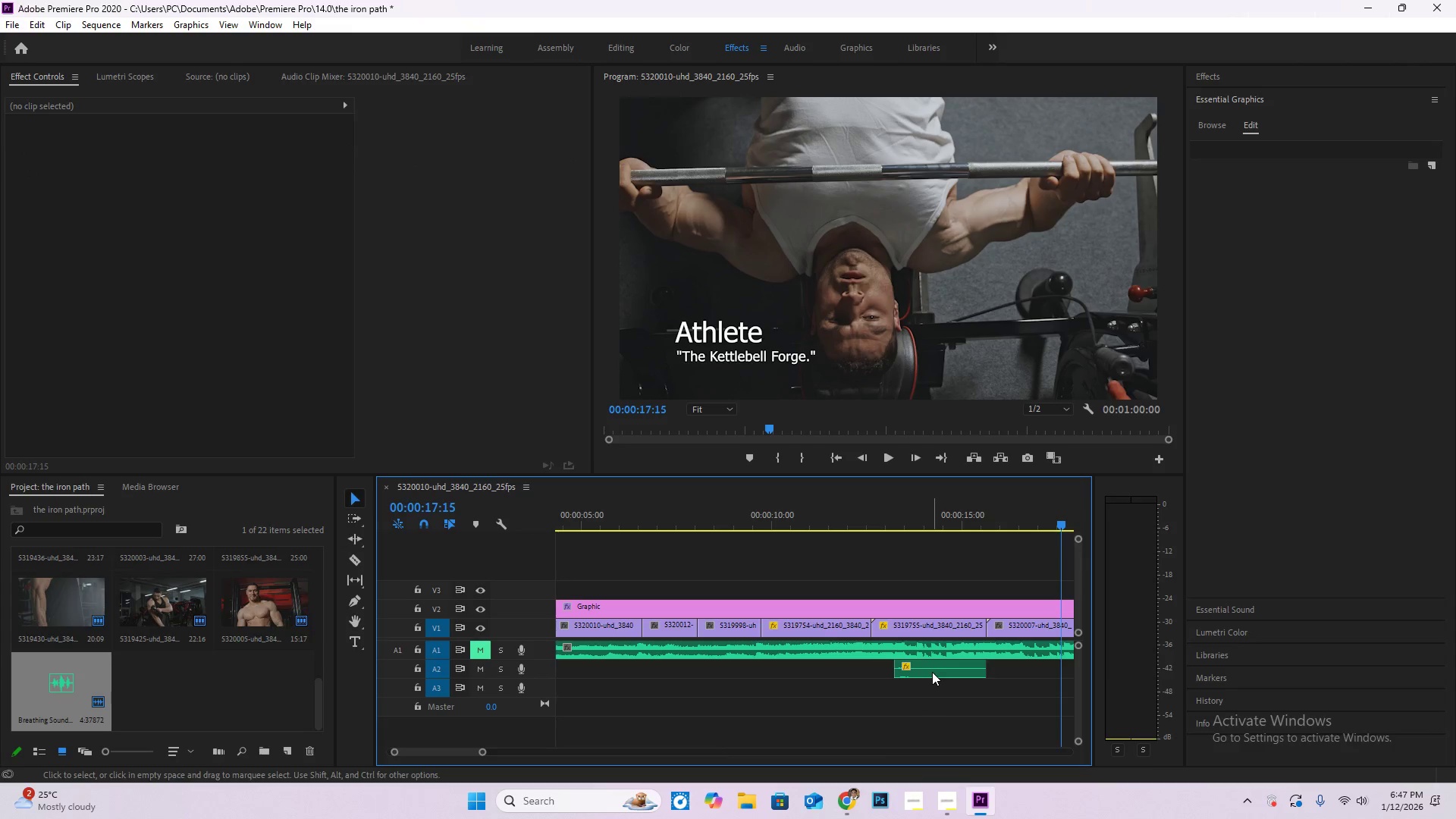 
left_click_drag(start_coordinate=[932, 672], to_coordinate=[895, 673])
 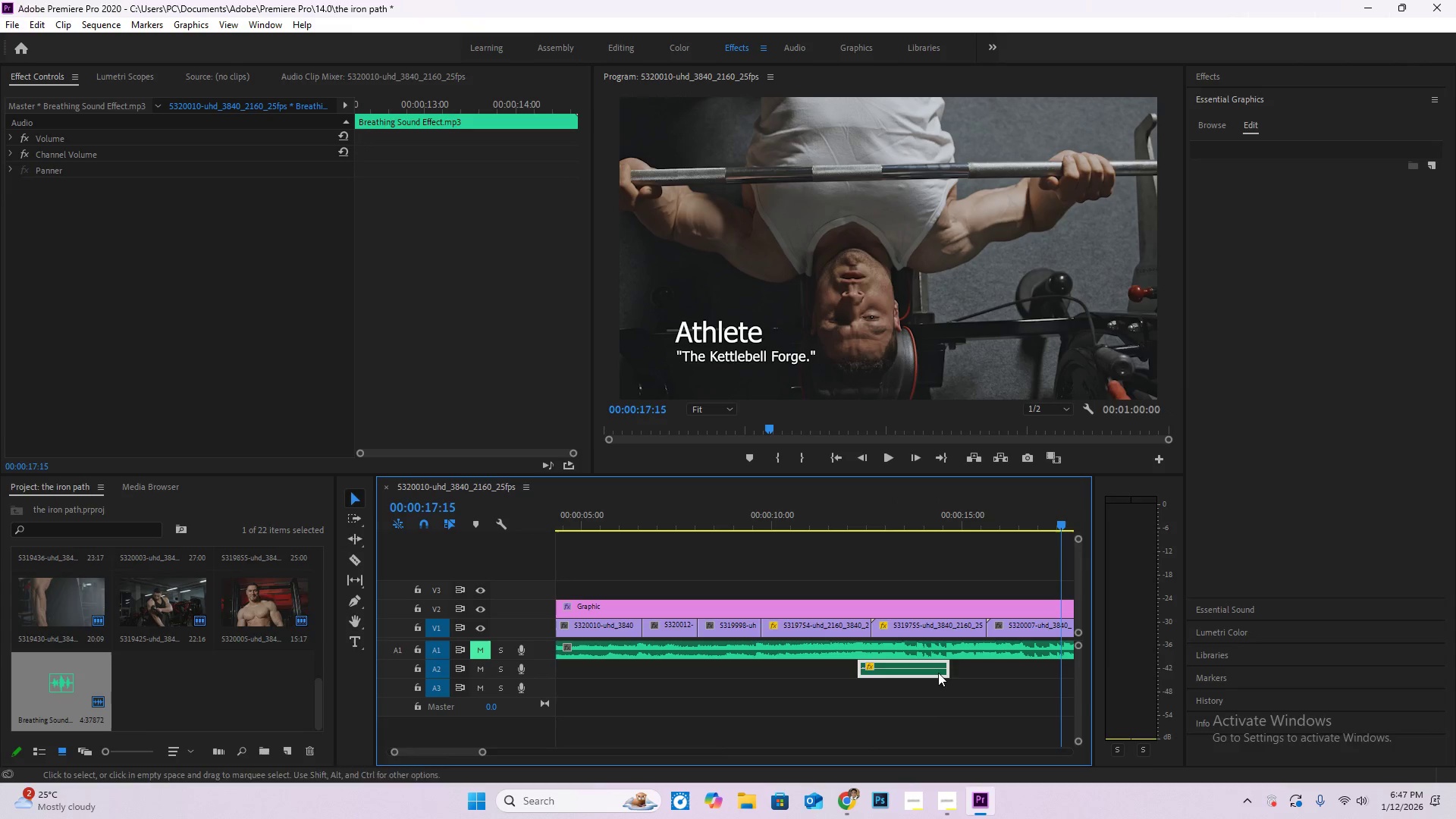 
left_click_drag(start_coordinate=[948, 668], to_coordinate=[884, 679])
 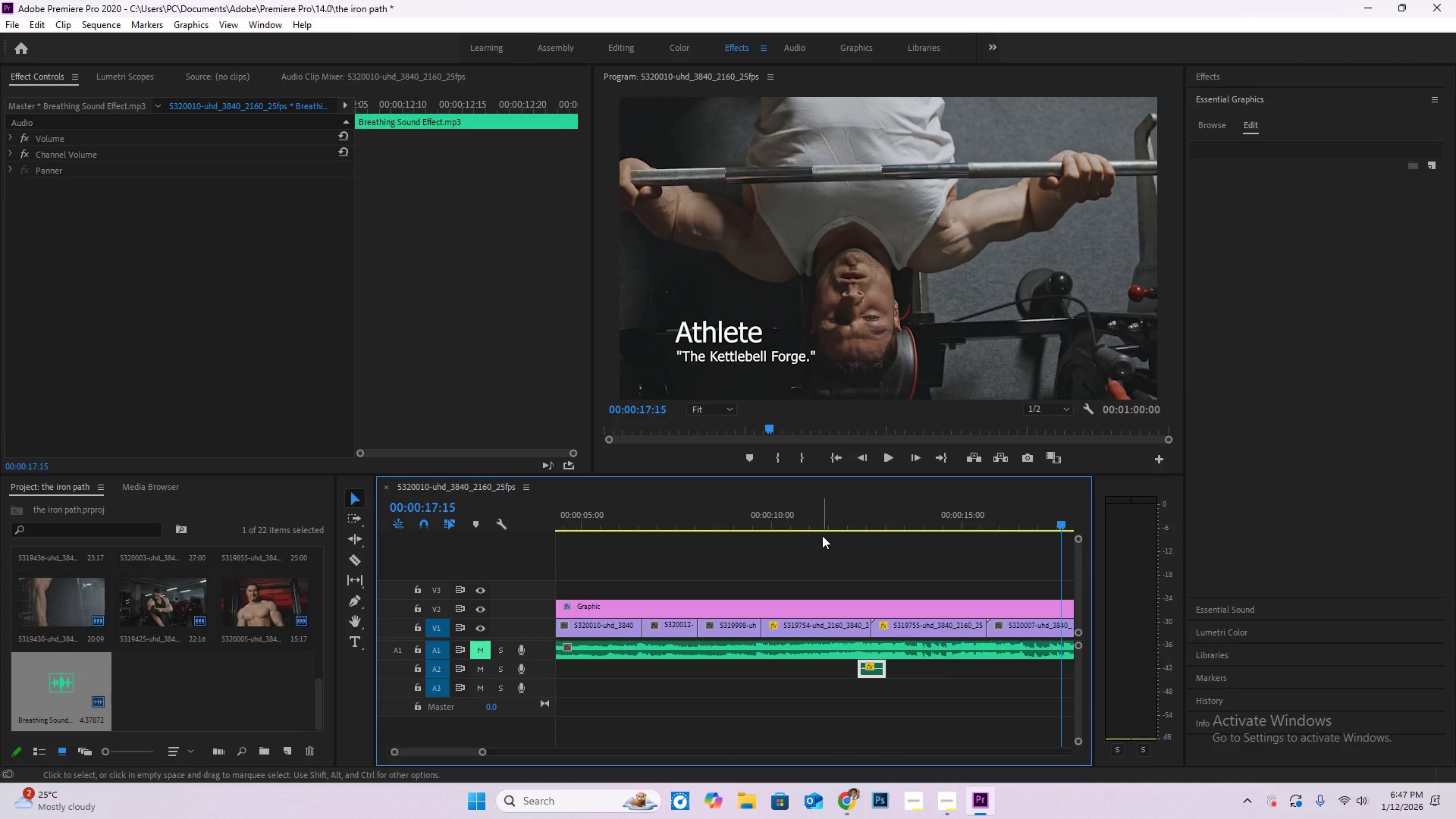 
left_click_drag(start_coordinate=[823, 523], to_coordinate=[770, 524])
 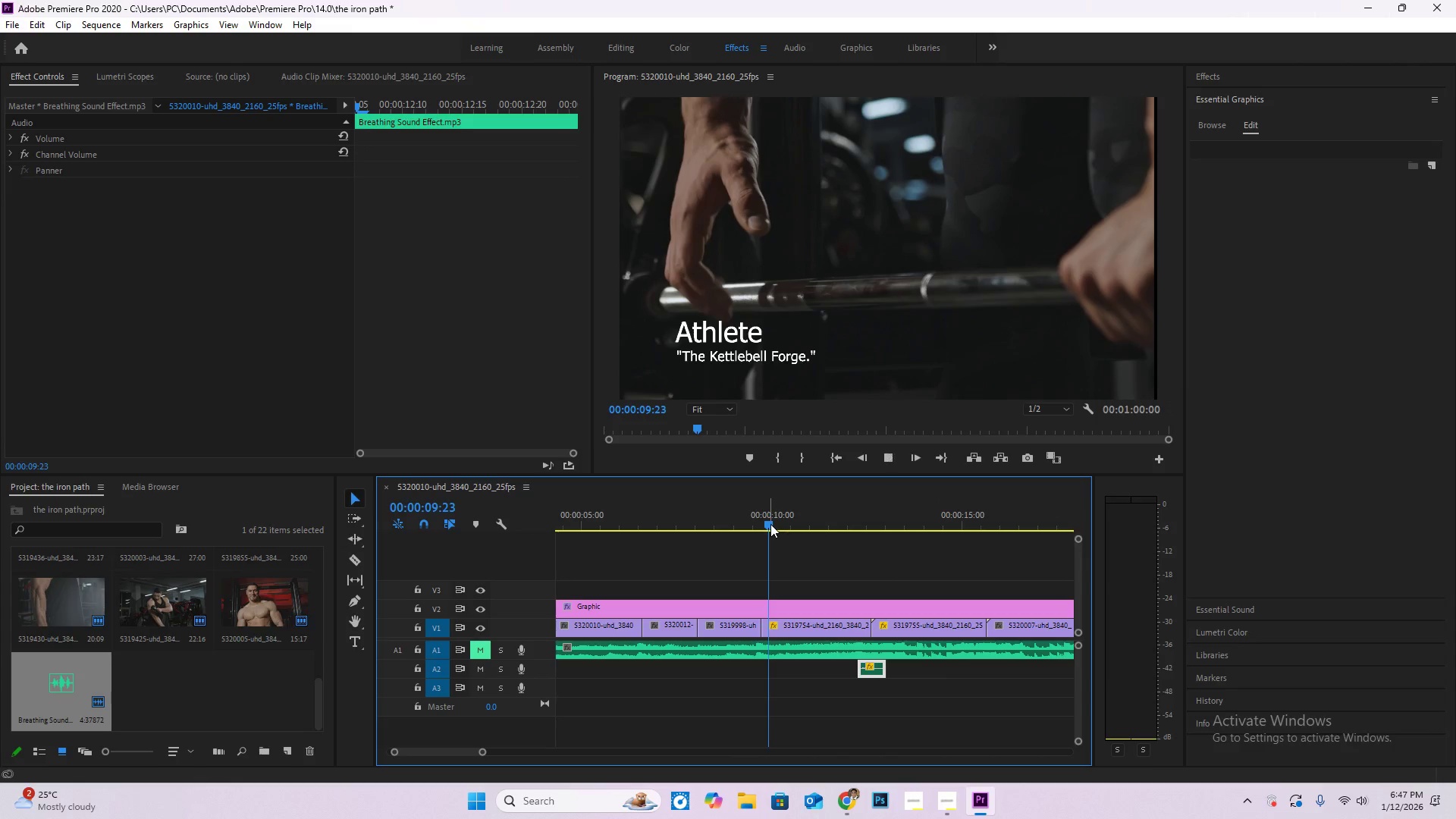 
key(Space)
 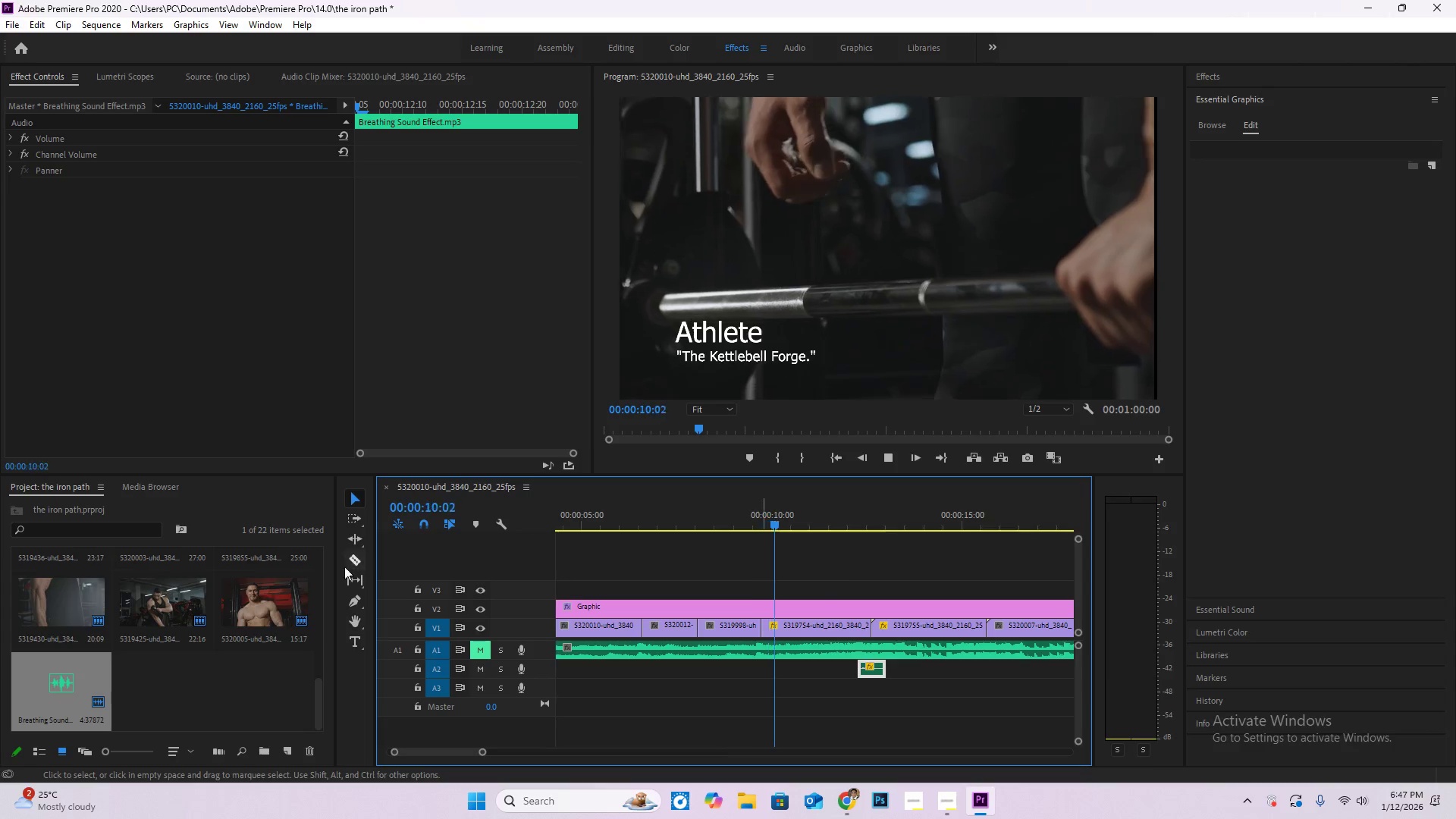 
key(Space)
 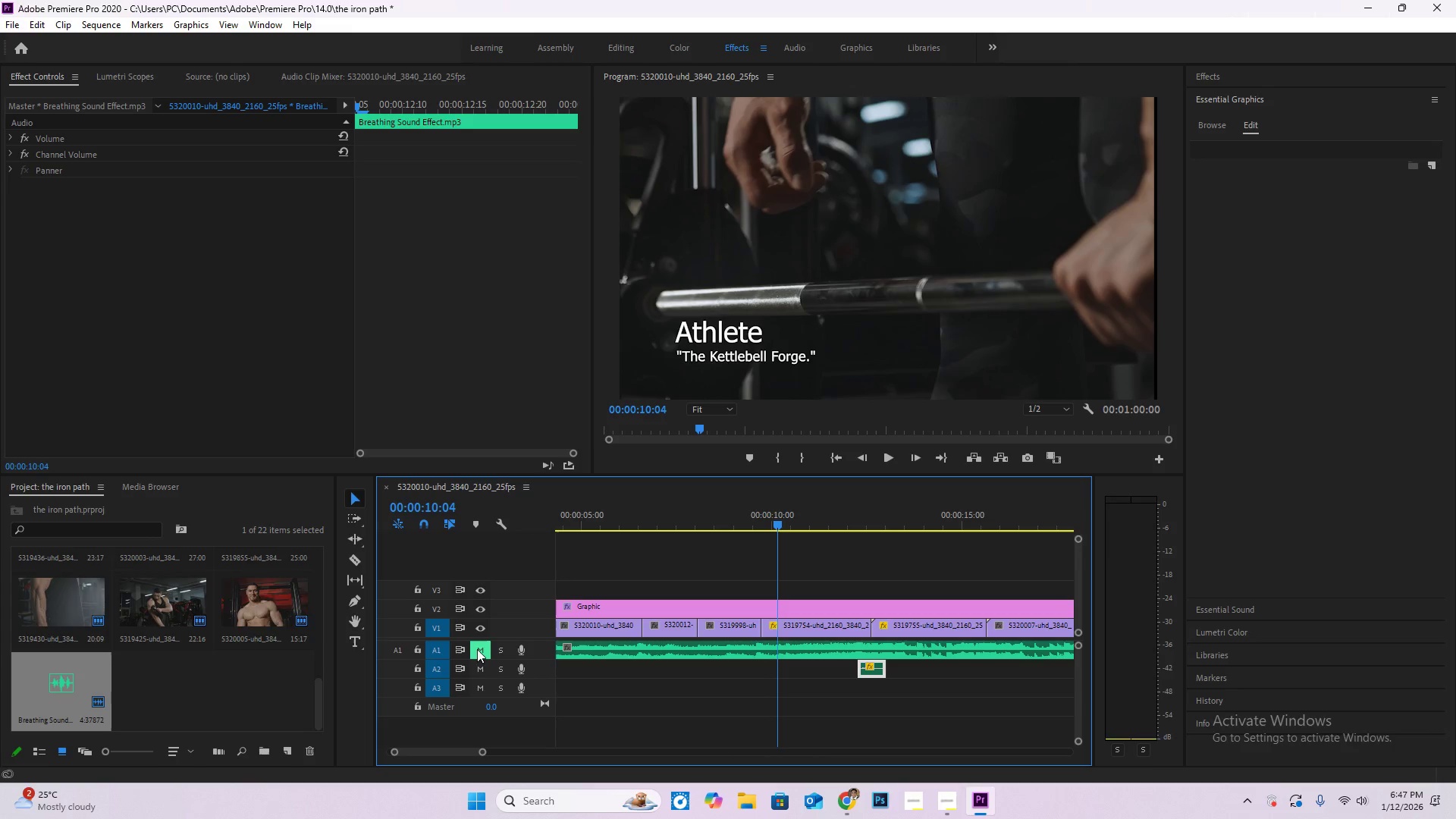 
left_click([478, 650])
 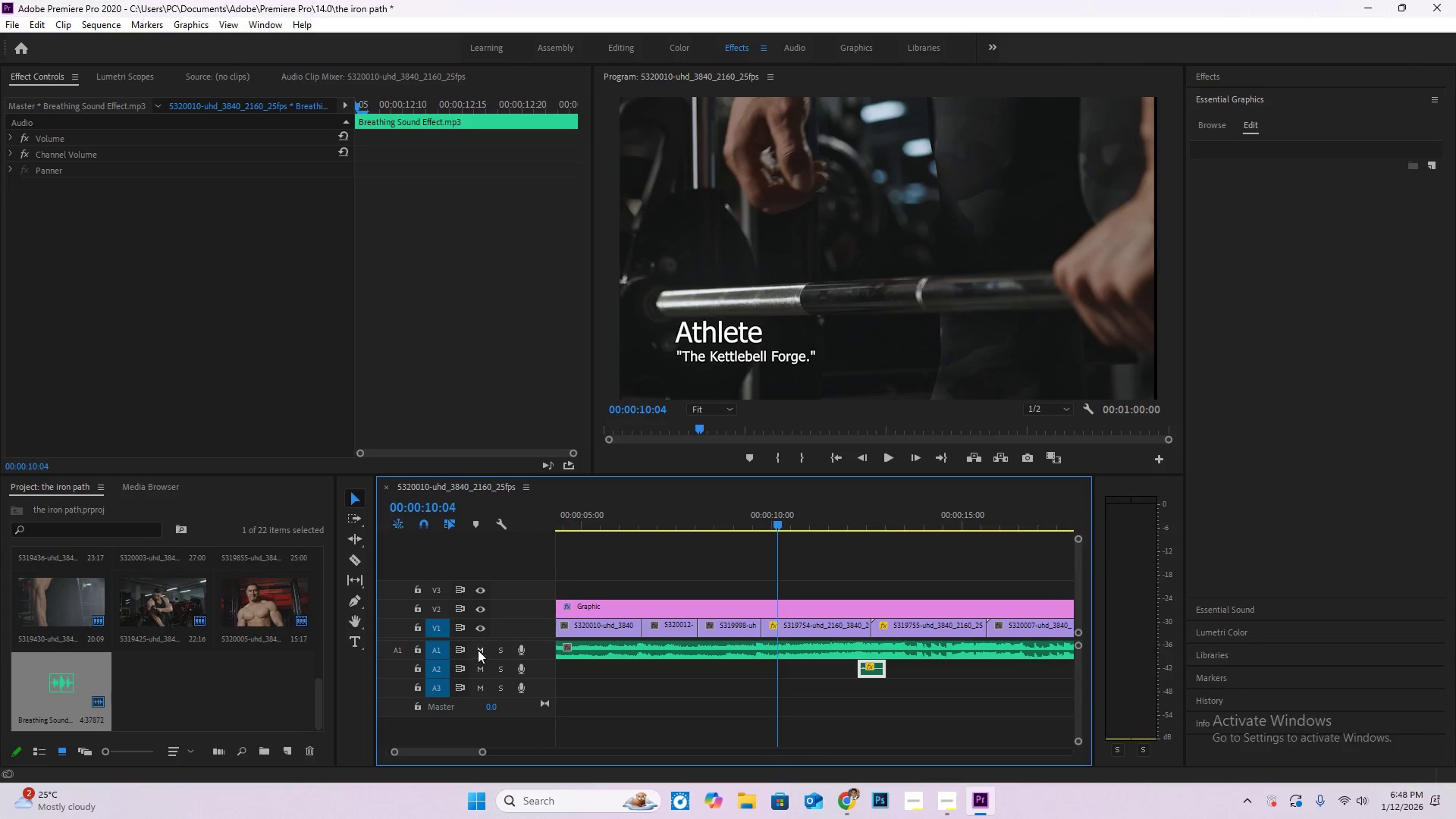 
key(Space)
 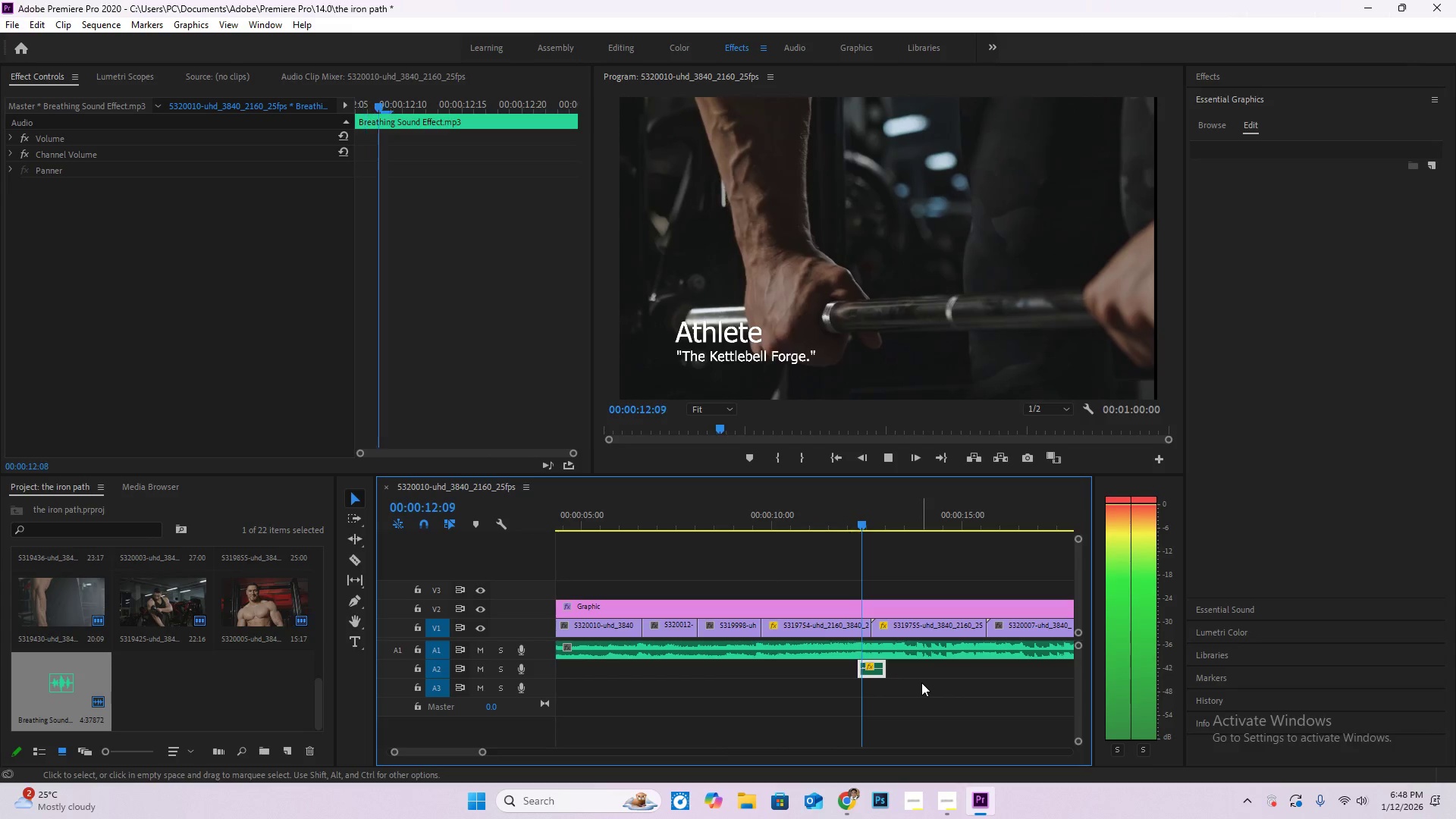 
key(Space)
 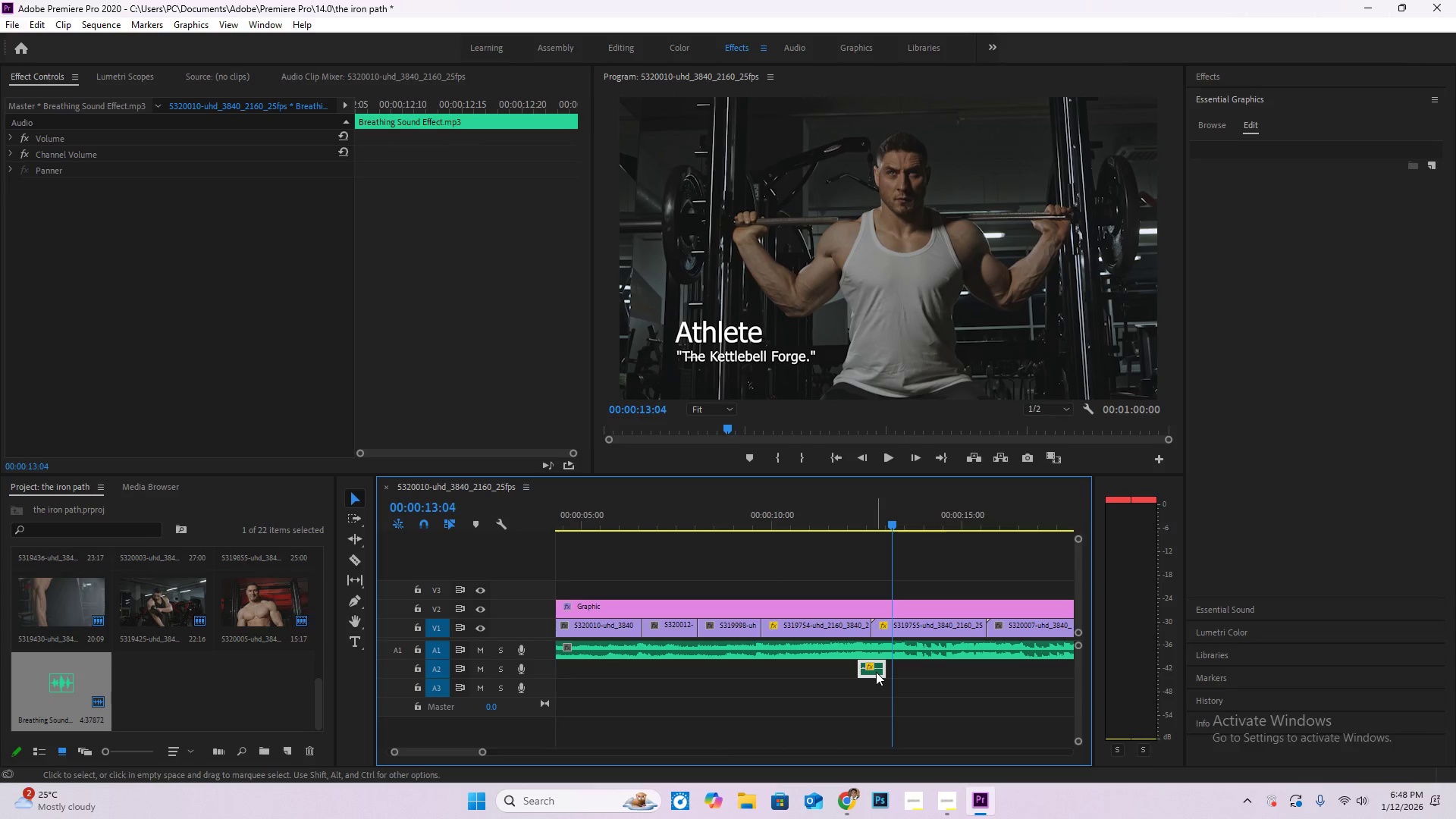 
left_click([876, 672])
 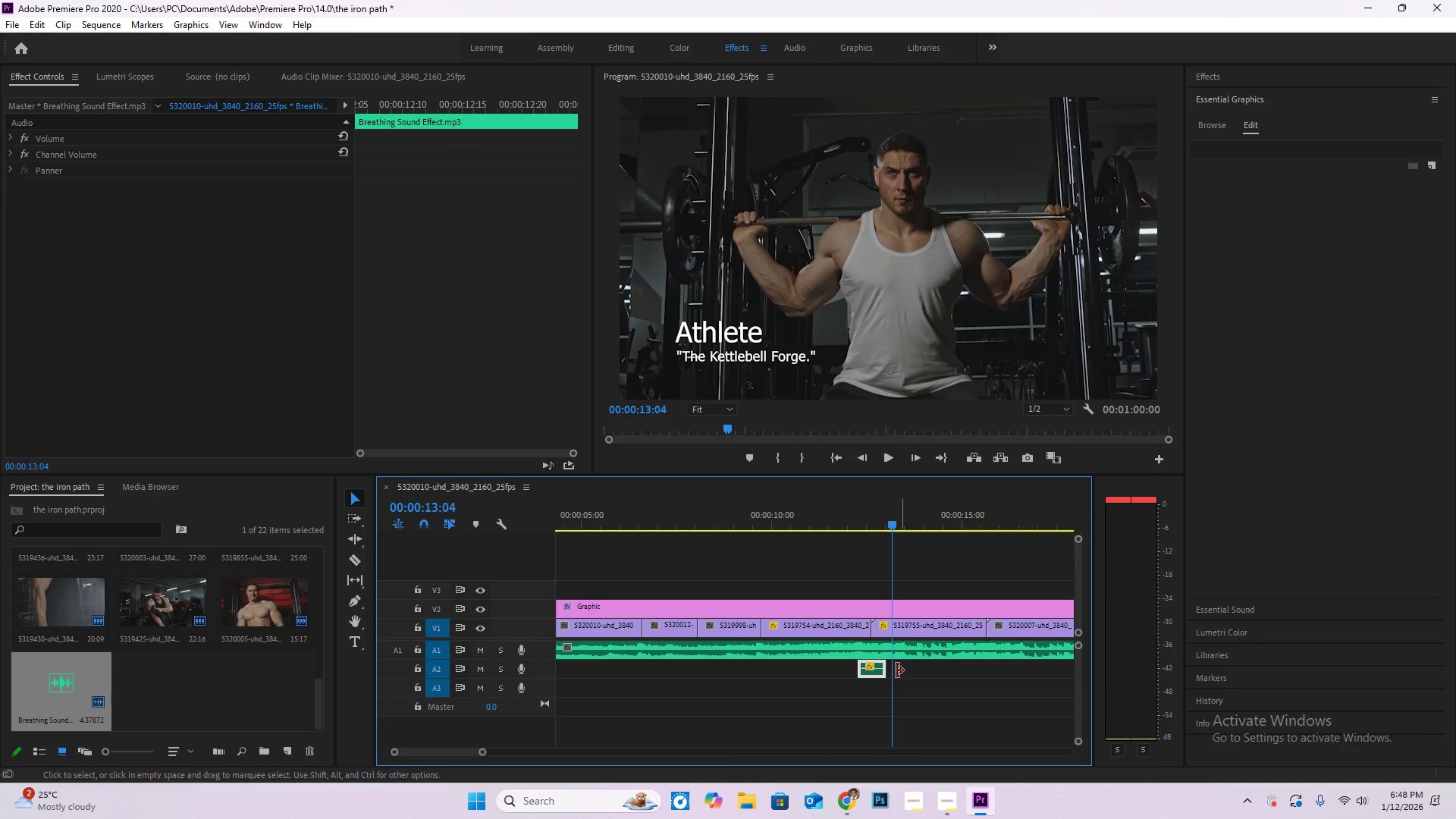 
right_click([871, 672])
 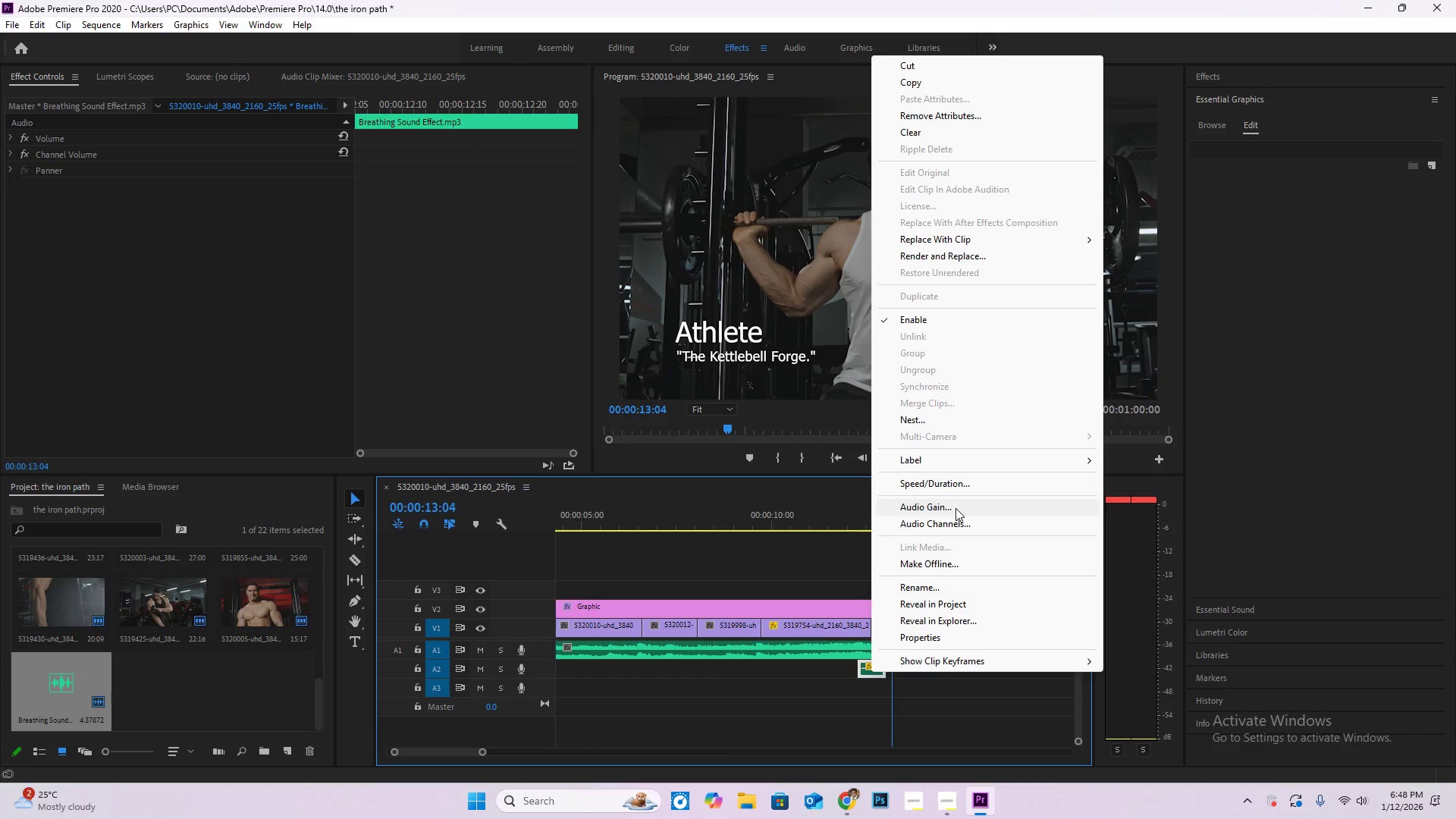 
left_click([956, 508])
 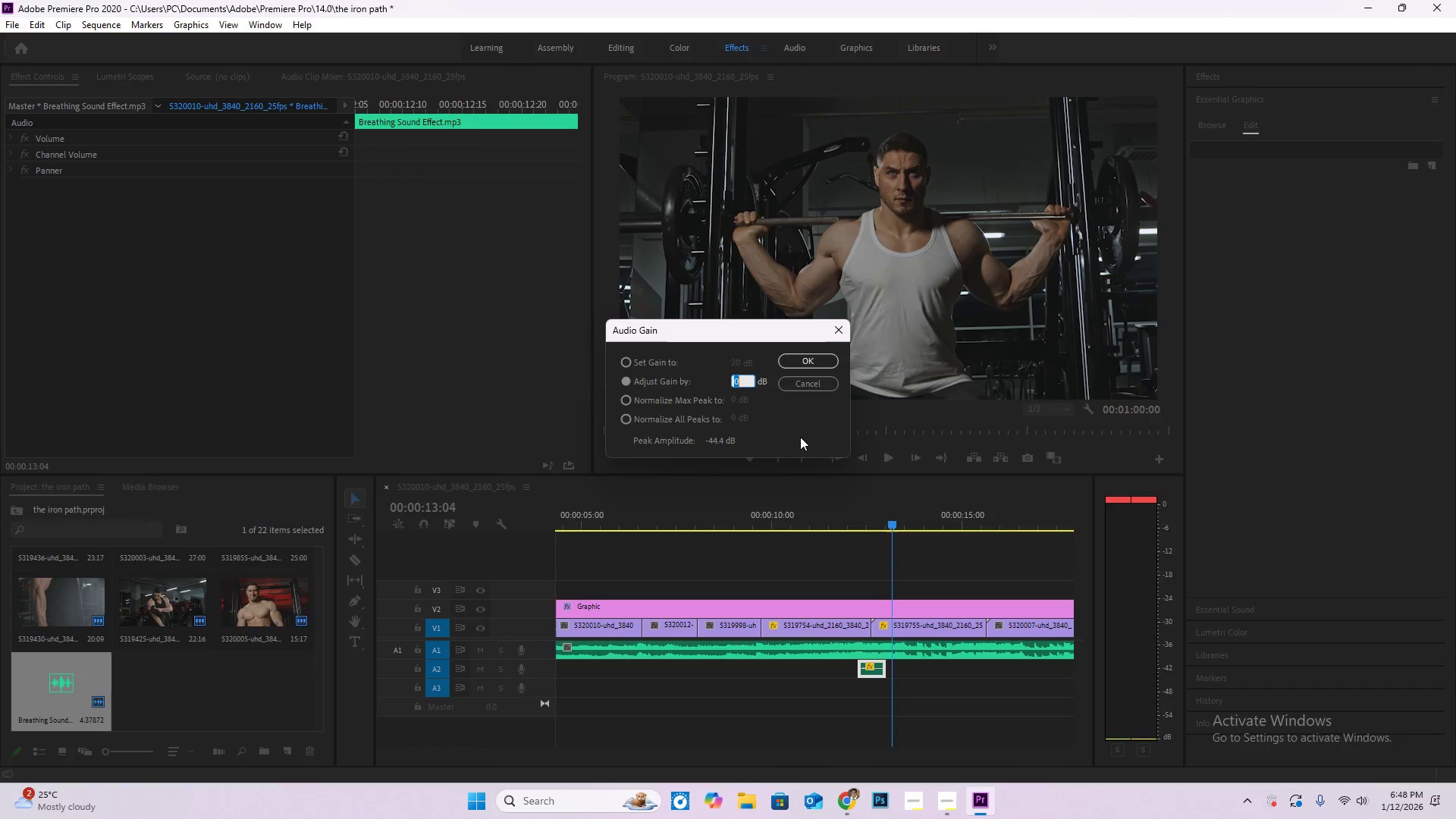 
key(Numpad2)
 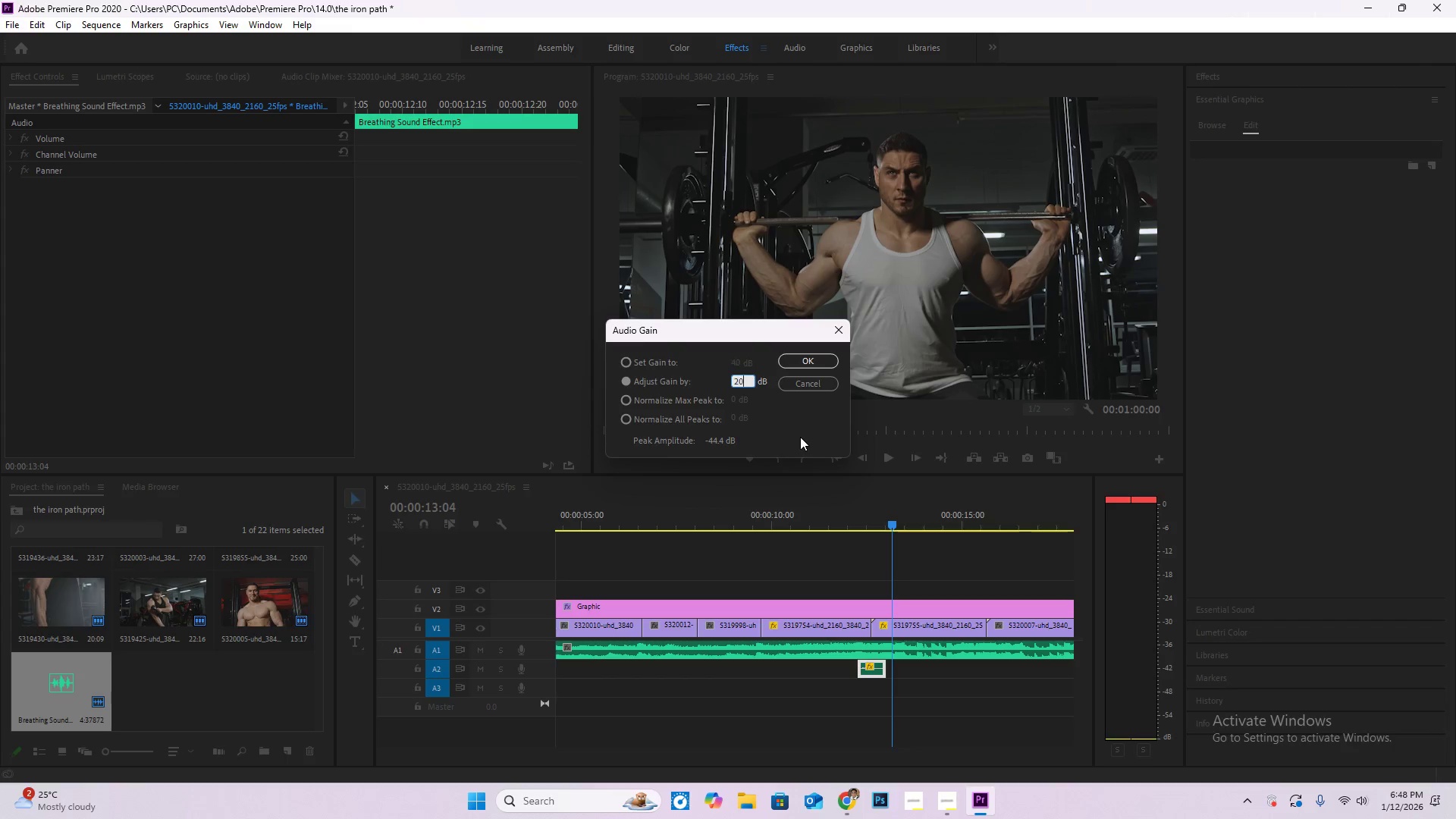 
key(Numpad0)
 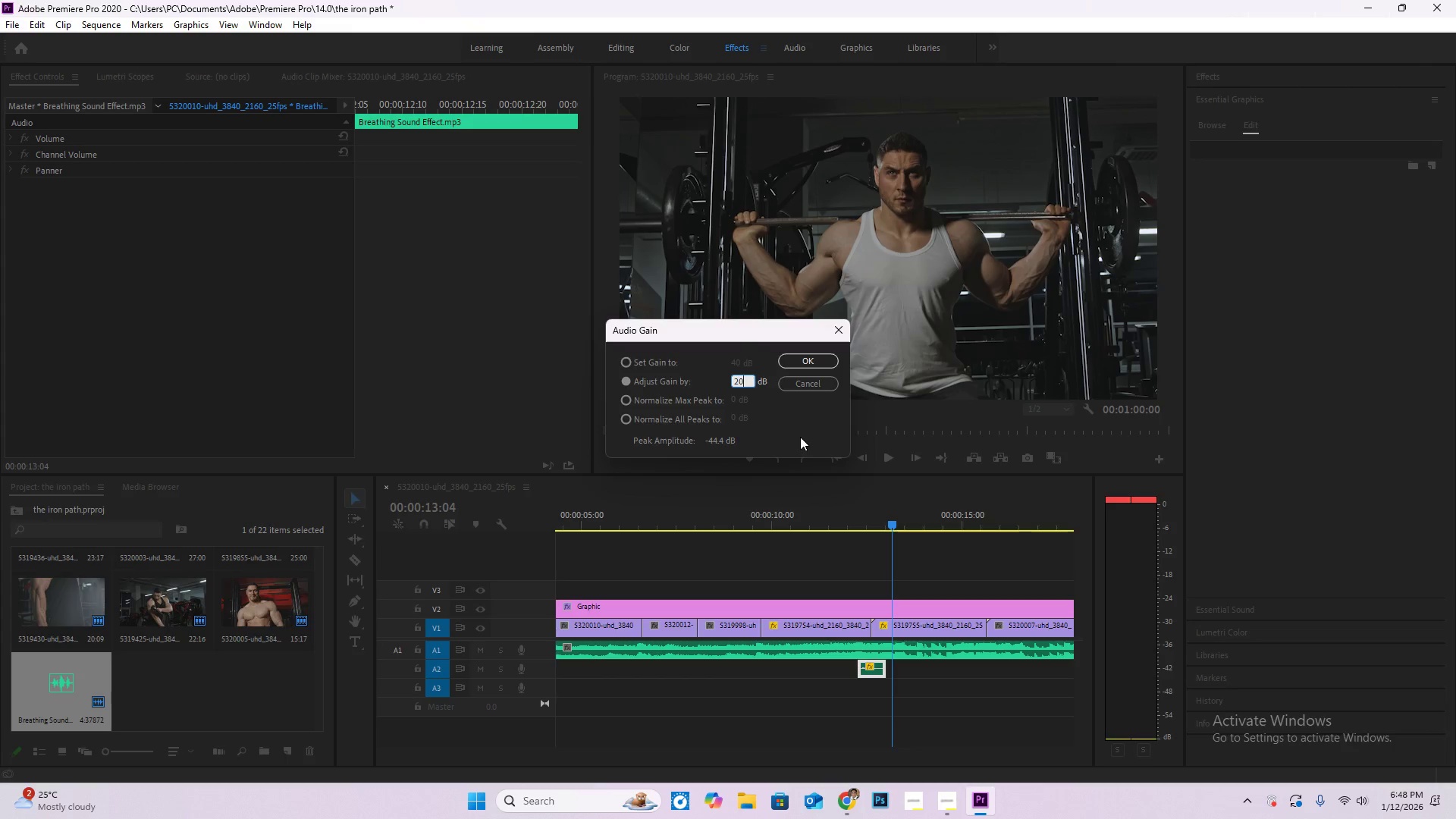 
key(NumpadEnter)
 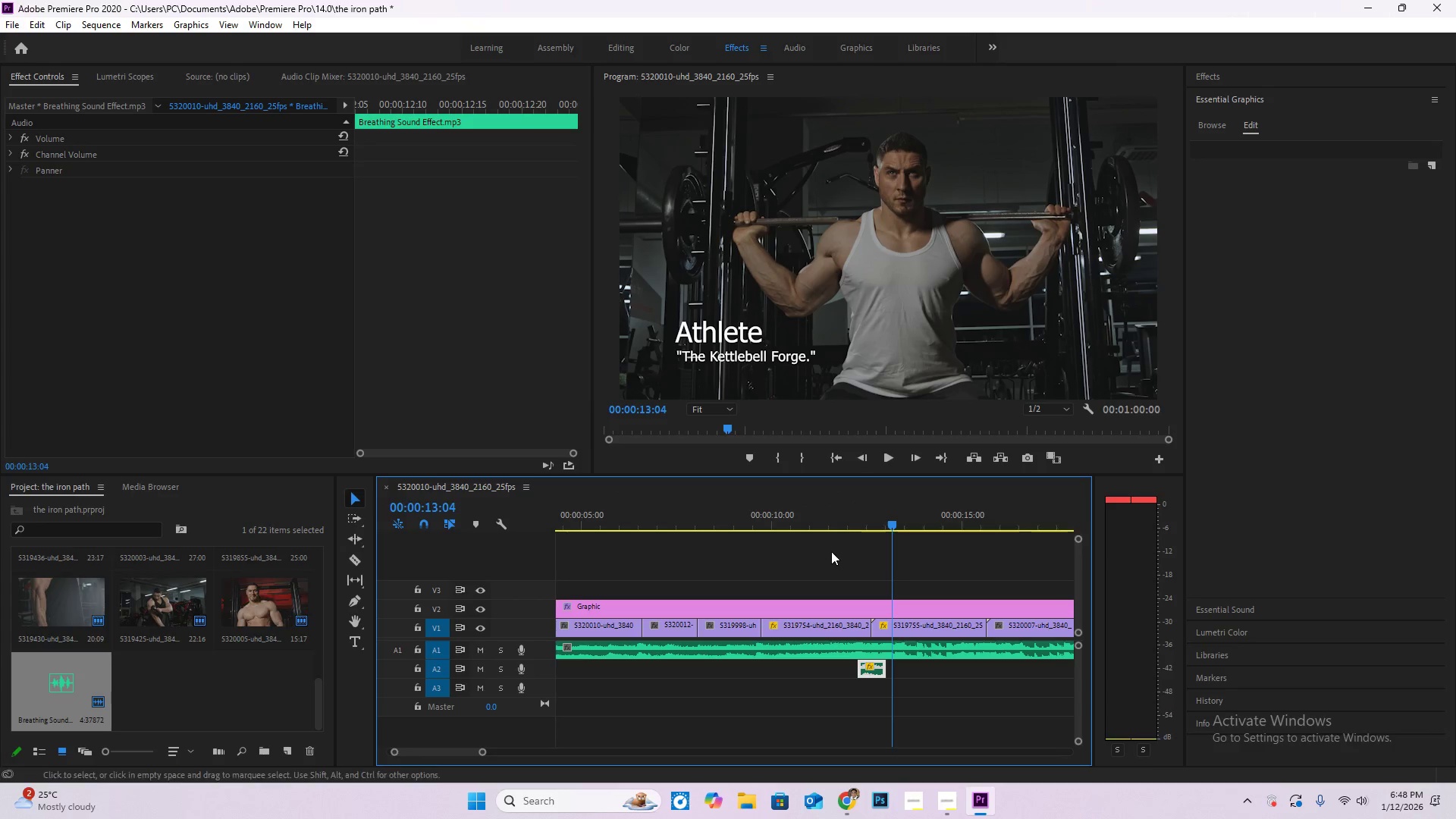 
left_click([846, 533])
 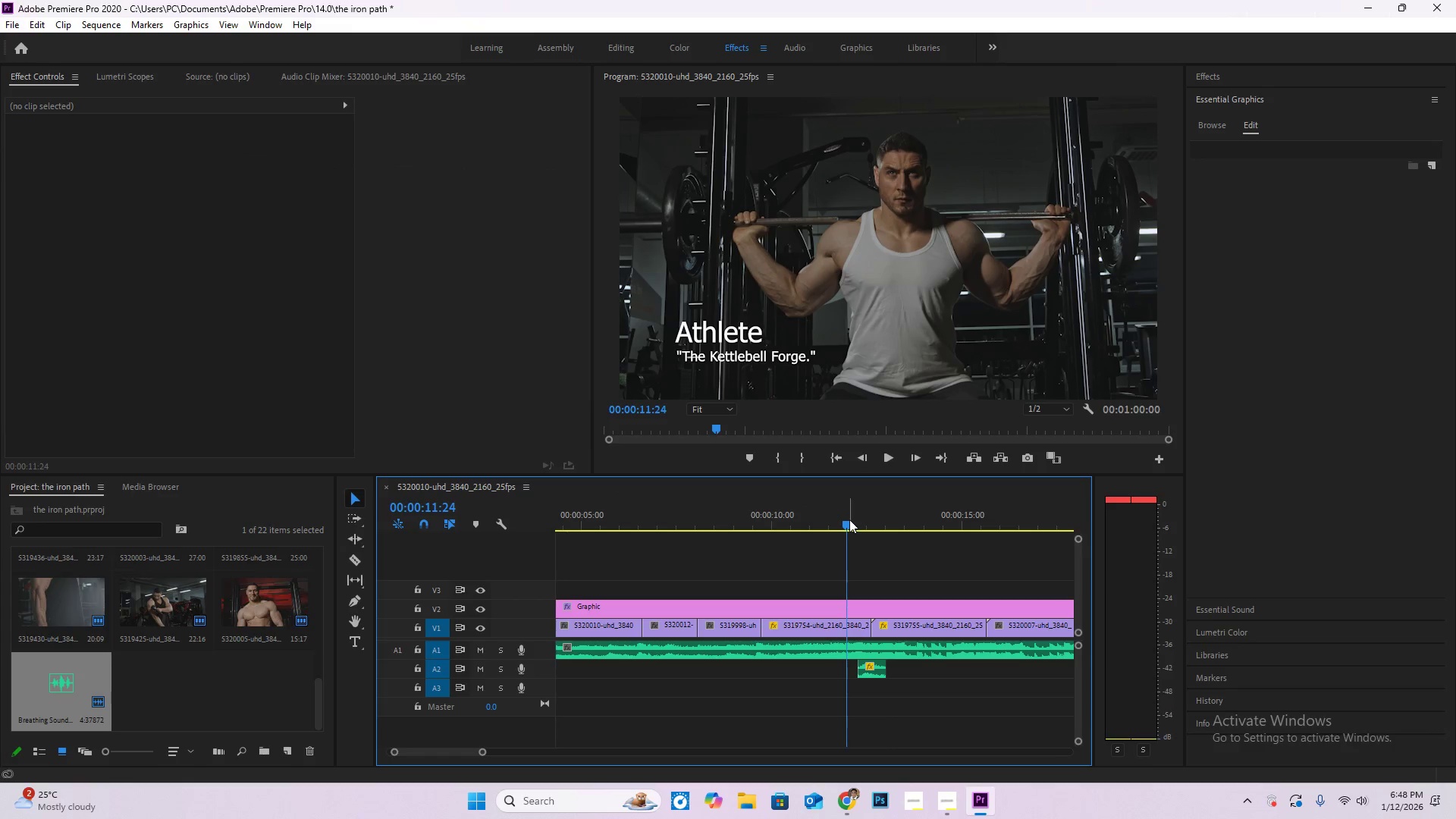 
key(Space)
 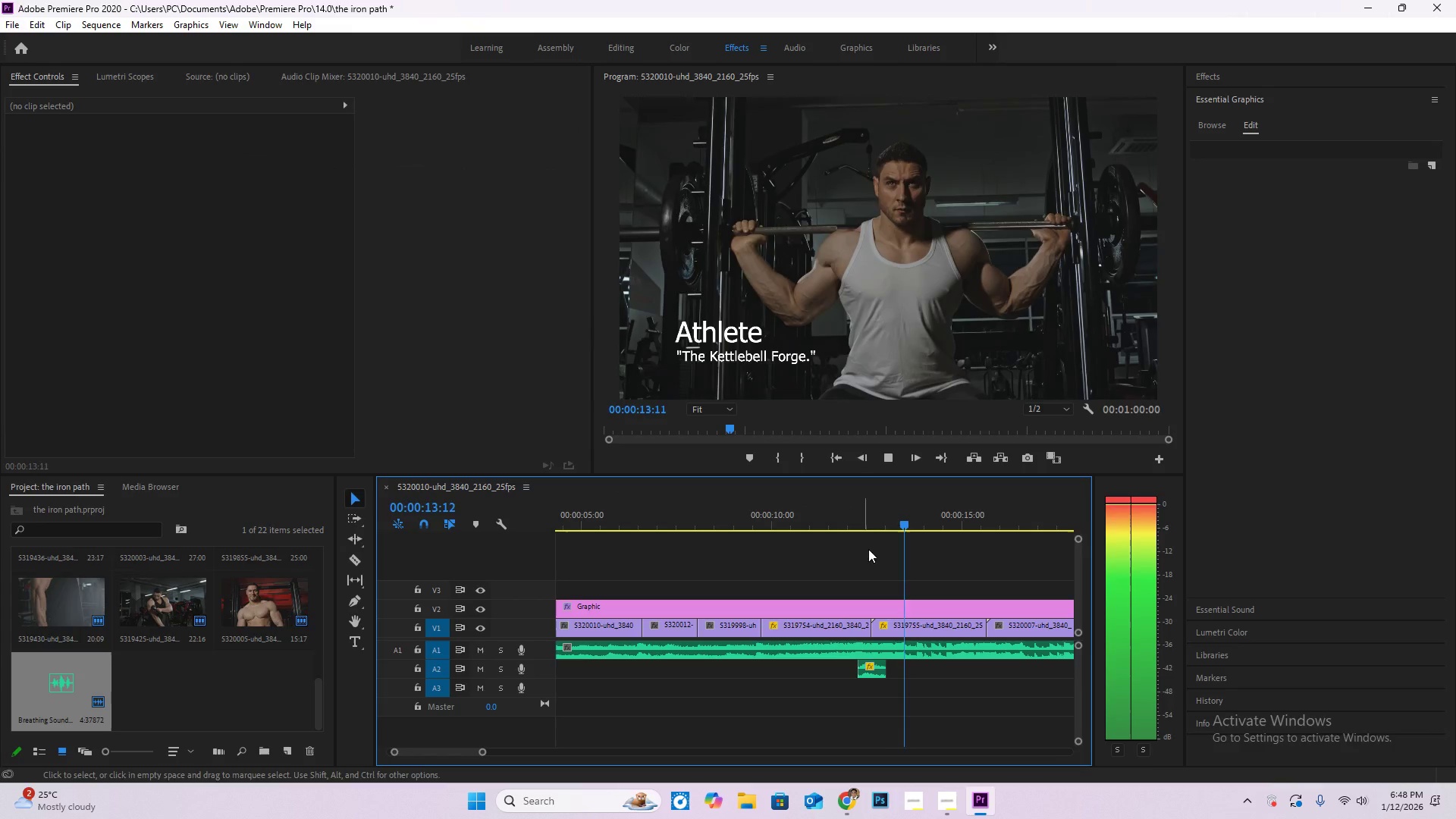 
left_click_drag(start_coordinate=[831, 515], to_coordinate=[858, 520])
 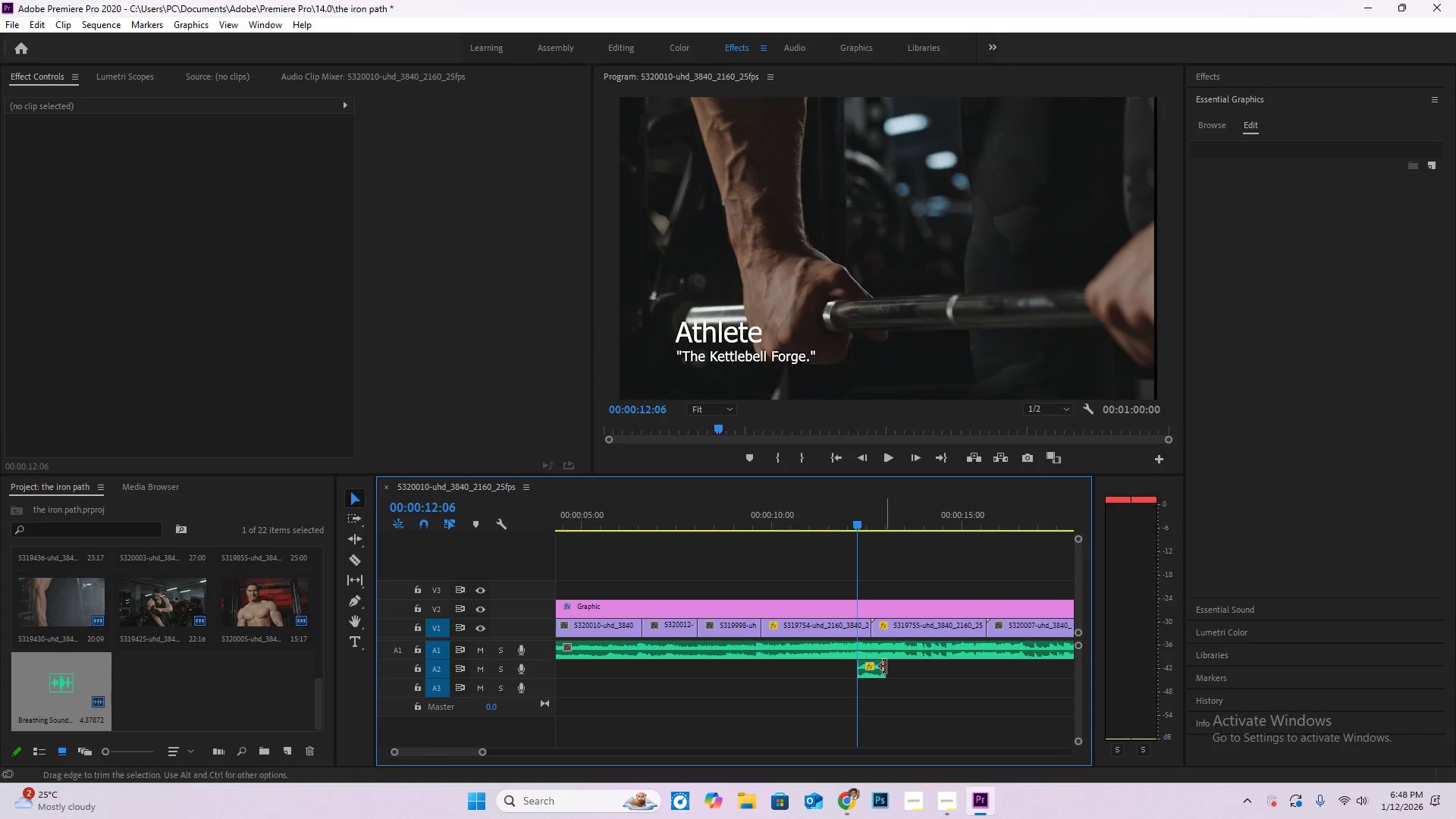 
left_click_drag(start_coordinate=[885, 667], to_coordinate=[902, 669])
 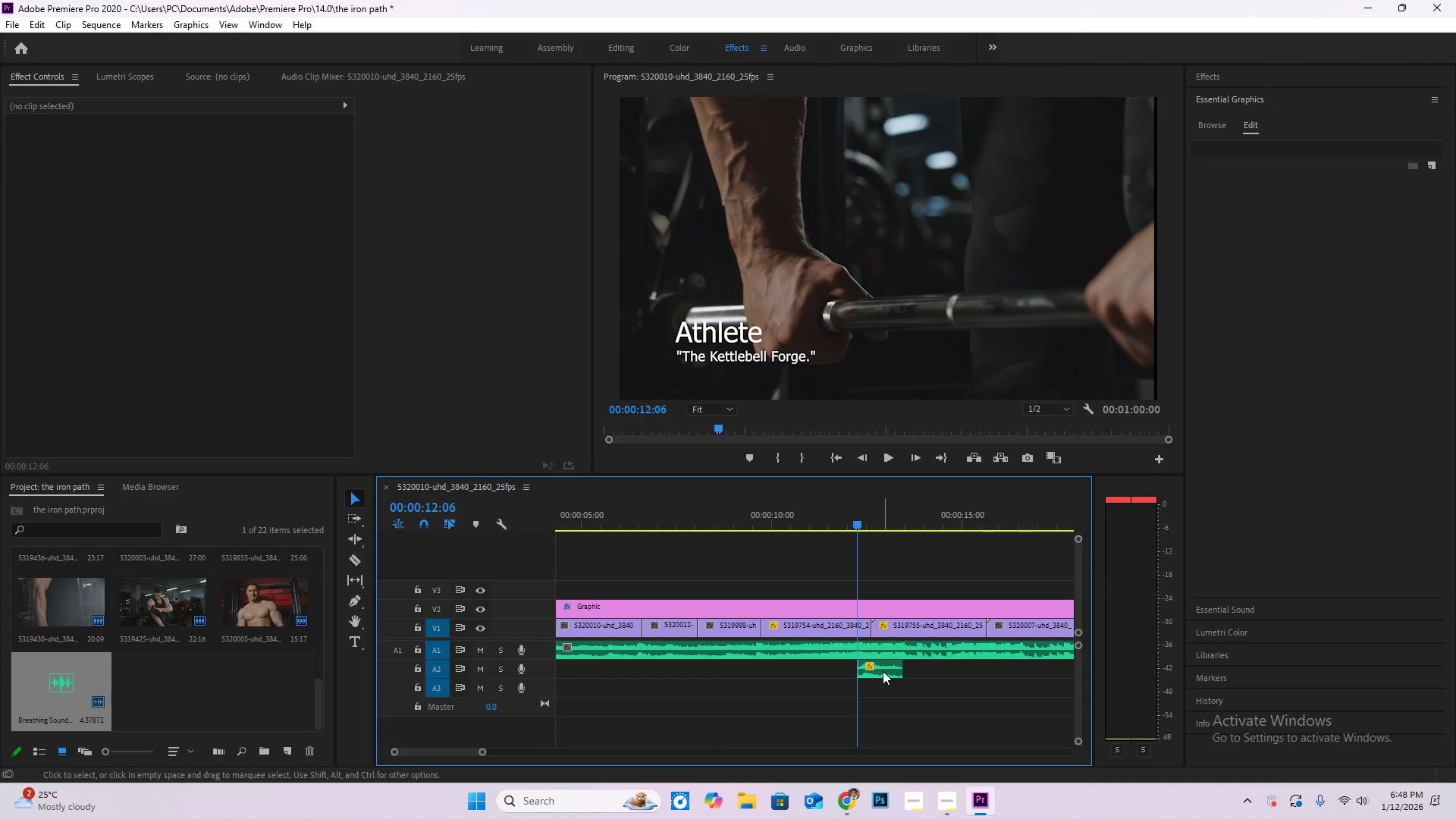 
left_click_drag(start_coordinate=[884, 671], to_coordinate=[864, 672])
 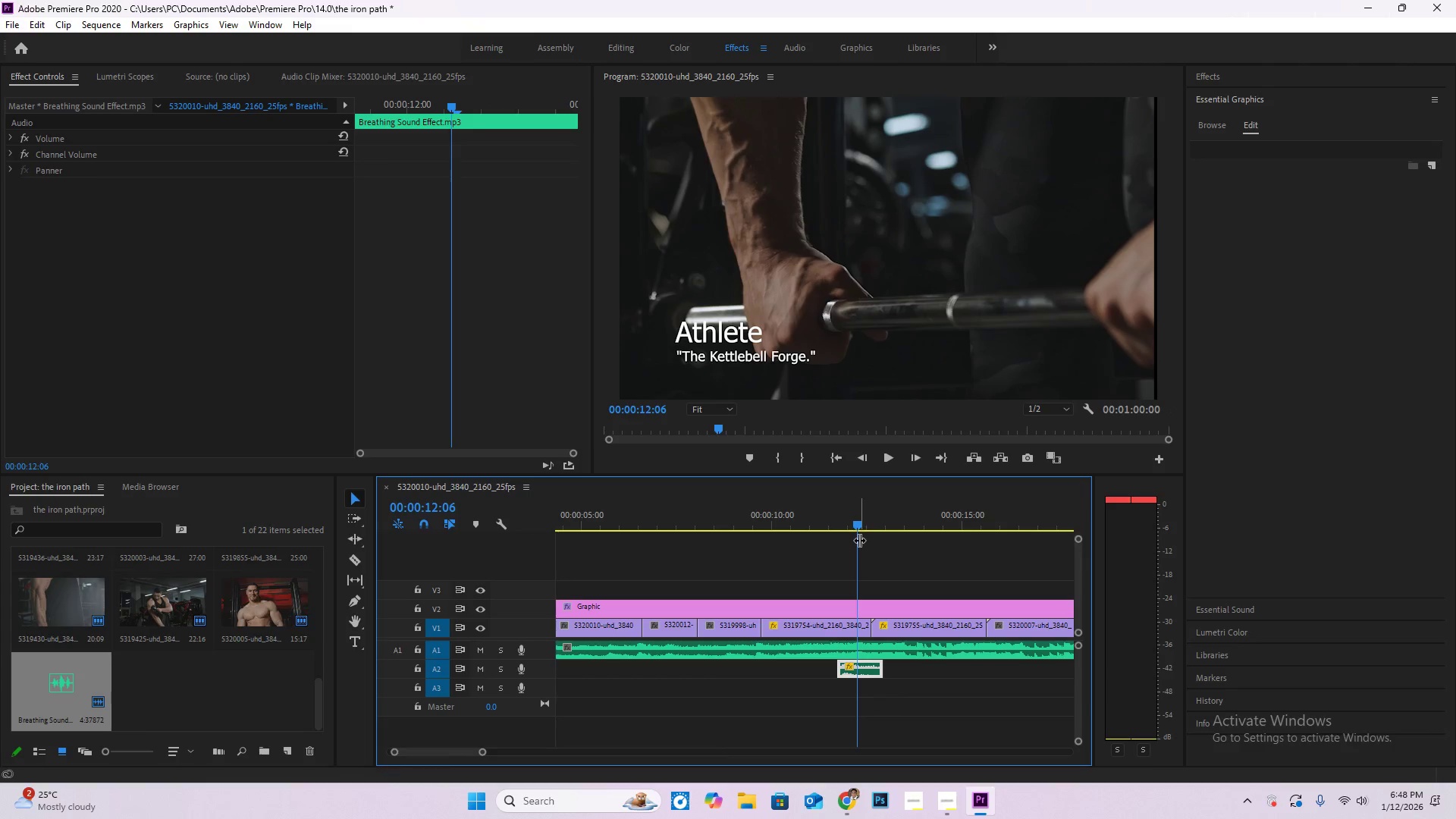 
left_click_drag(start_coordinate=[859, 540], to_coordinate=[833, 535])
 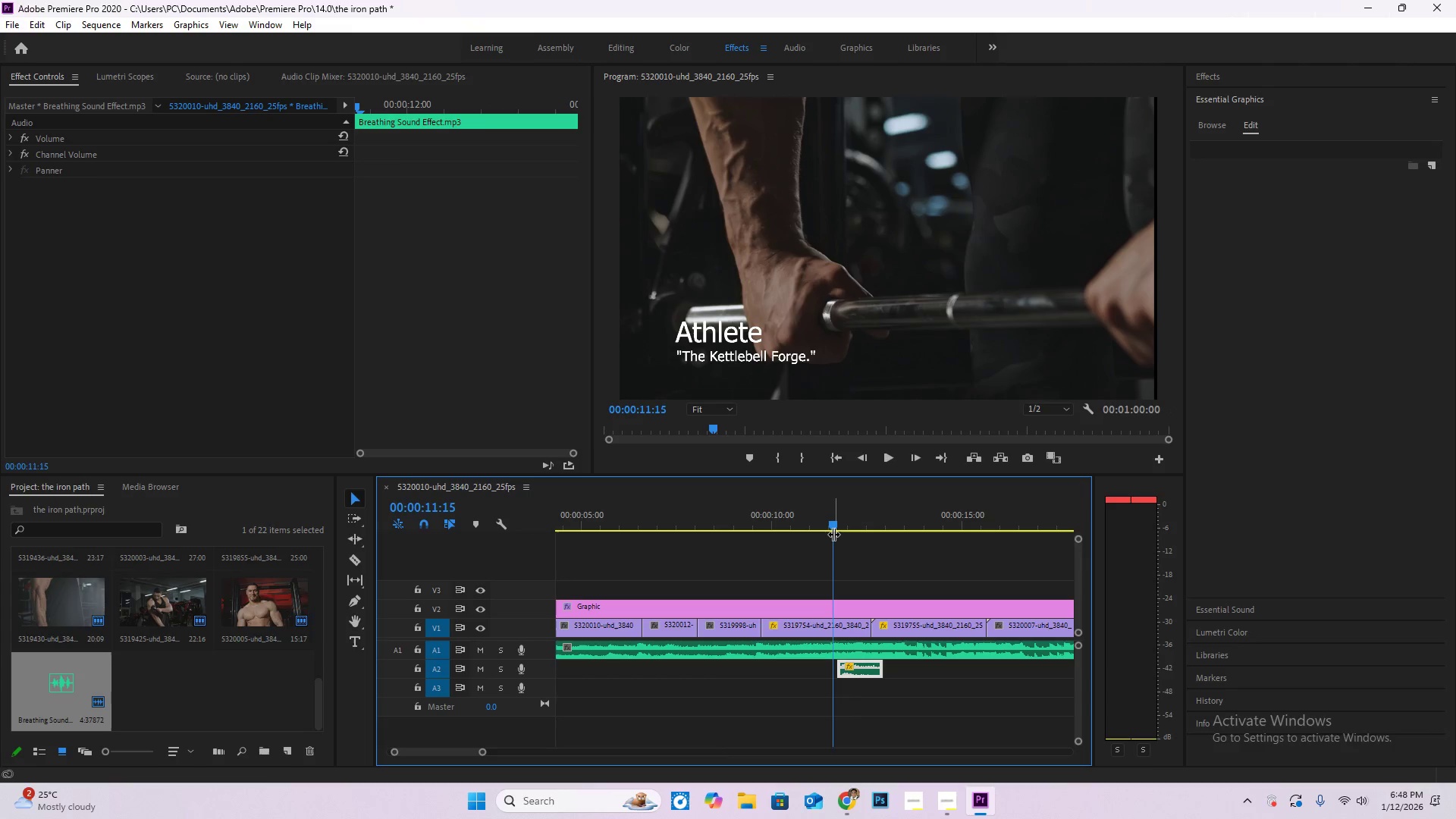 
key(Space)
 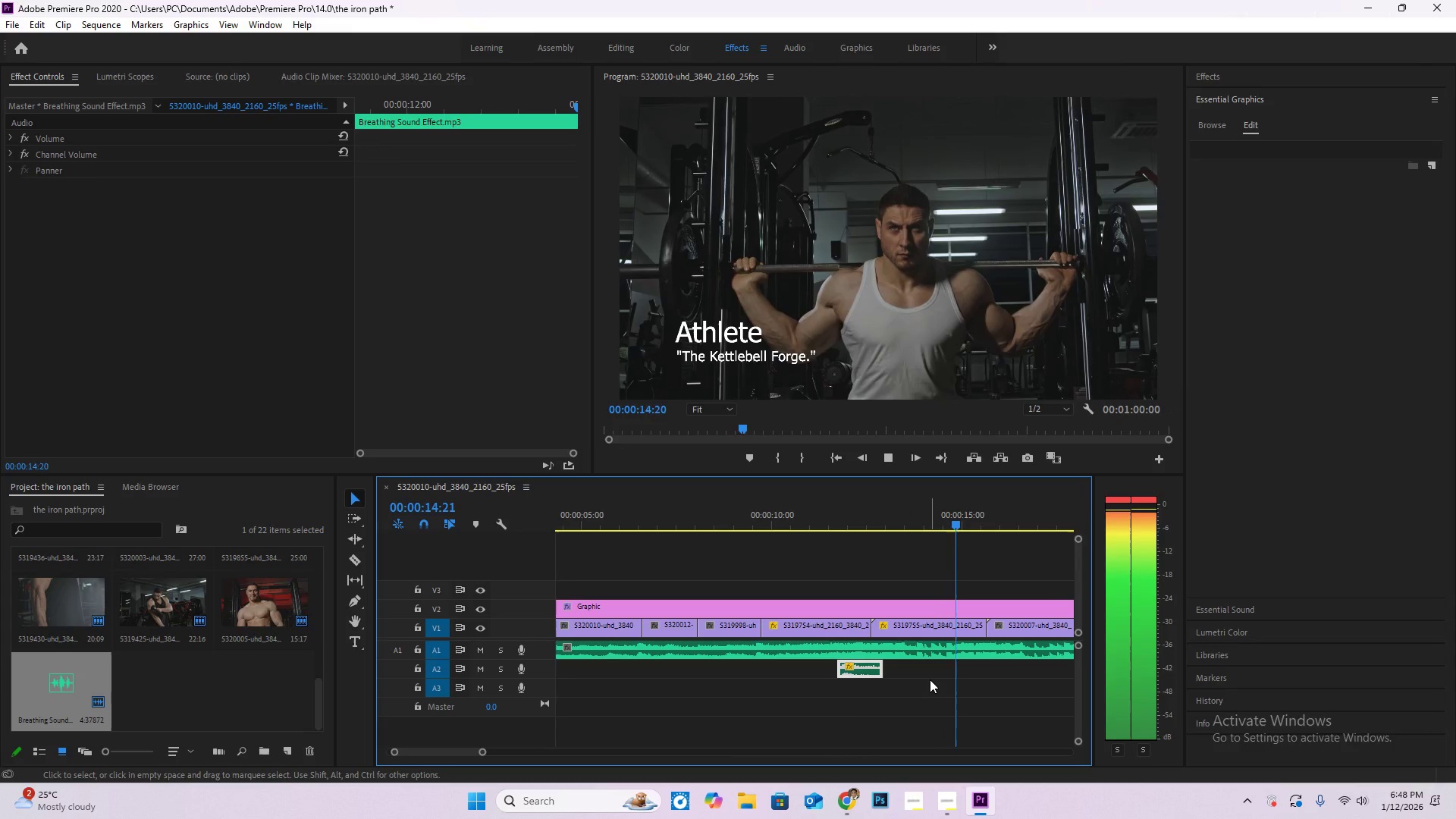 
wait(5.28)
 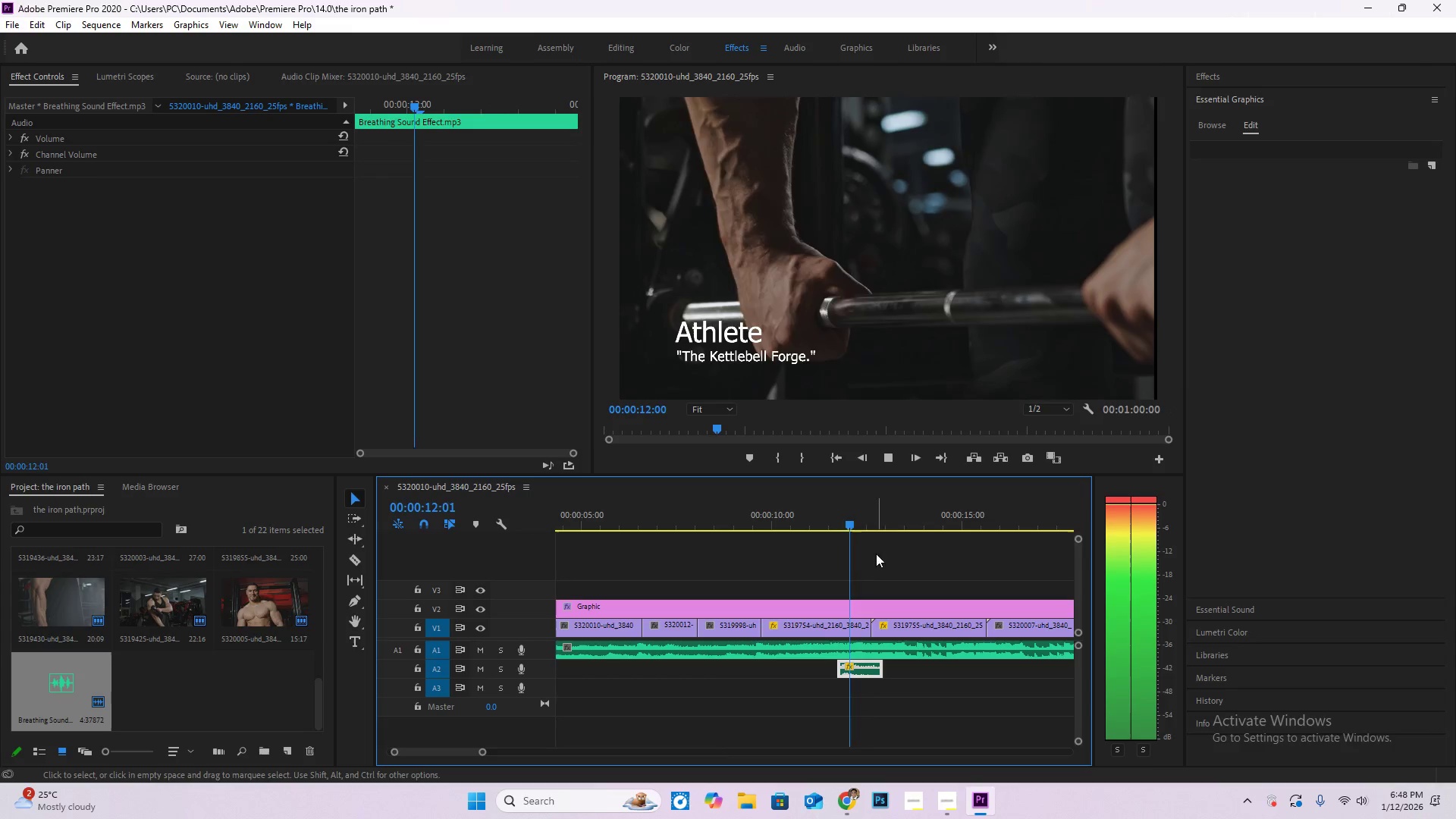 
key(Space)
 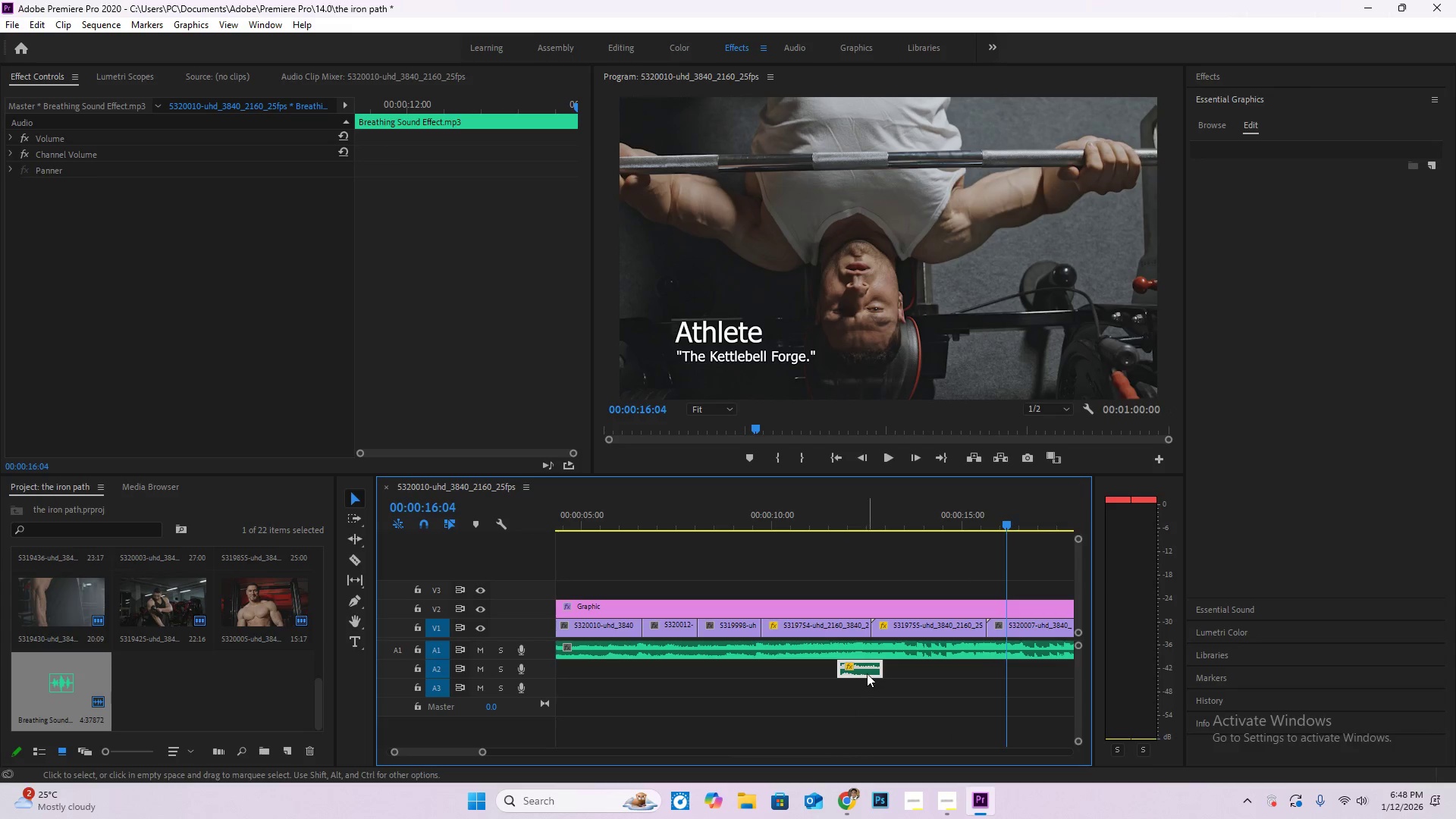 
left_click([867, 673])
 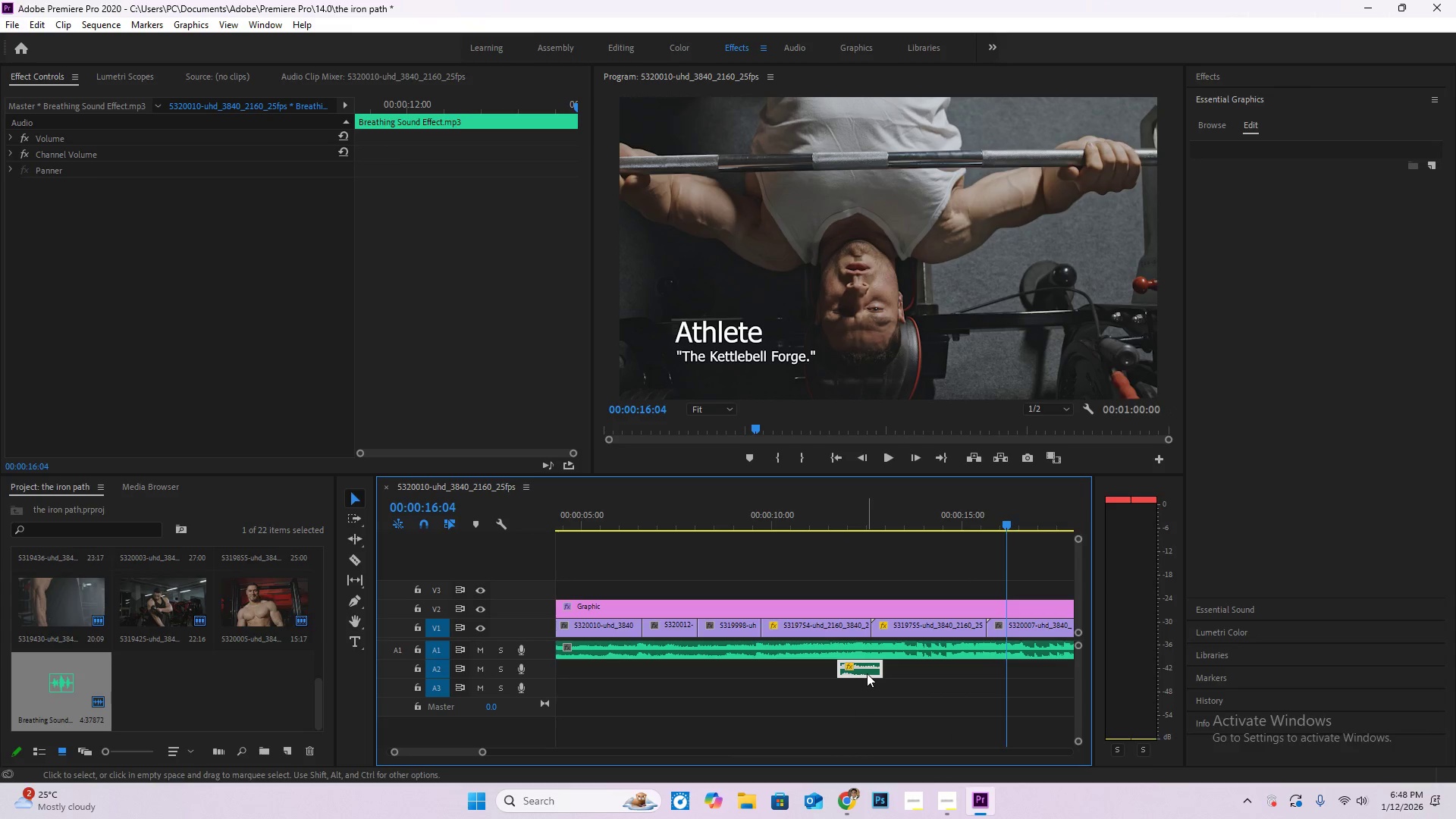 
key(Control+C)
 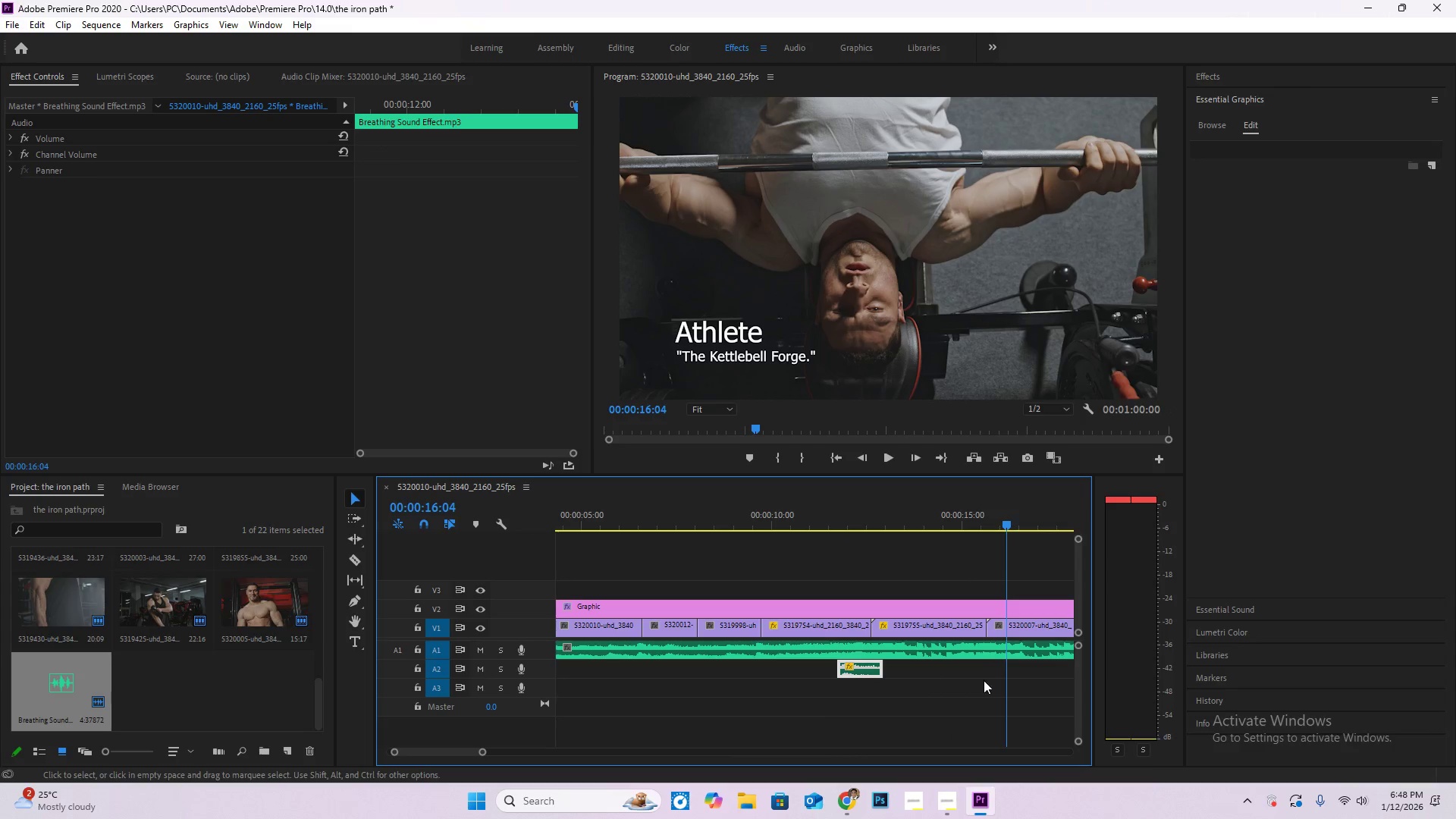 
key(Control+V)
 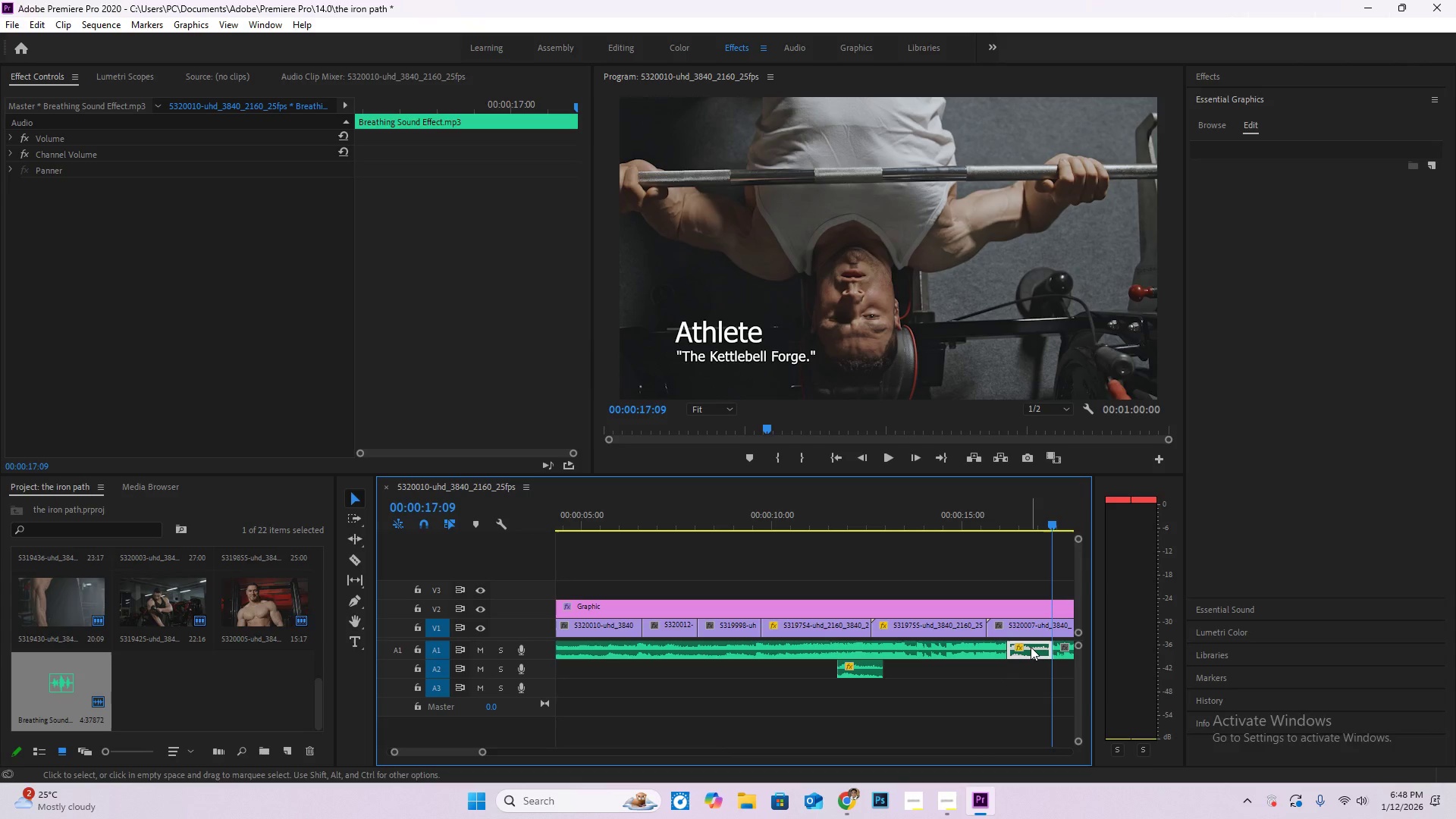 
key(Control+Z)
 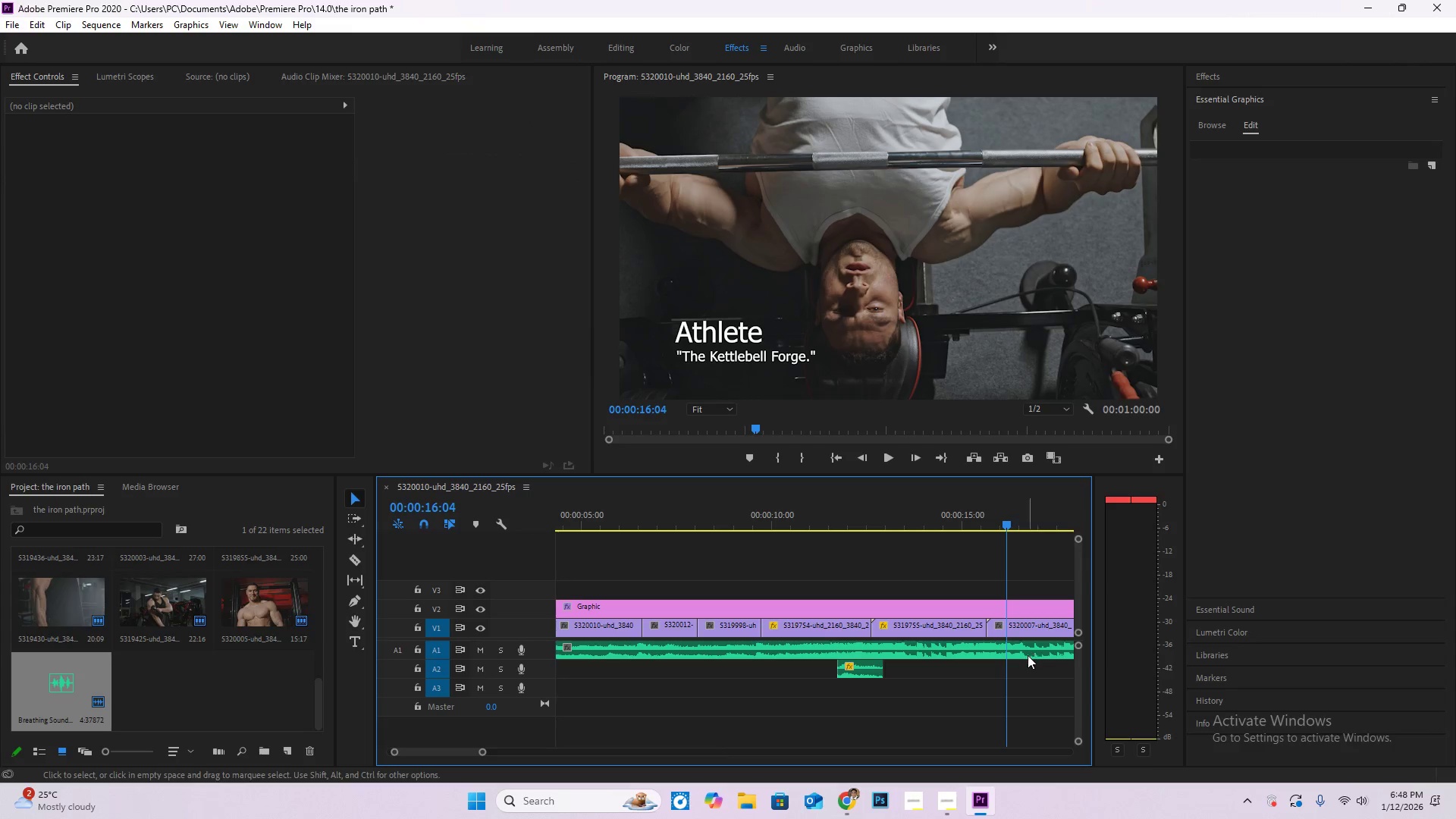 
hold_key(key=ControlLeft, duration=0.42)
 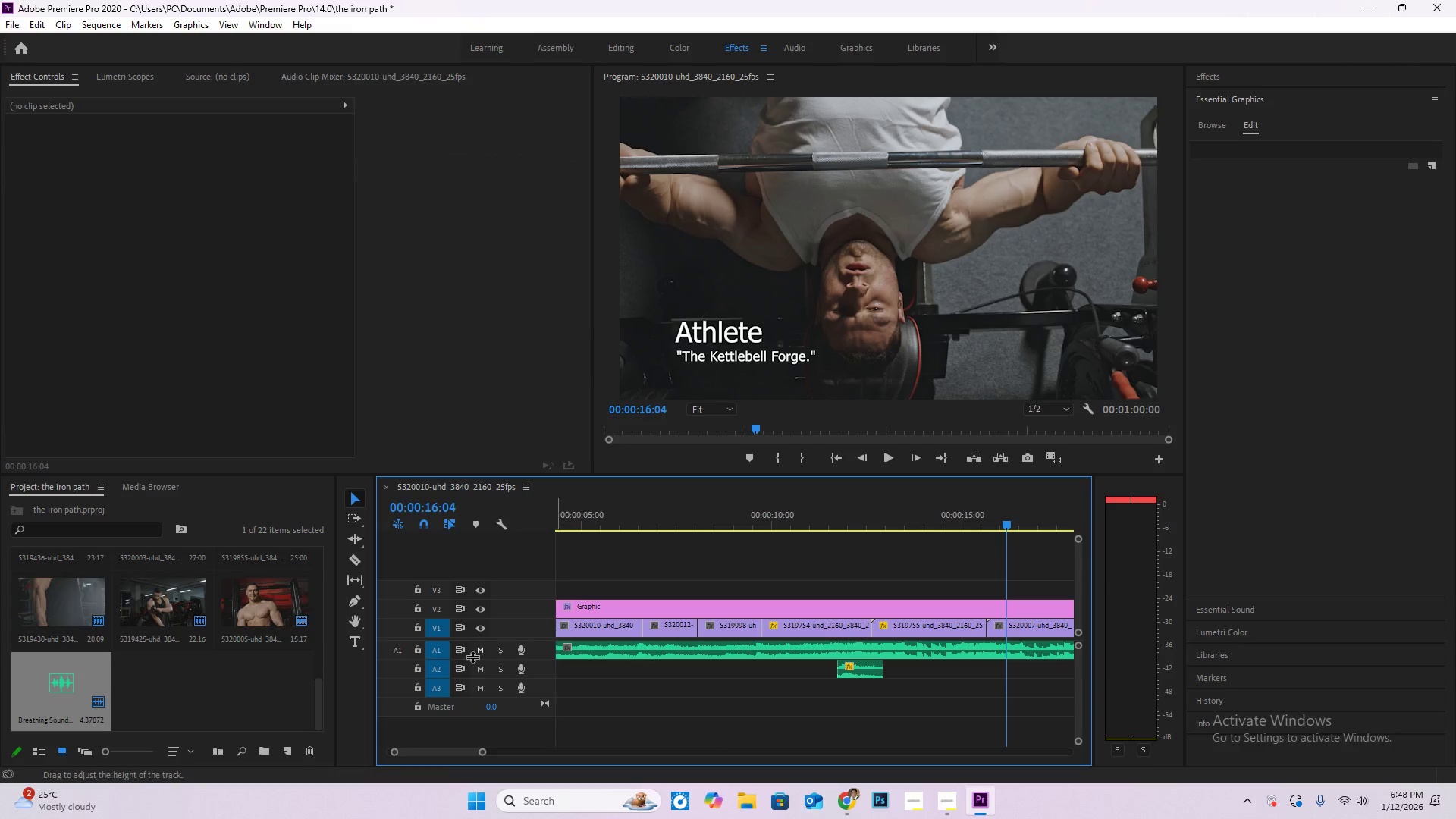 
left_click([438, 656])
 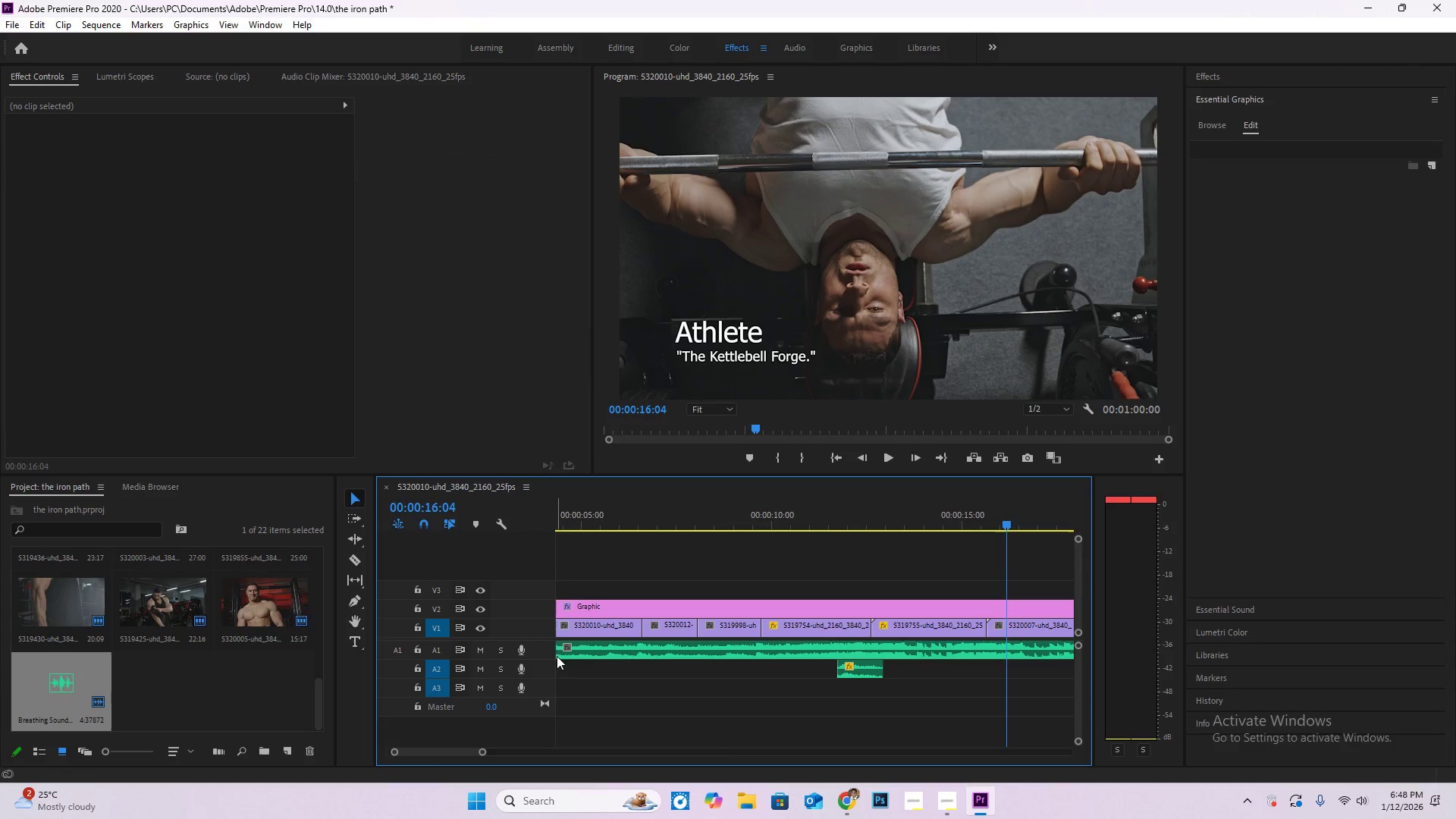 
key(Control+V)
 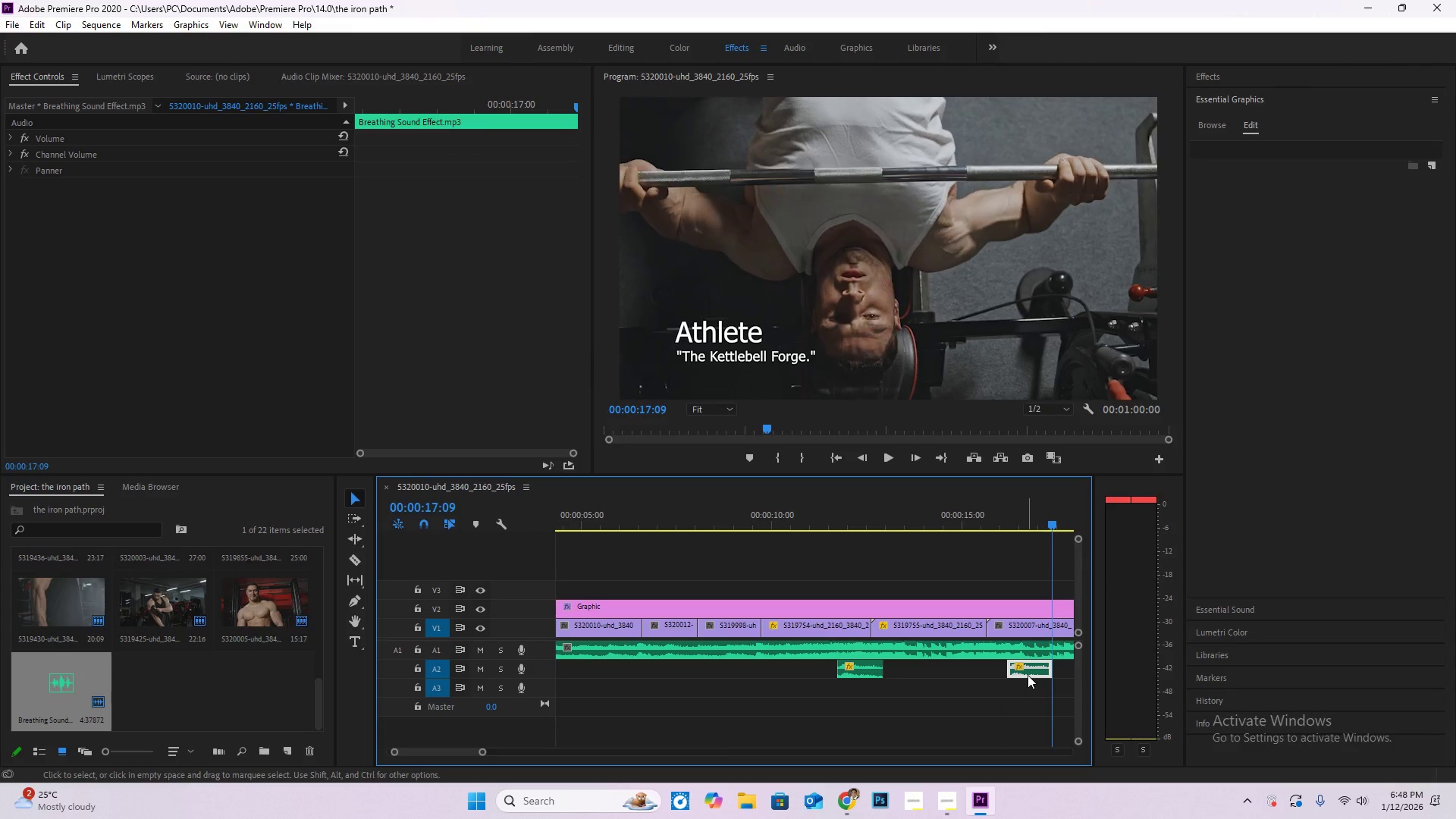 
left_click_drag(start_coordinate=[1028, 673], to_coordinate=[993, 671])
 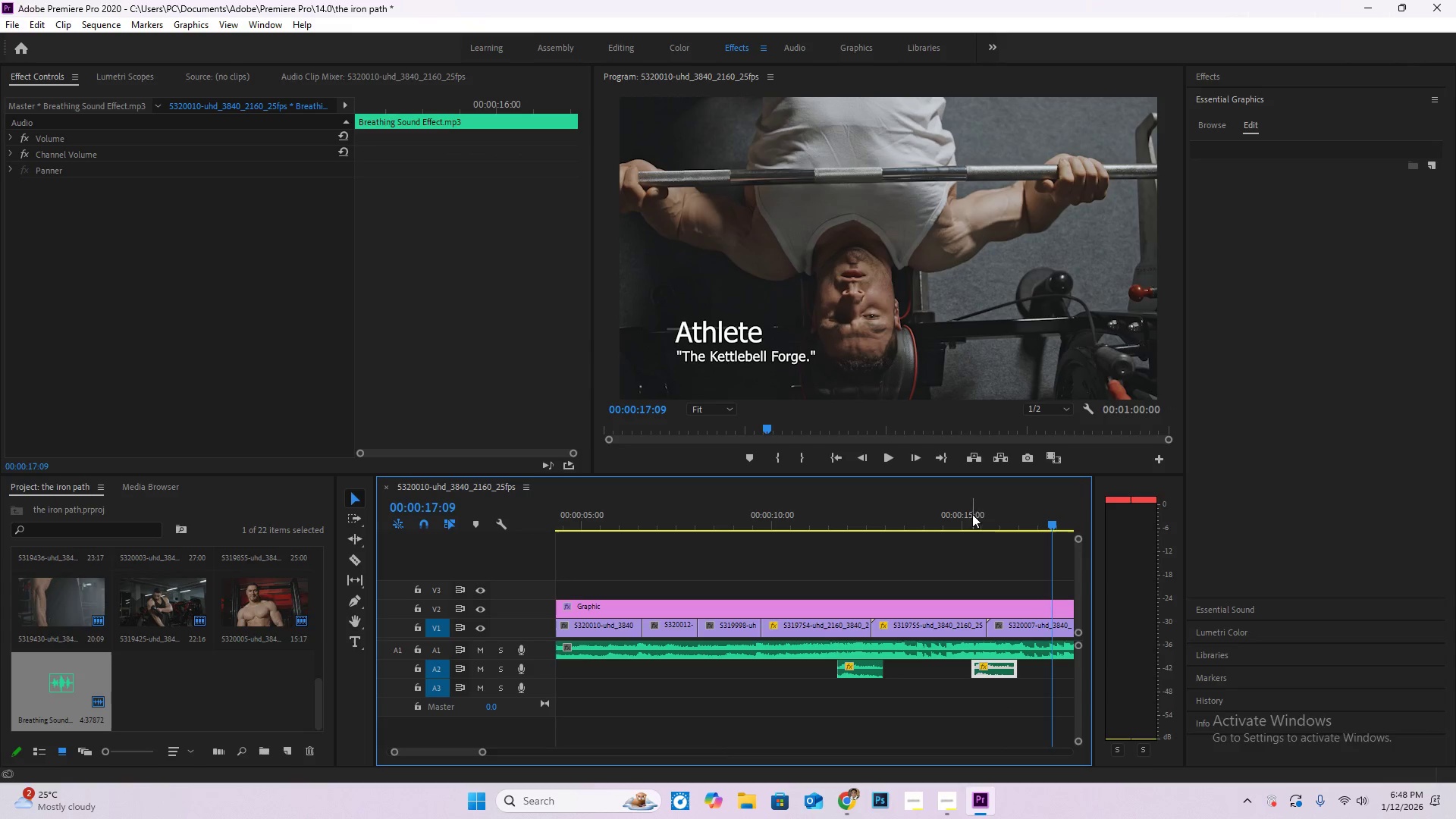 
left_click([969, 514])
 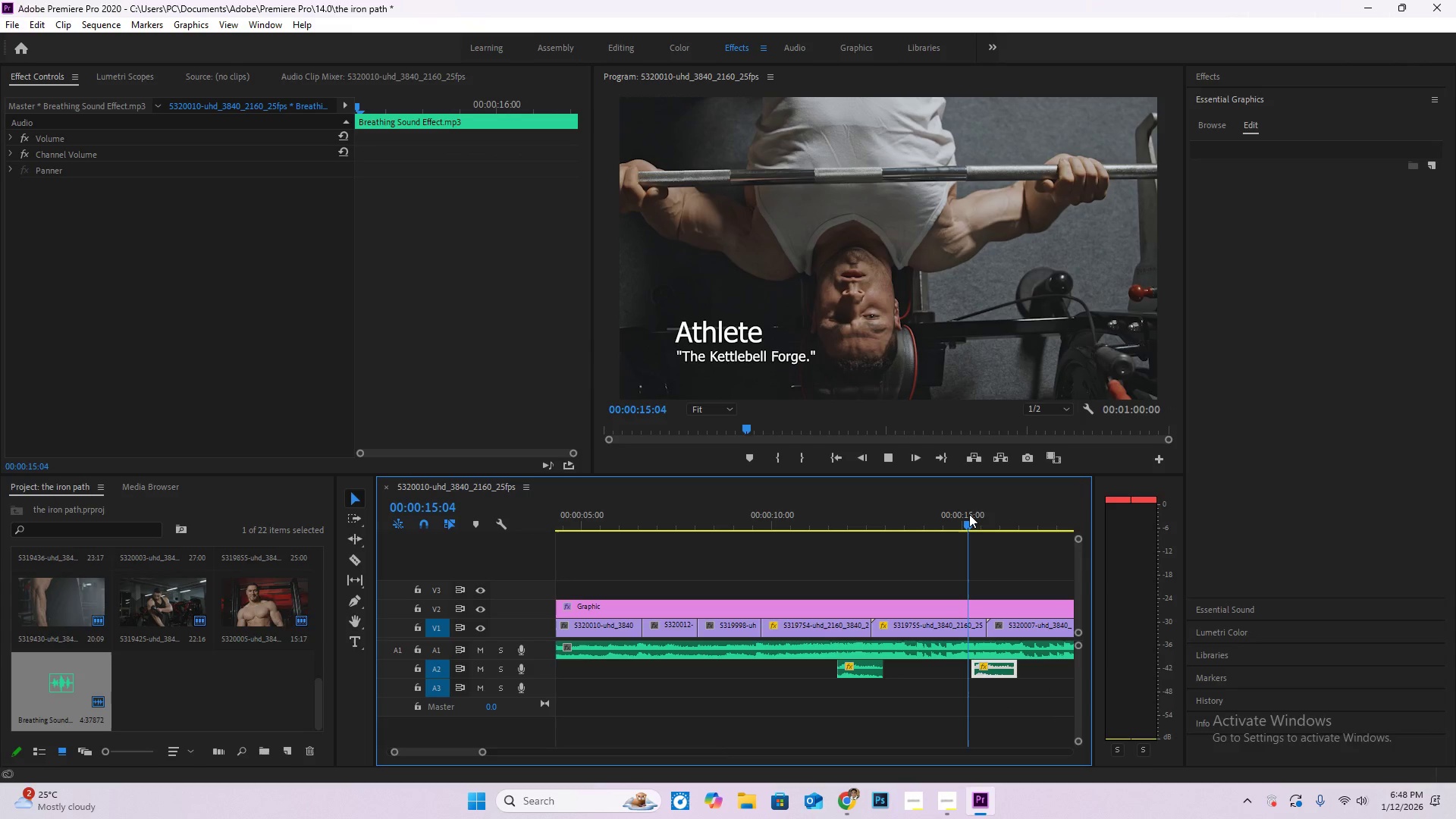 
key(Space)
 